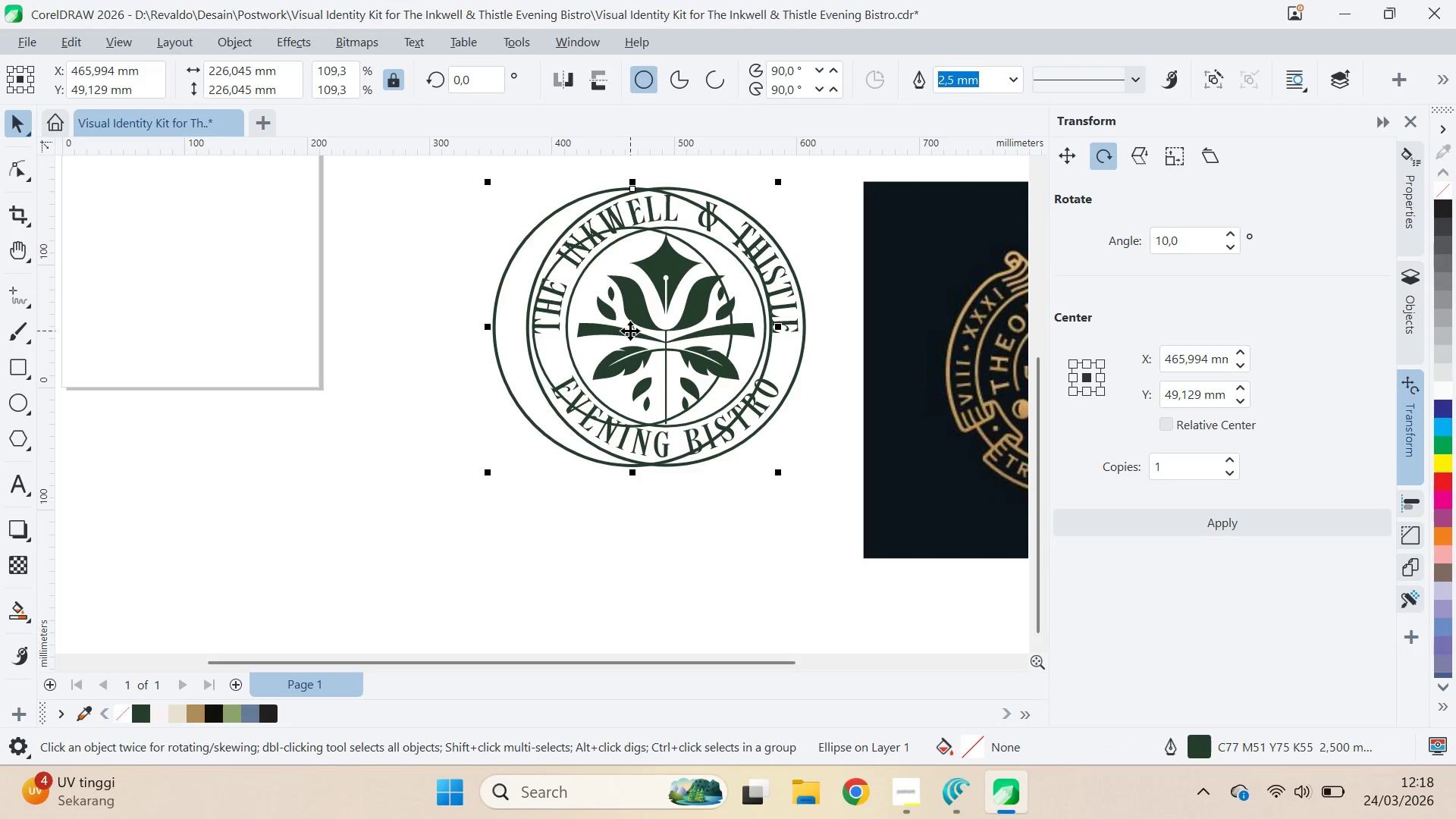 
hold_key(key=Z, duration=0.94)
 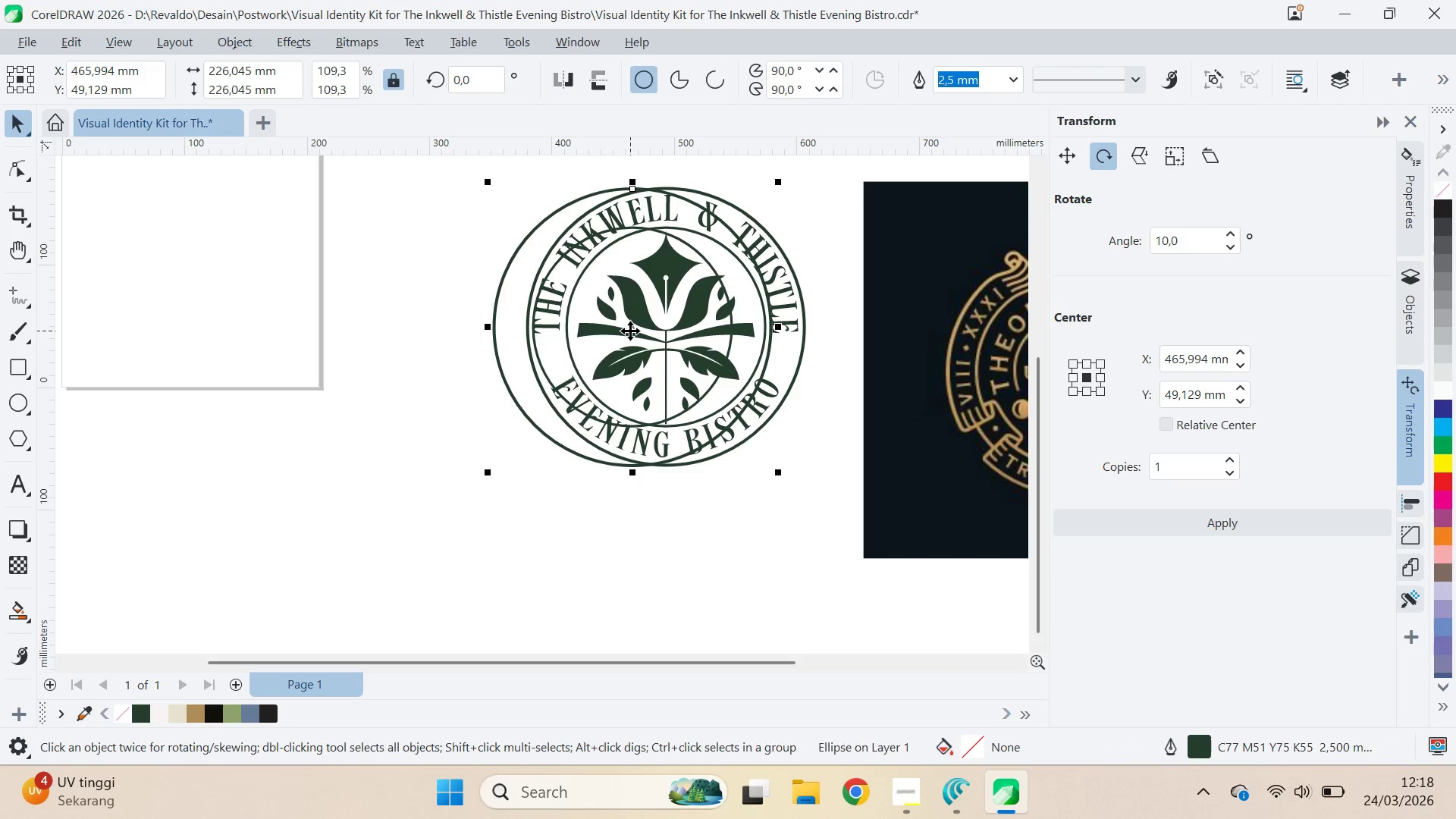 
key(Control+Shift+ShiftLeft)
 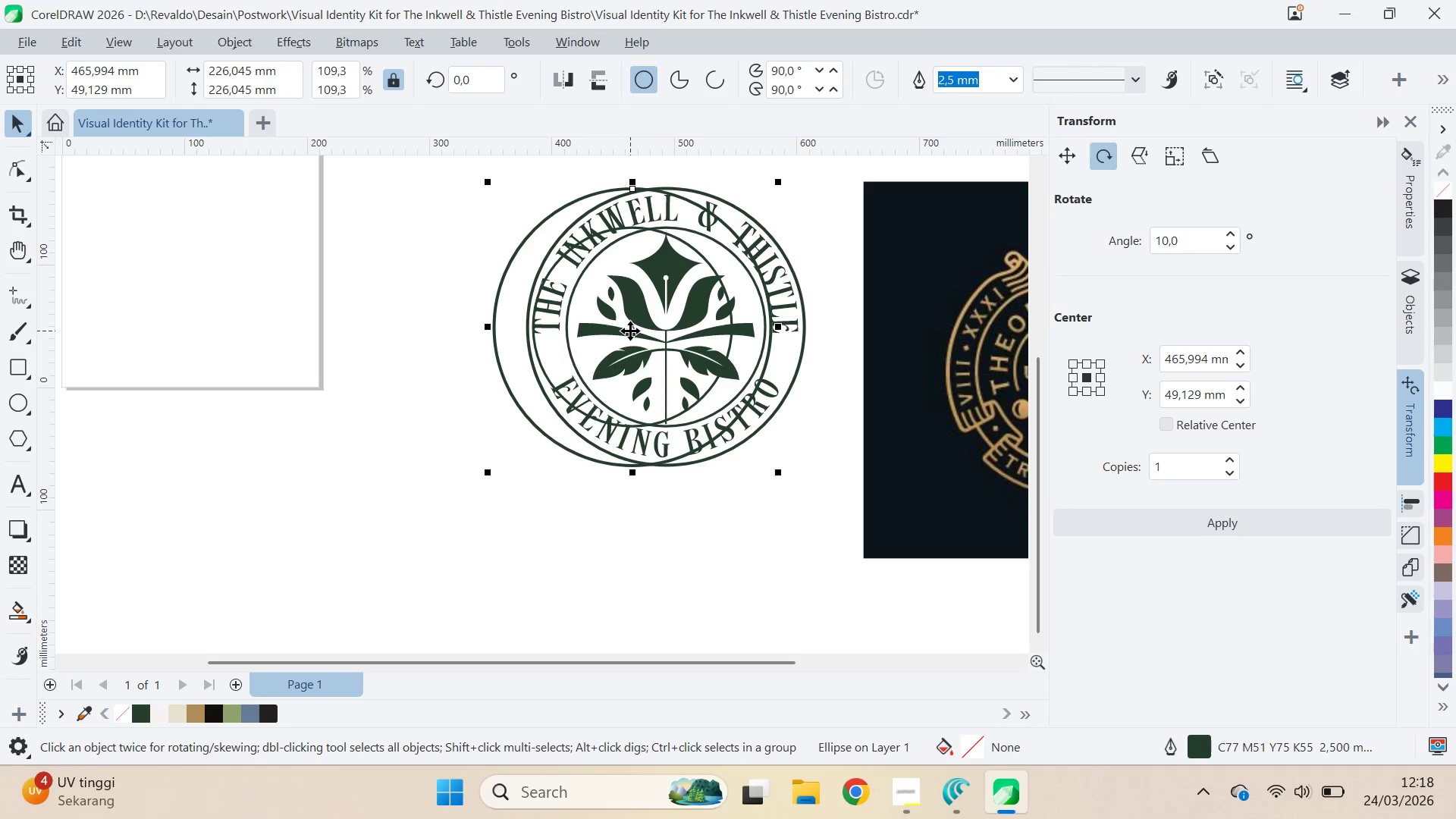 
key(Control+Shift+Z)
 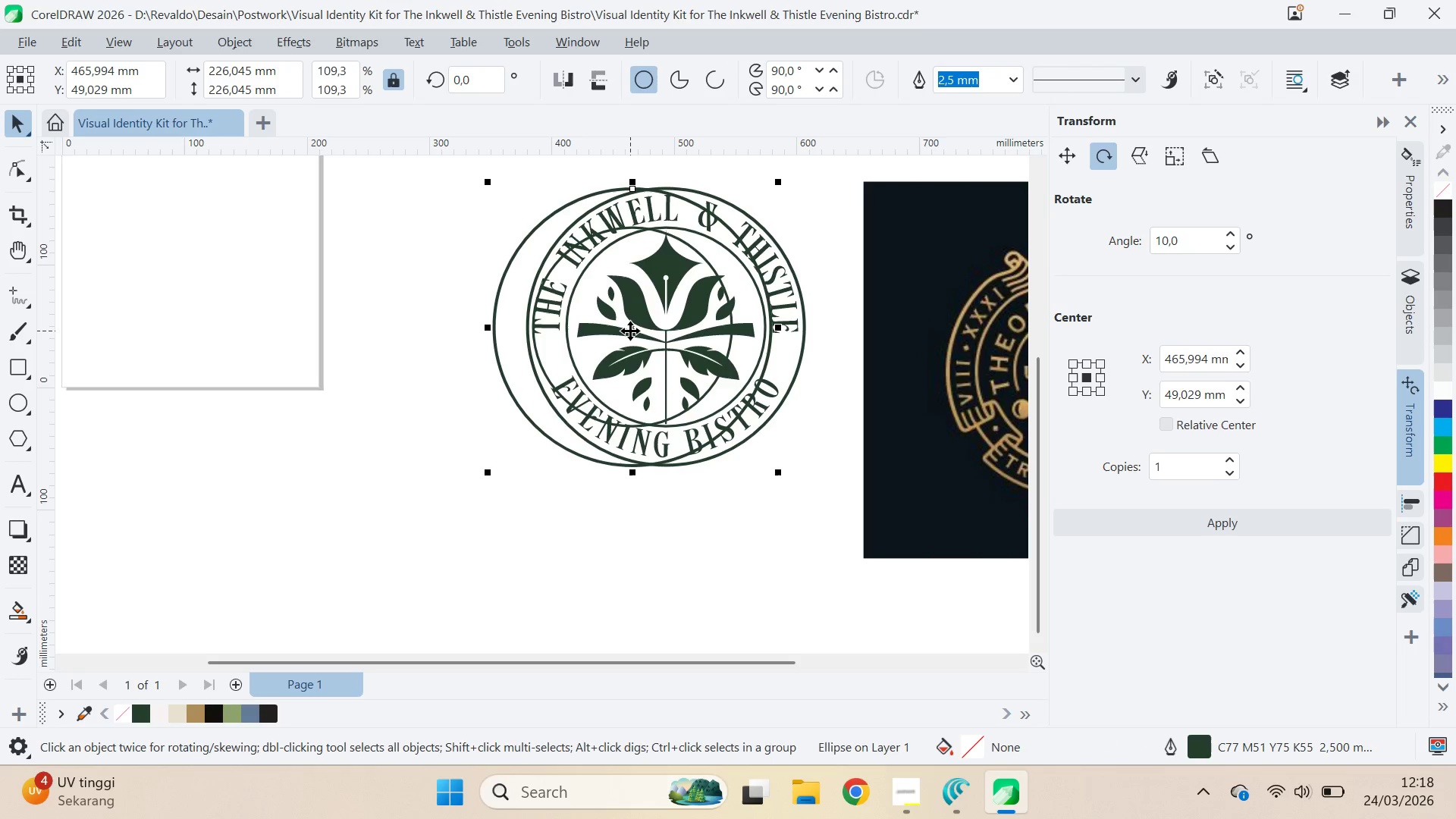 
key(Control+Z)
 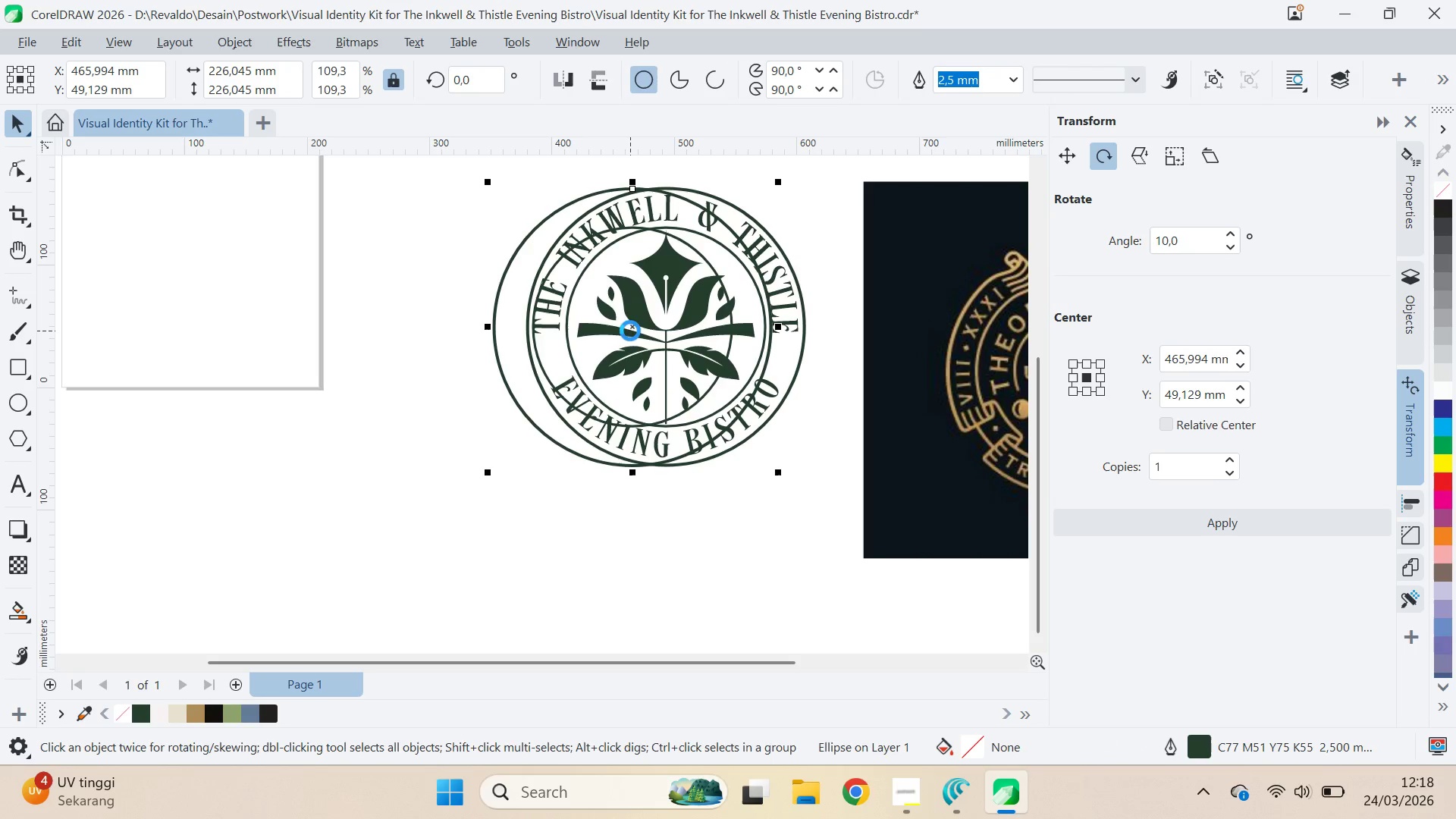 
hold_key(key=Z, duration=0.72)
 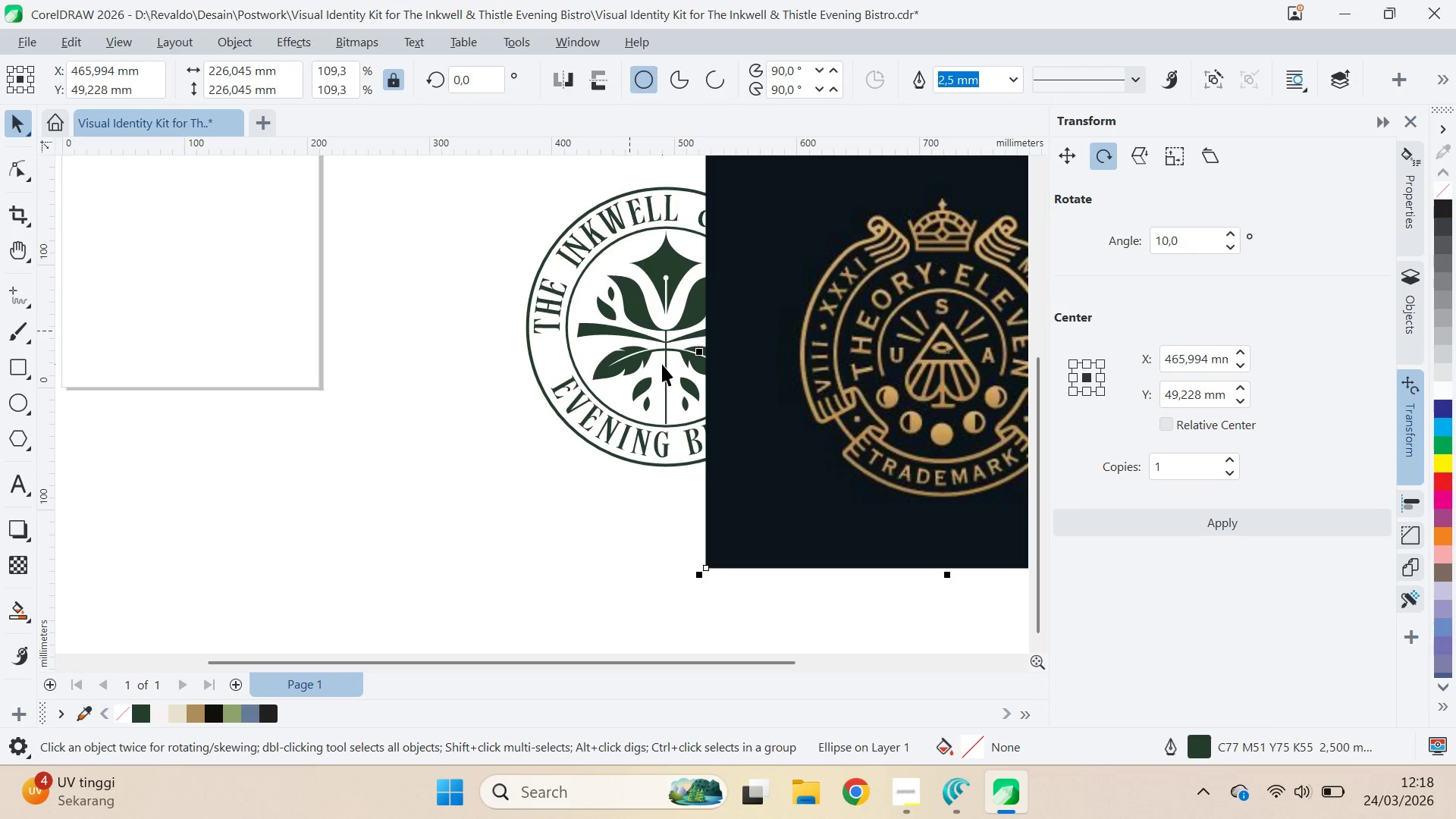 
key(Control+Z)
 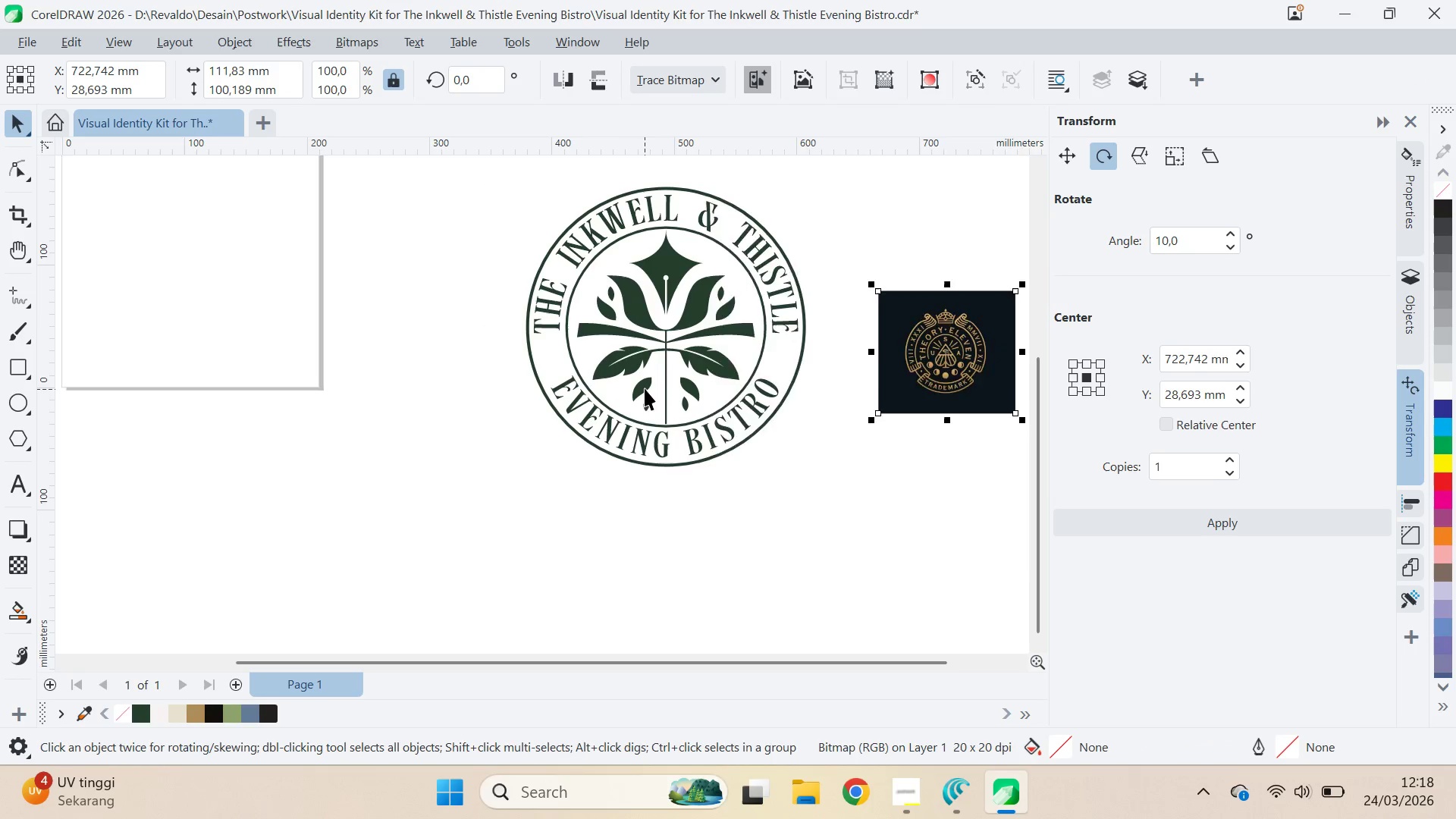 
key(Control+Shift+Z)
 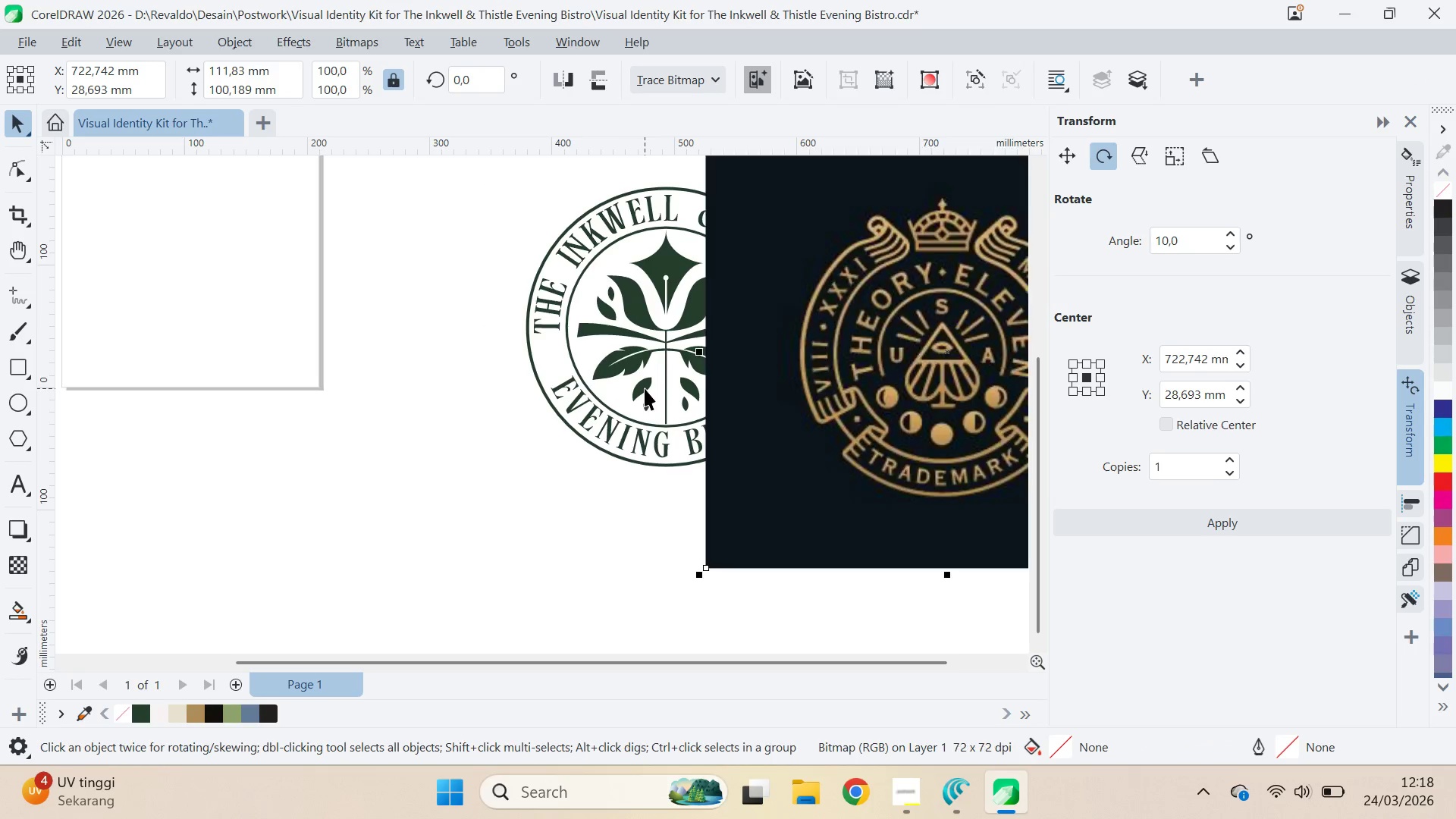 
key(Control+Shift+Z)
 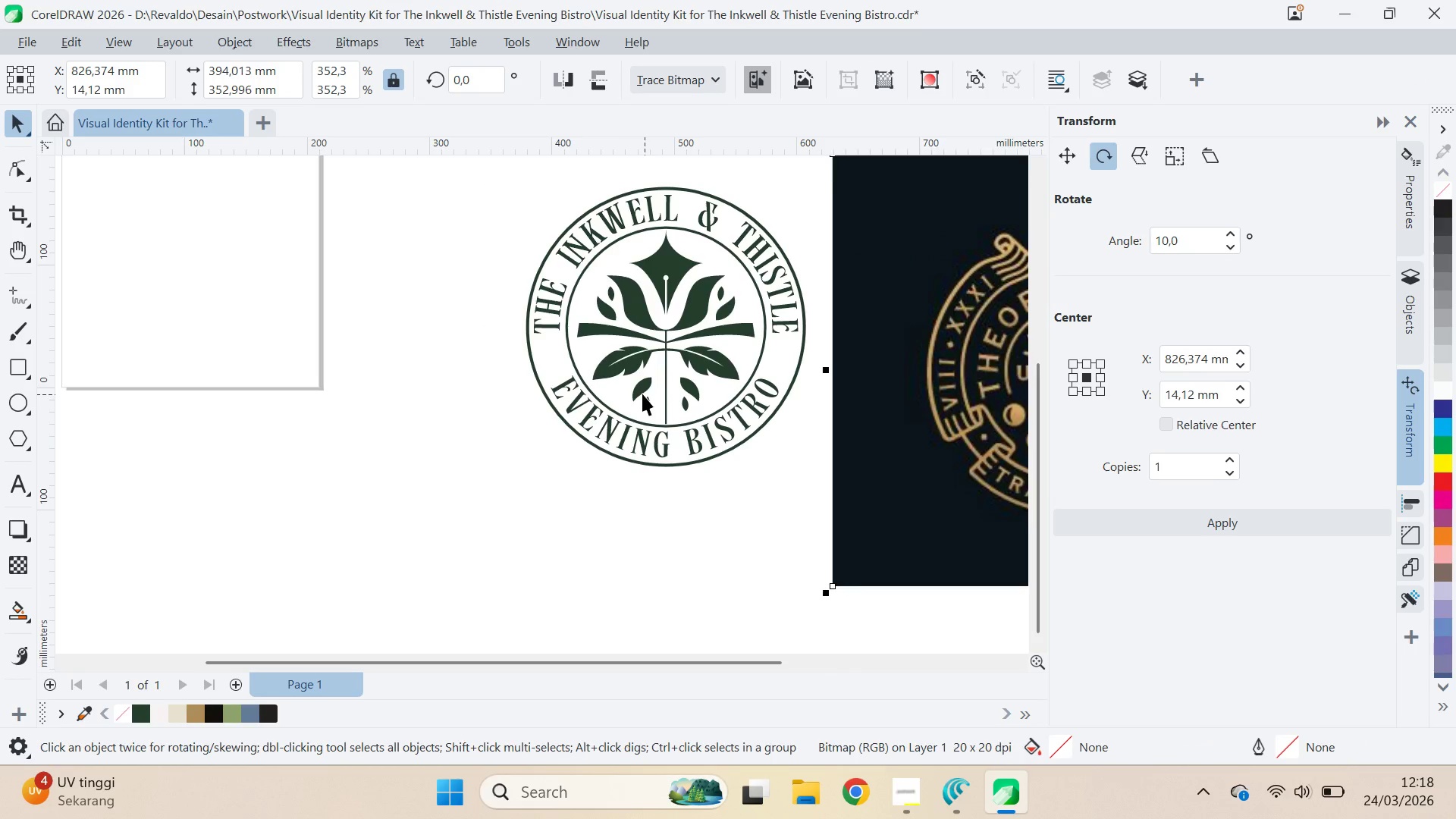 
key(Control+Shift+Z)
 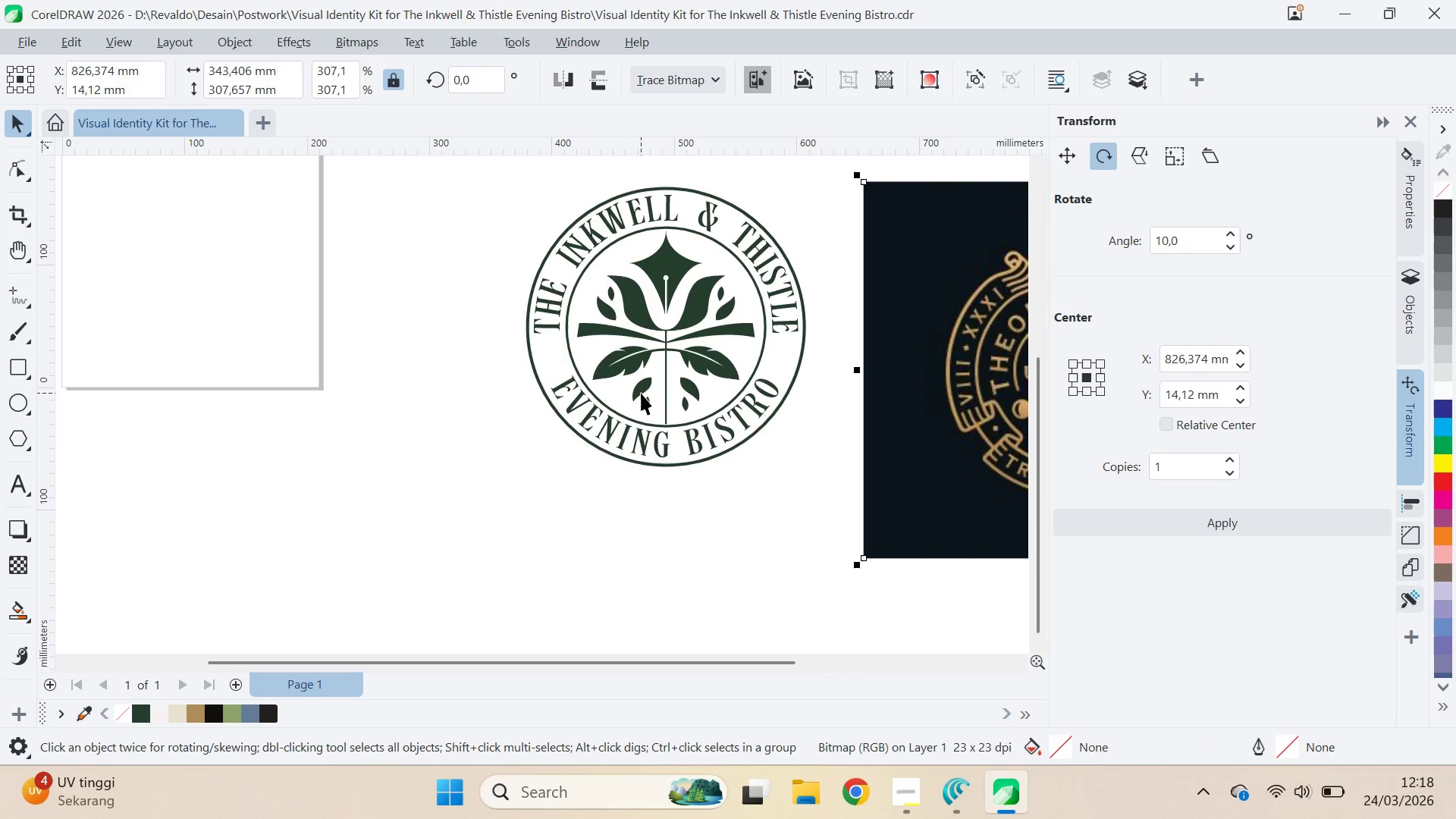 
key(Control+Shift+Z)
 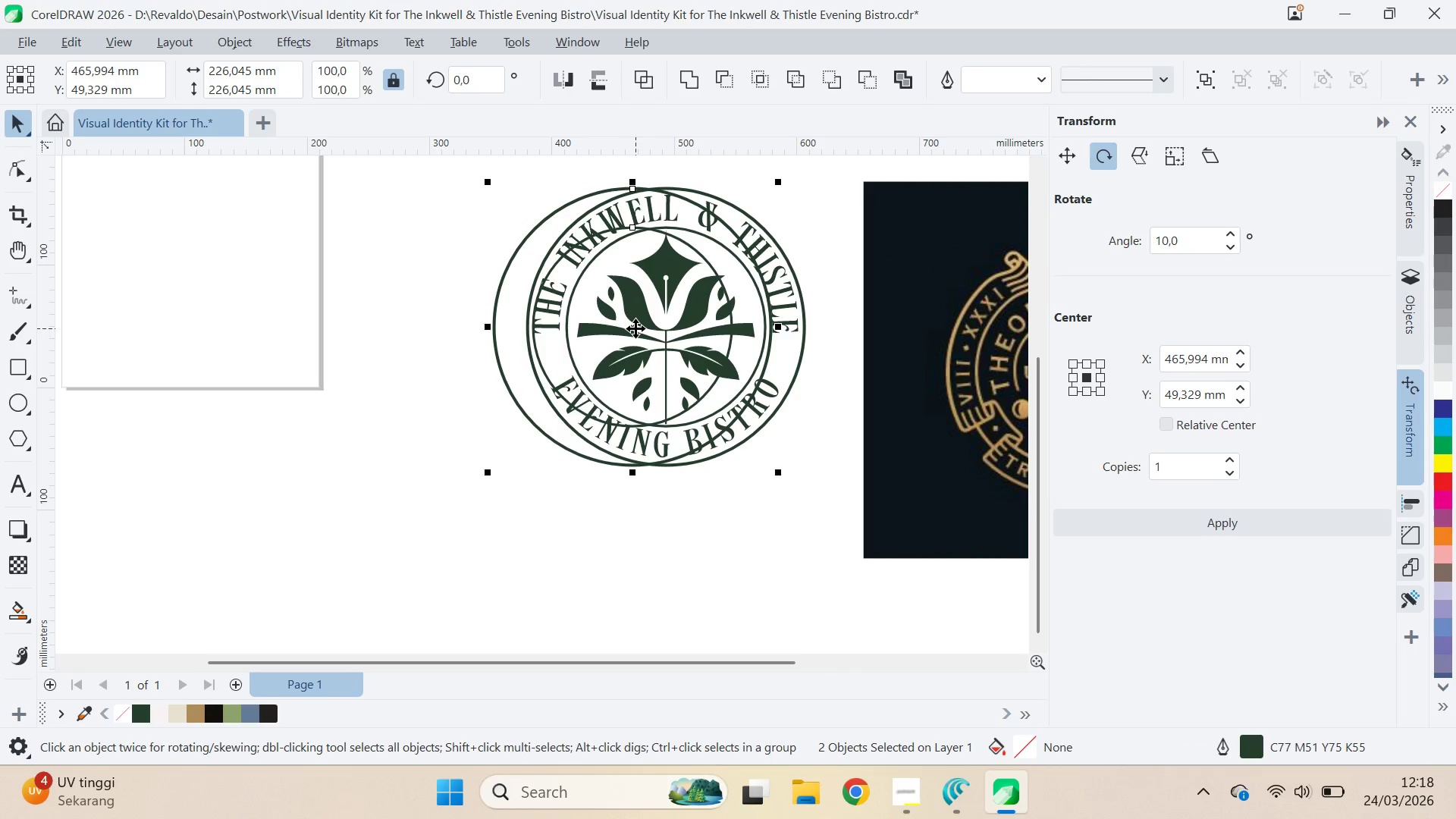 
left_click_drag(start_coordinate=[635, 327], to_coordinate=[397, 487])
 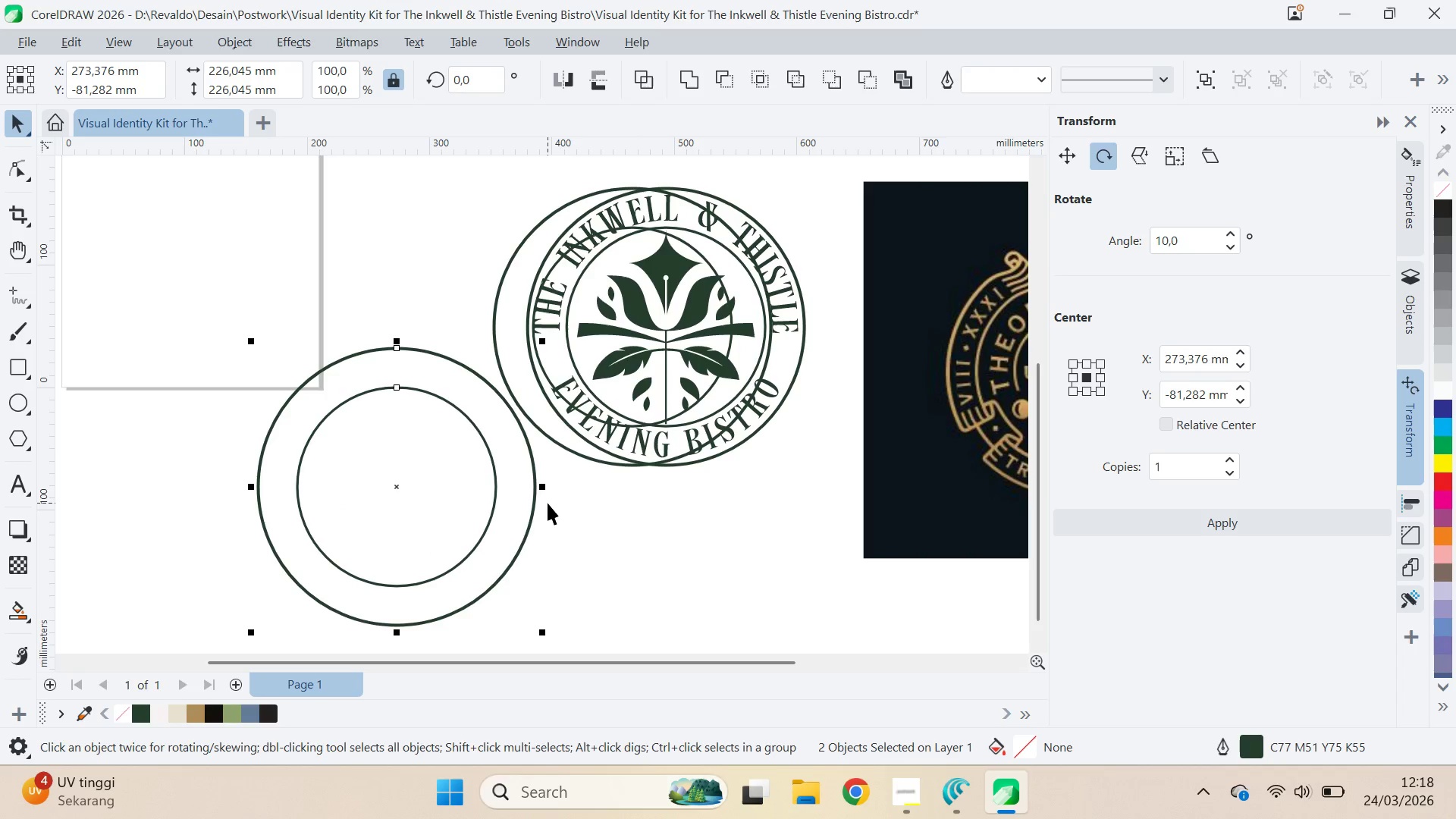 
hold_key(key=ShiftLeft, duration=1.5)
 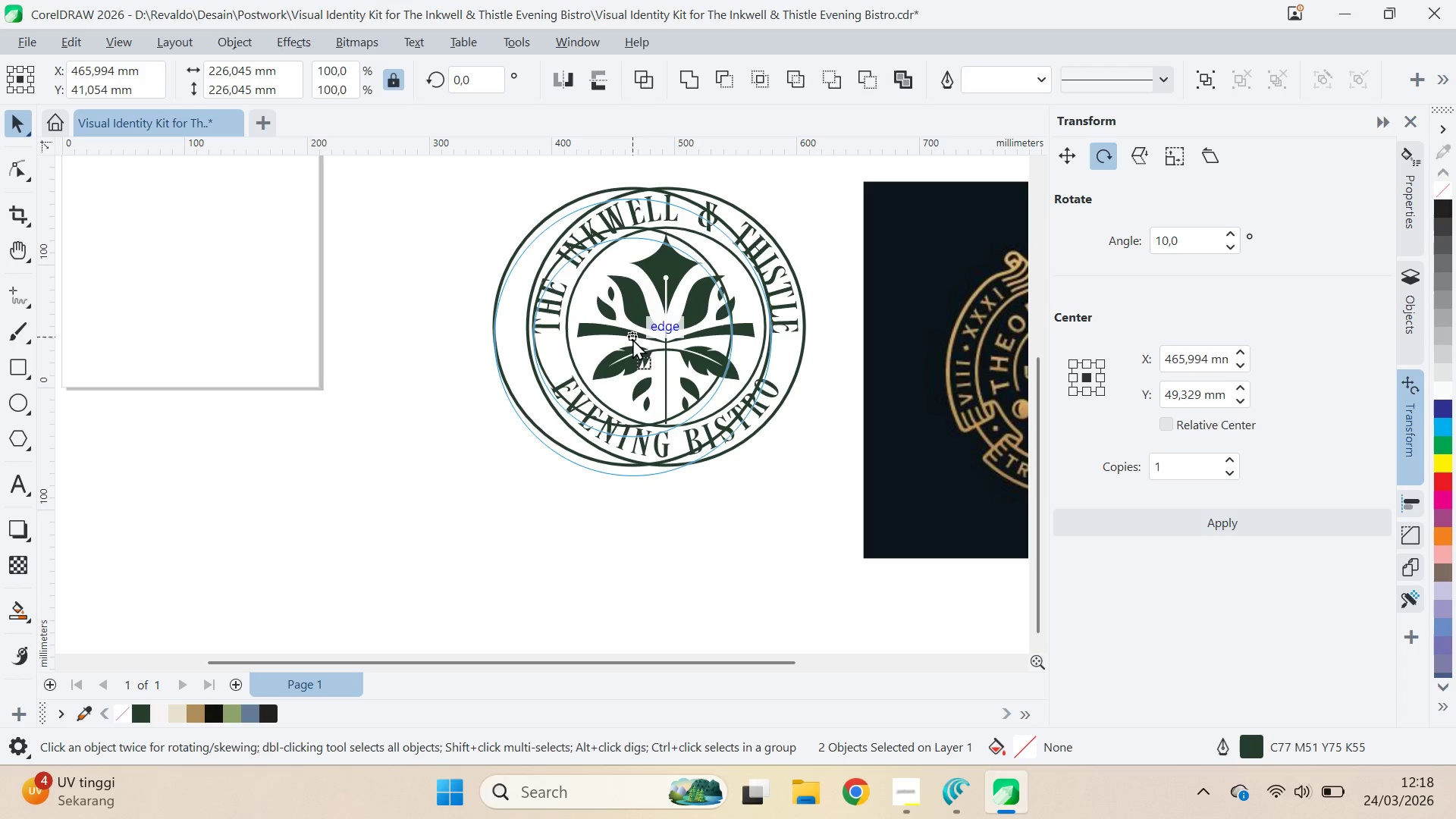 
hold_key(key=ShiftLeft, duration=1.41)
 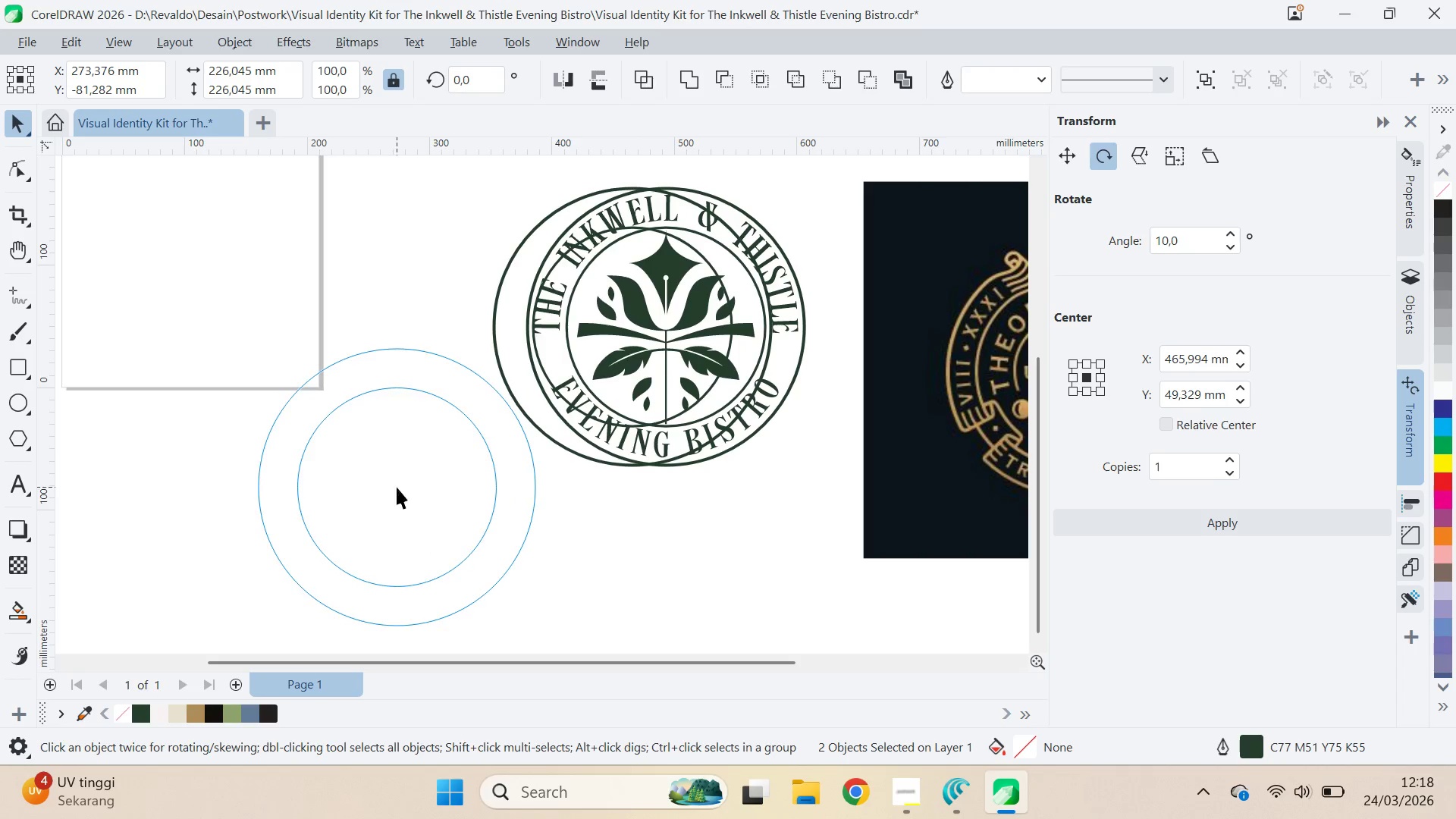 
key(Delete)
 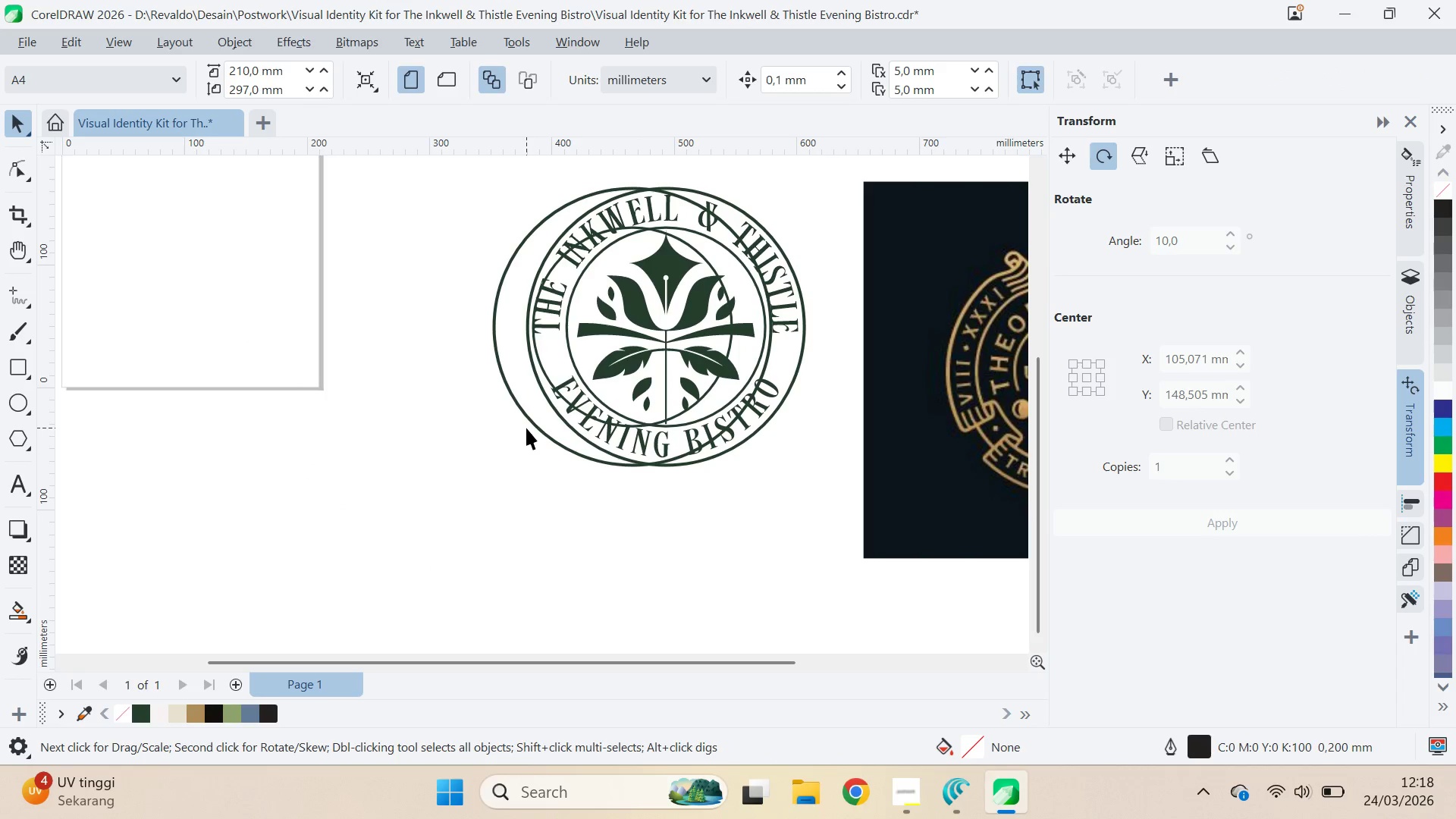 
double_click([532, 416])
 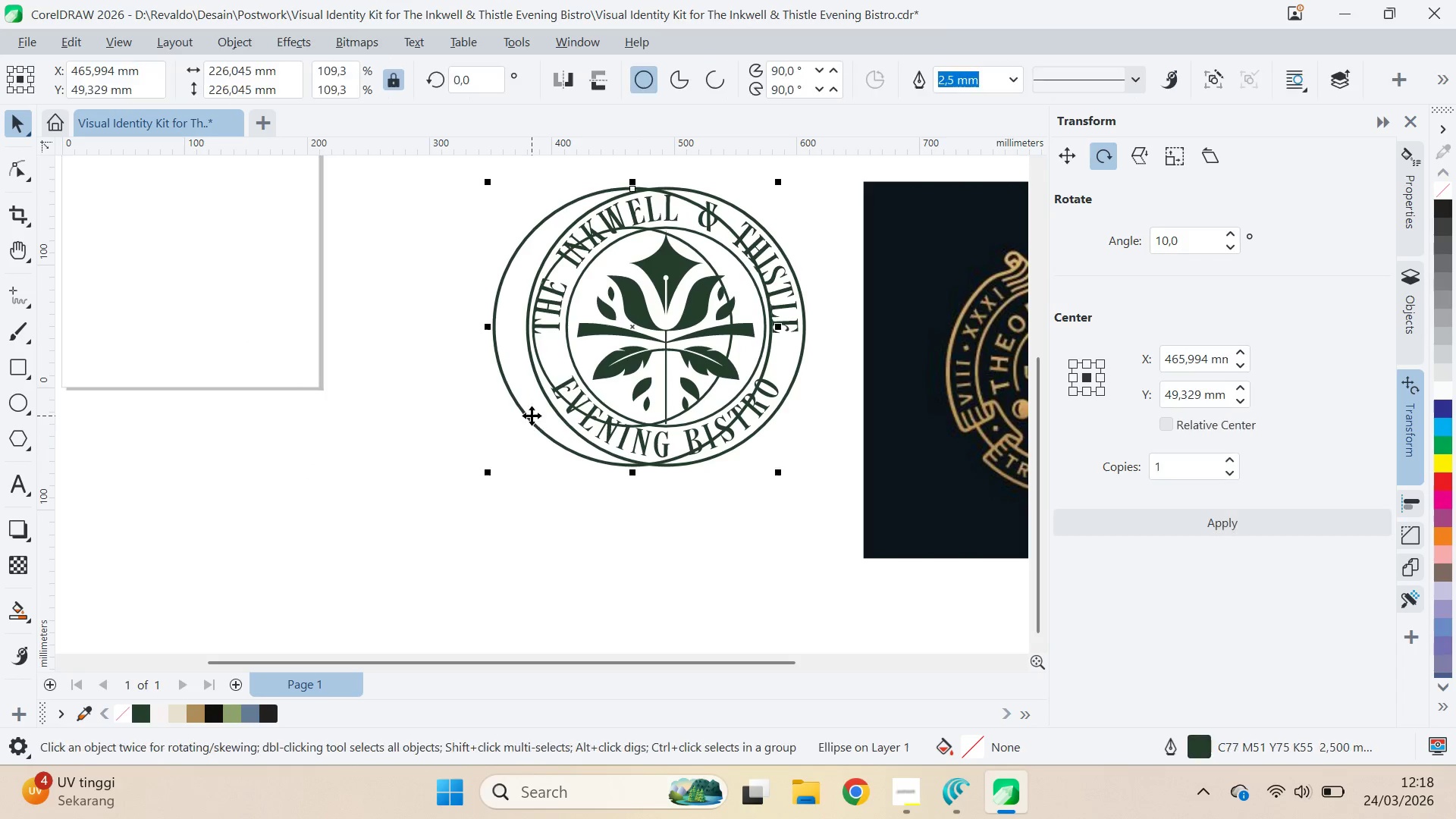 
key(Delete)
 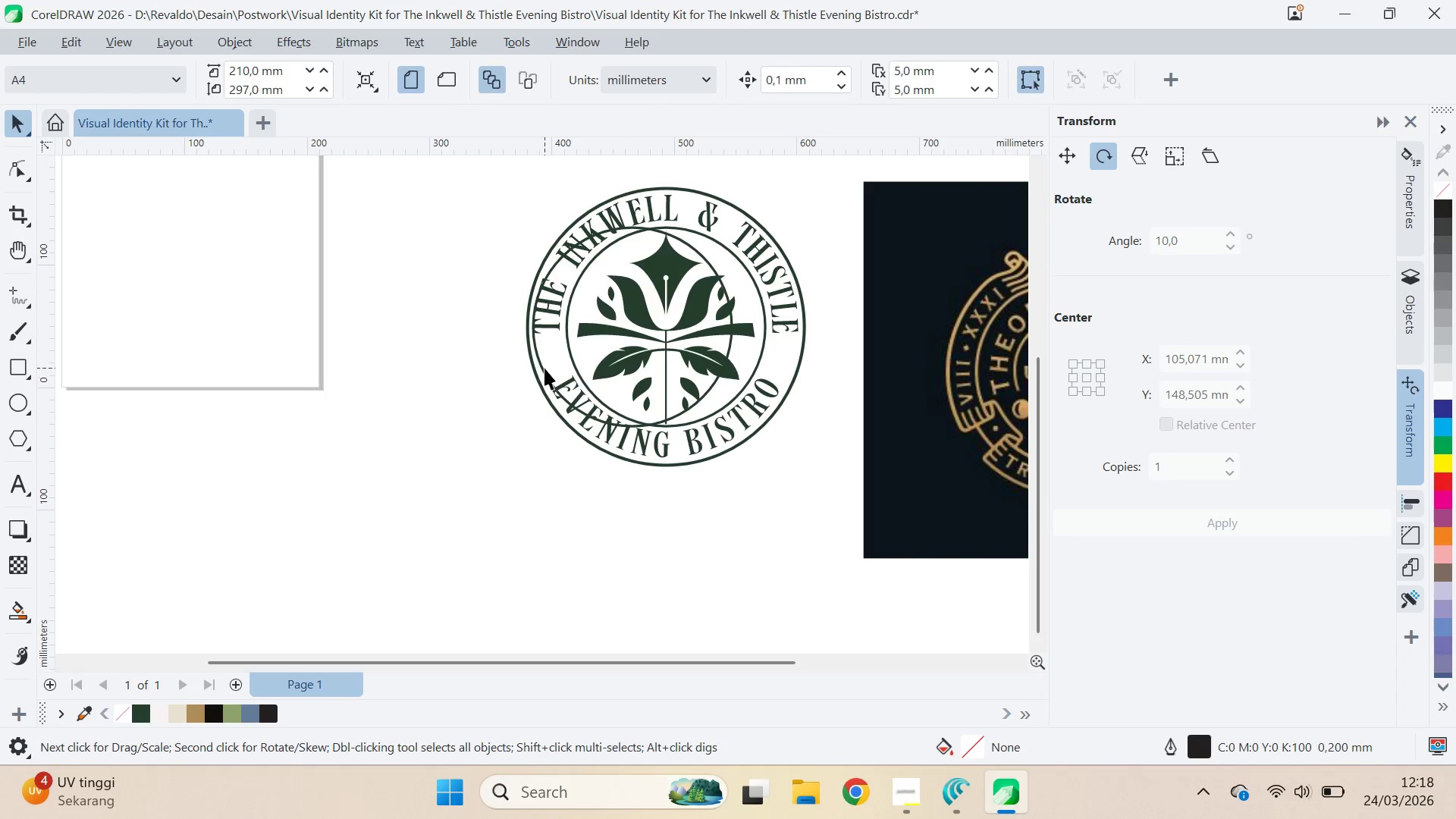 
left_click([544, 368])
 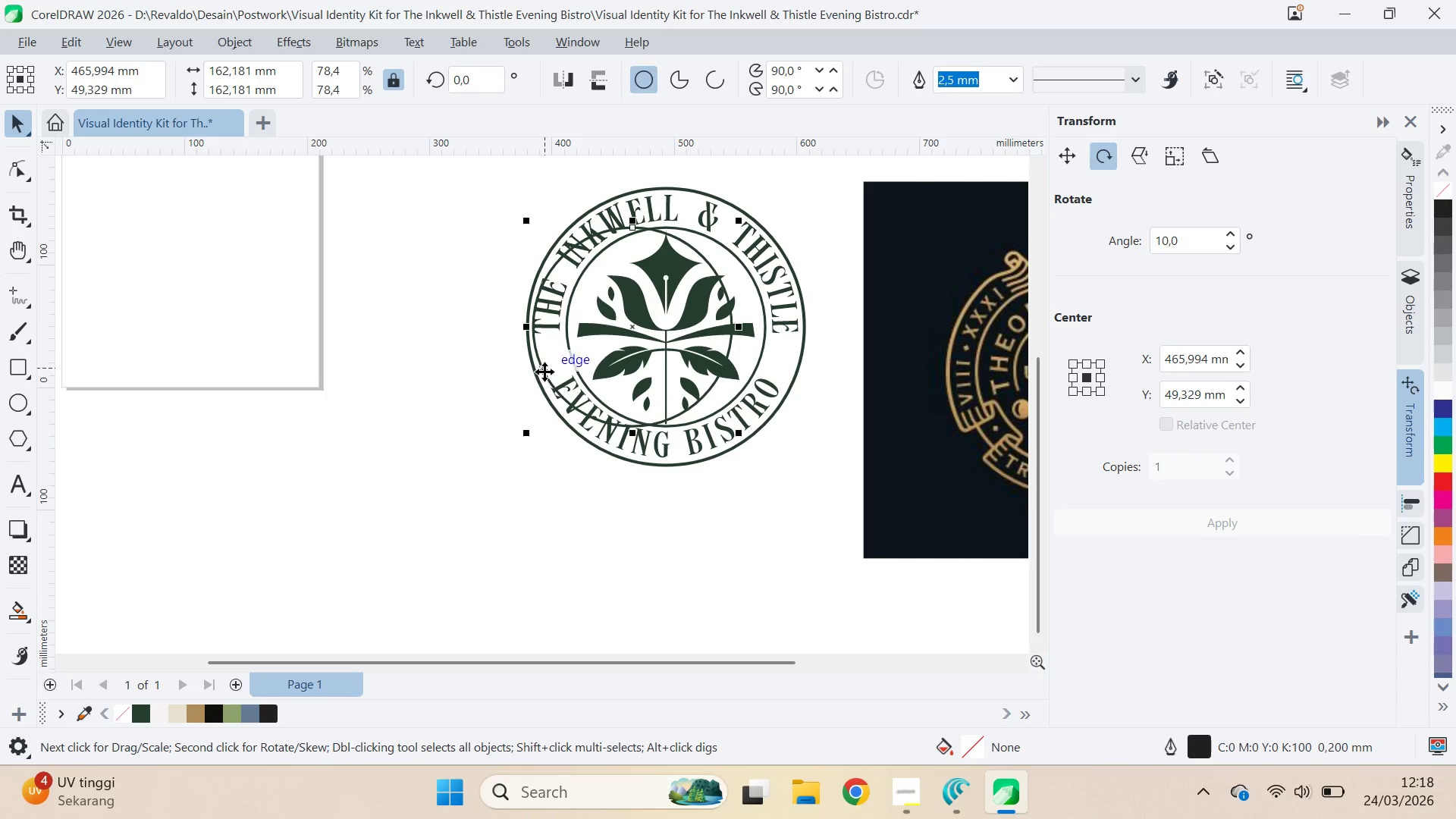 
key(Delete)
 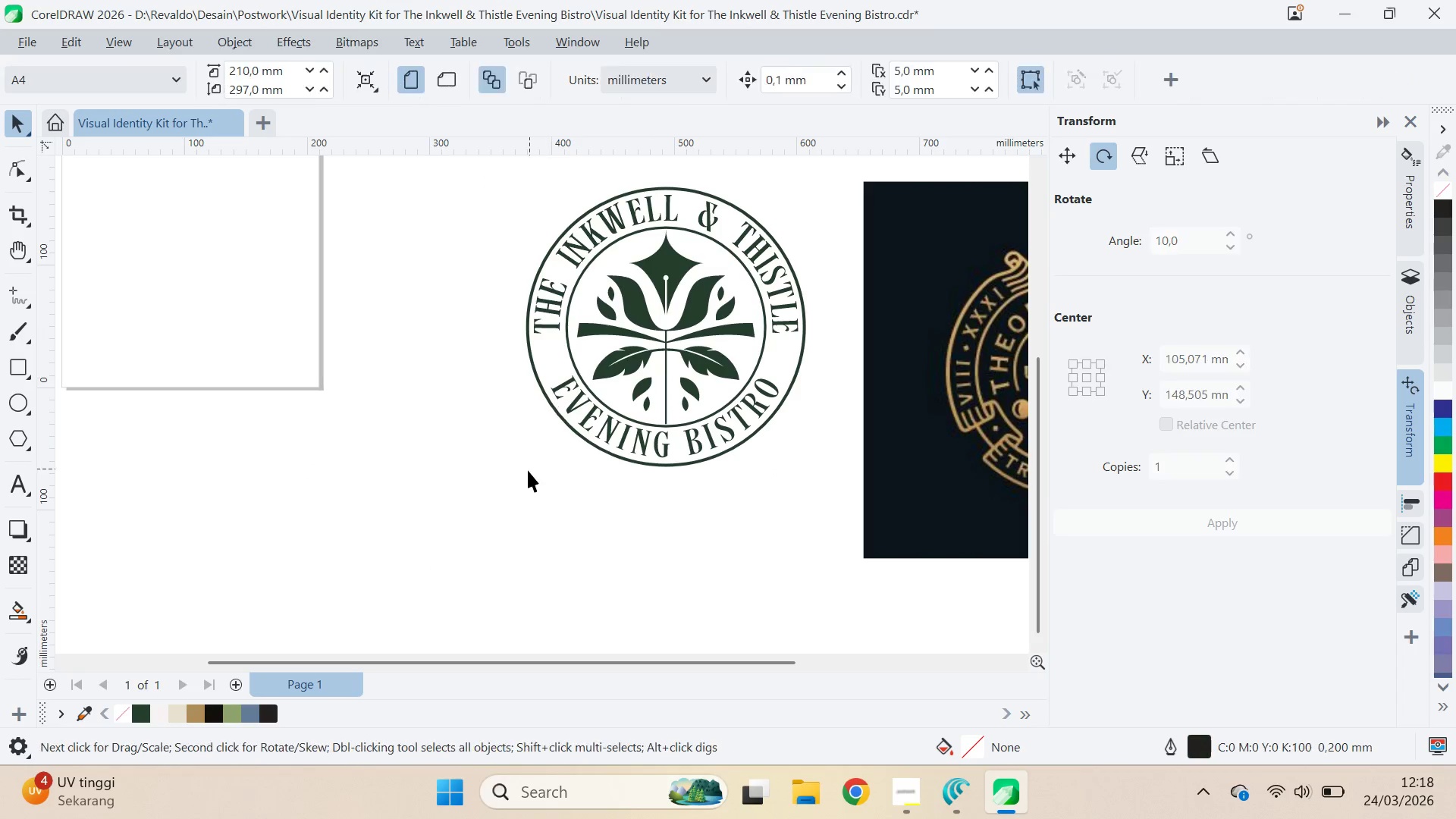 
double_click([525, 475])
 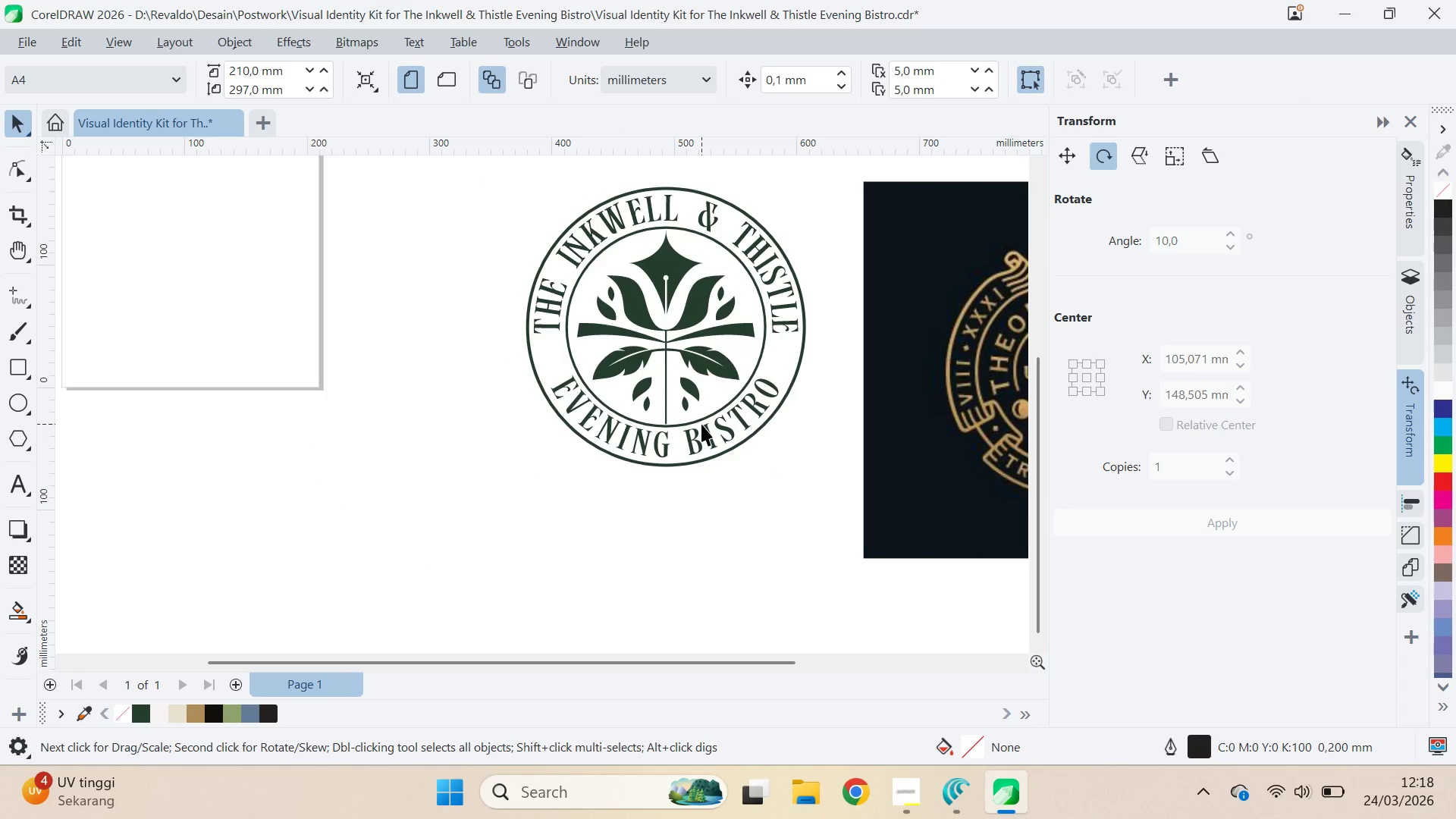 
scroll: coordinate [701, 427], scroll_direction: down, amount: 4.0
 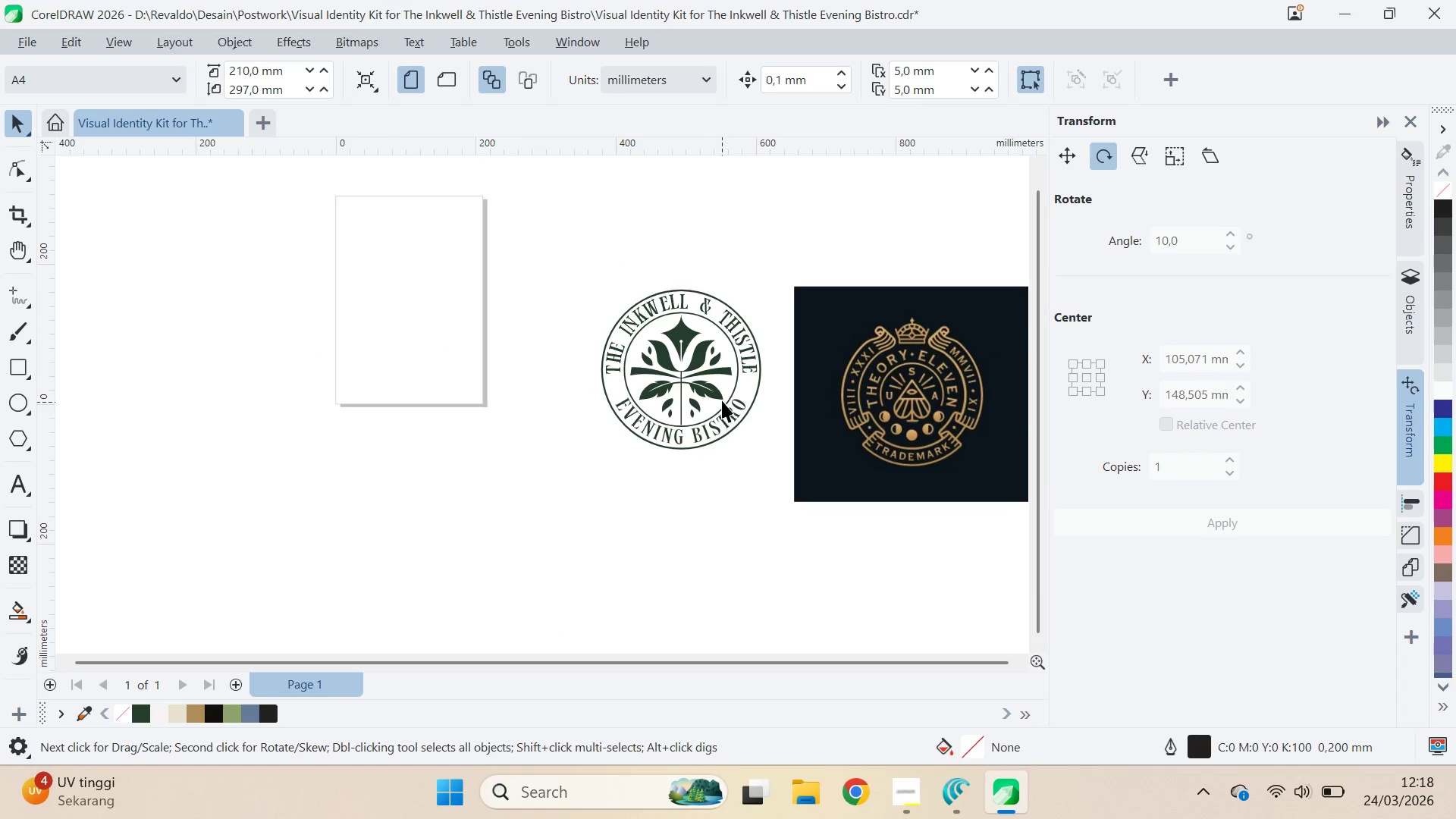 
scroll: coordinate [720, 401], scroll_direction: up, amount: 4.0
 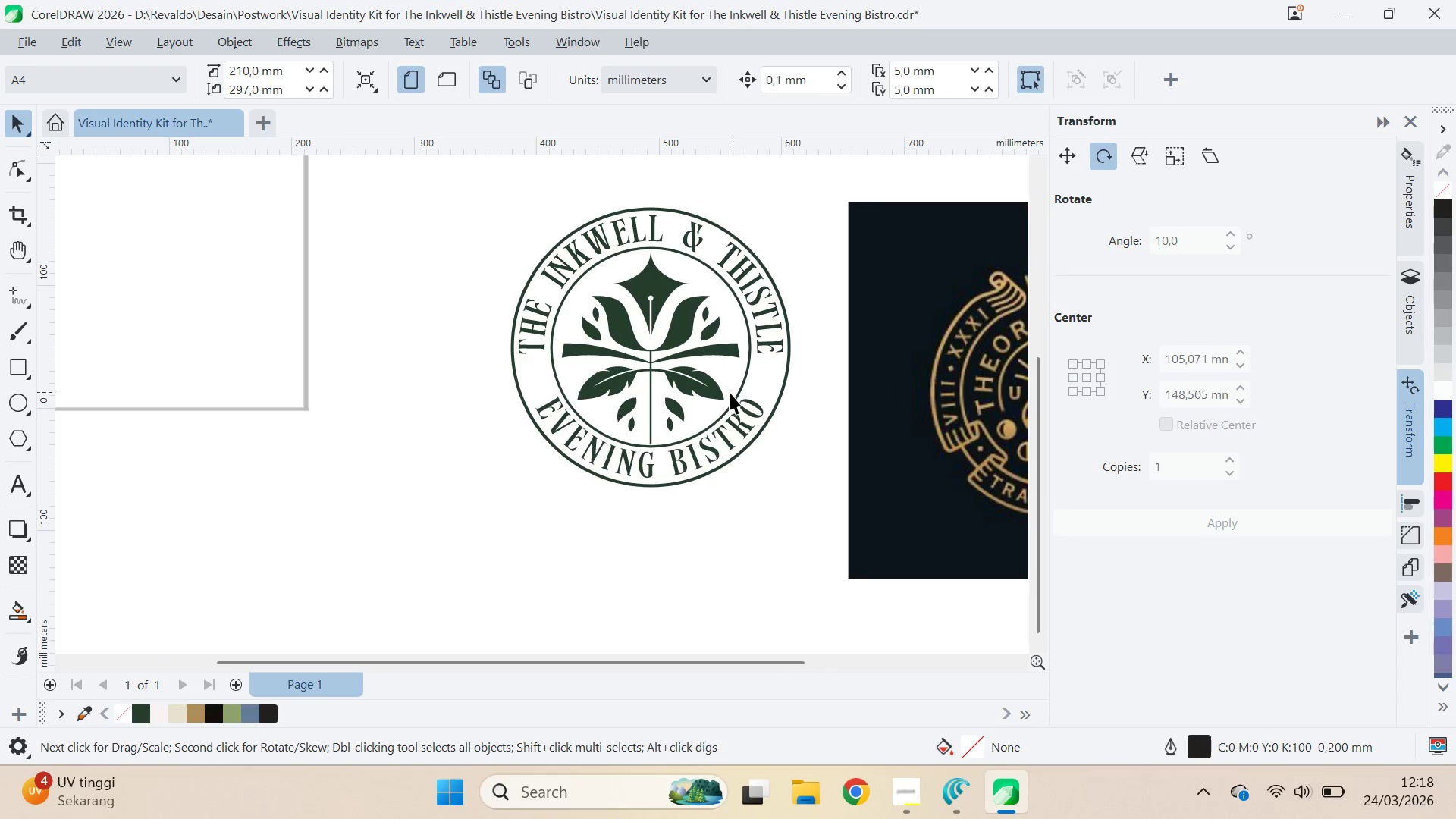 
type(qv)
 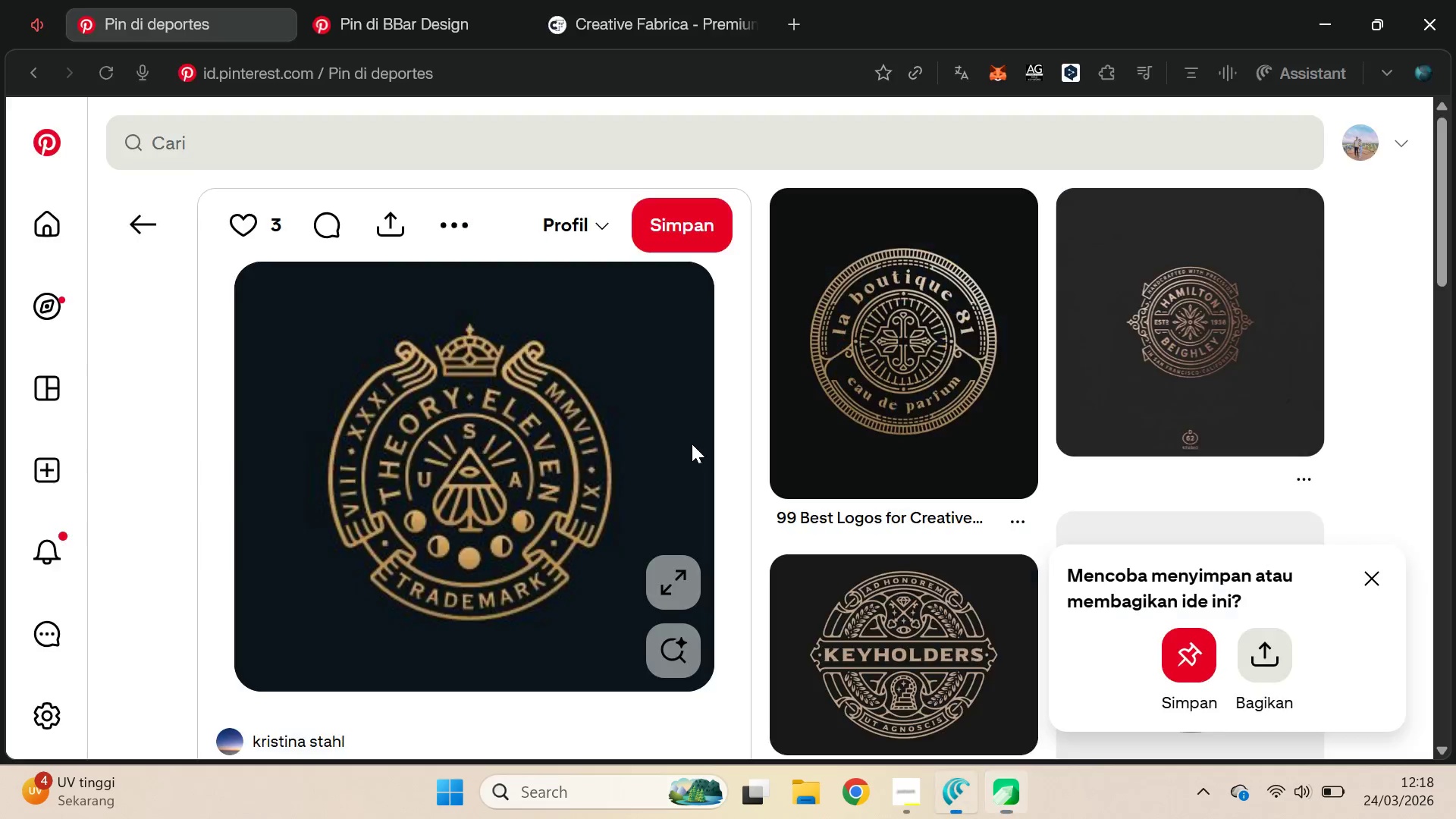 
left_click_drag(start_coordinate=[731, 388], to_coordinate=[571, 391])
 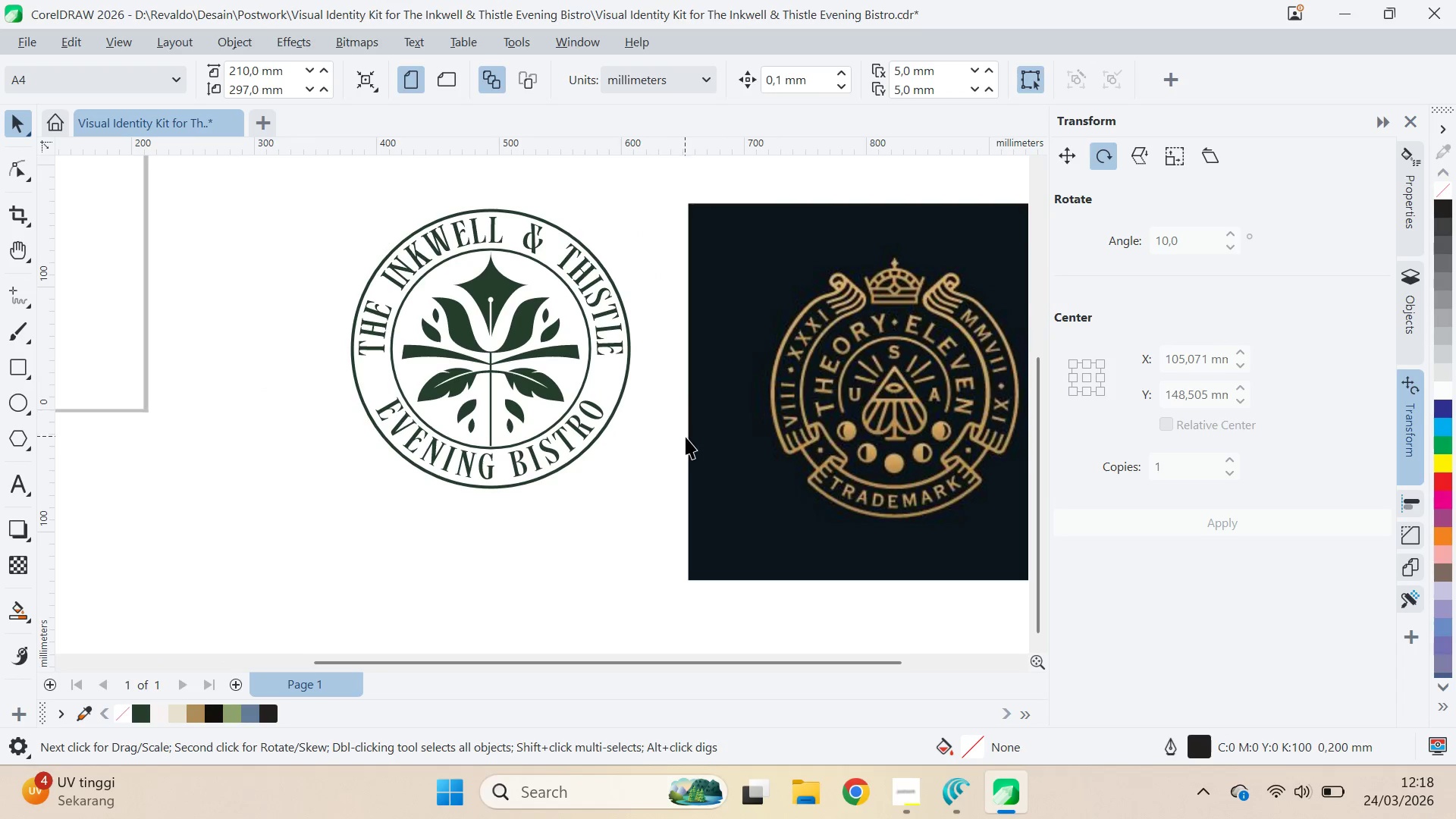 
key(Alt+AltLeft)
 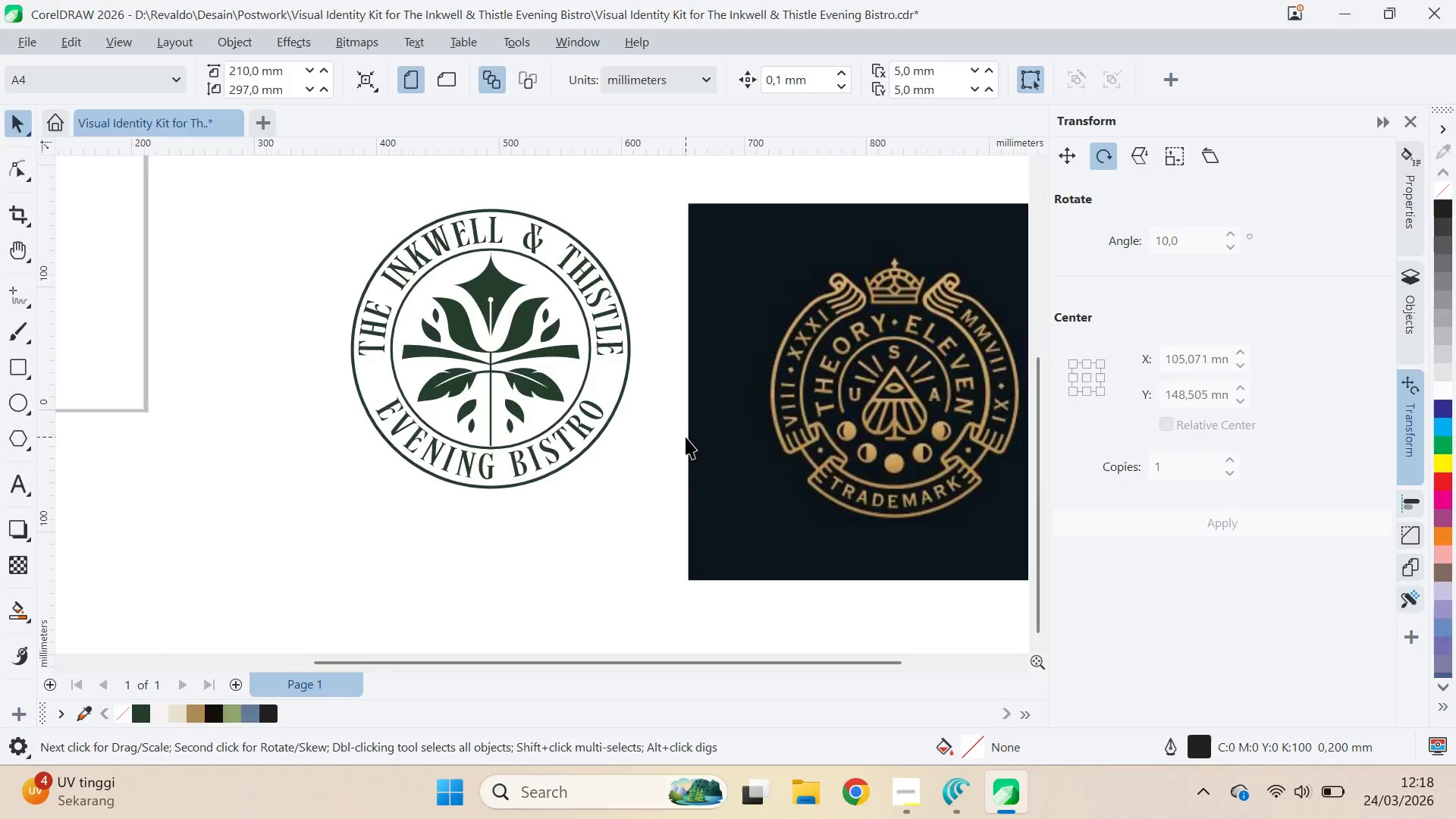 
key(Alt+Tab)
 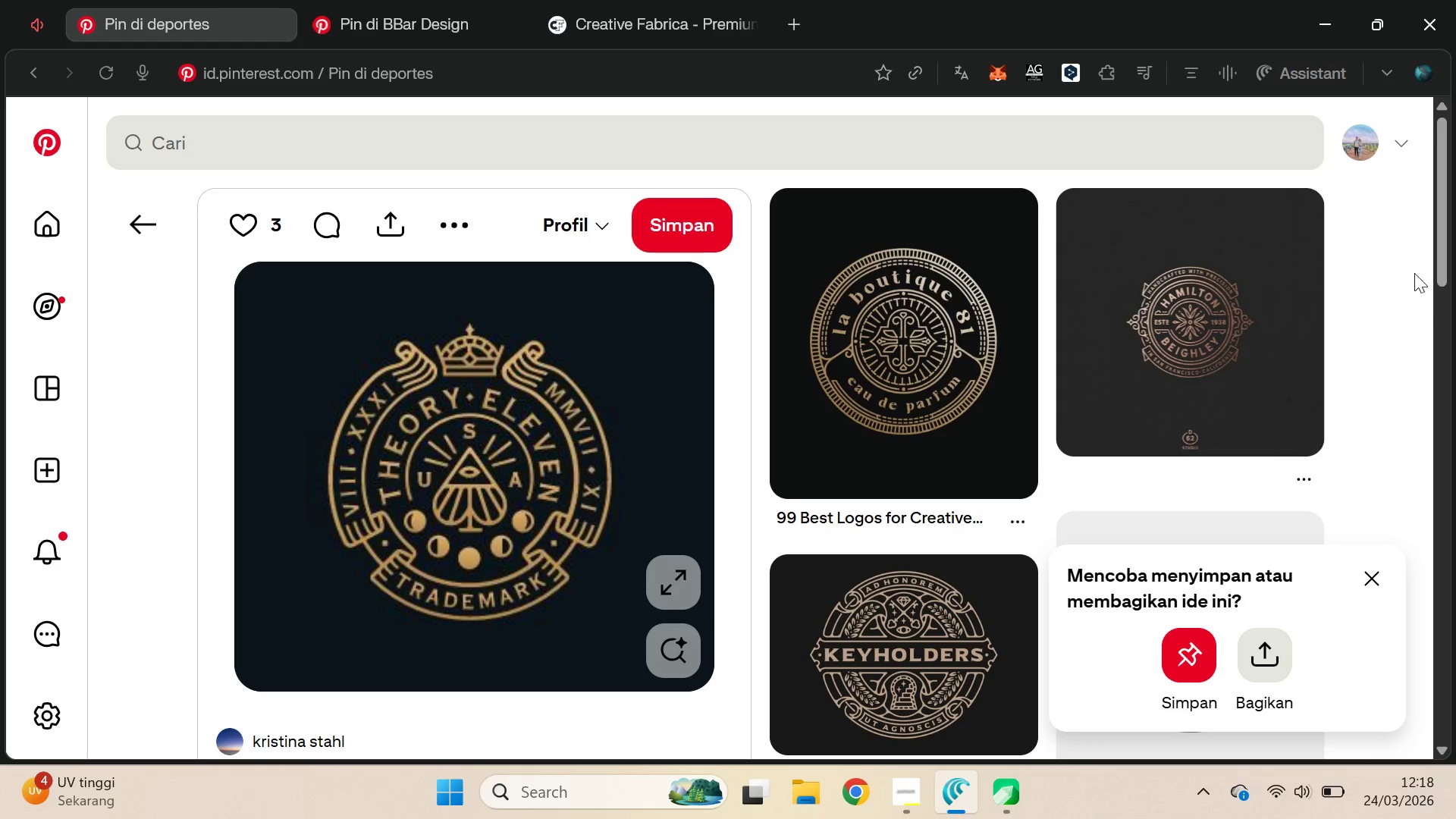 
left_click_drag(start_coordinate=[1441, 229], to_coordinate=[1450, 362])
 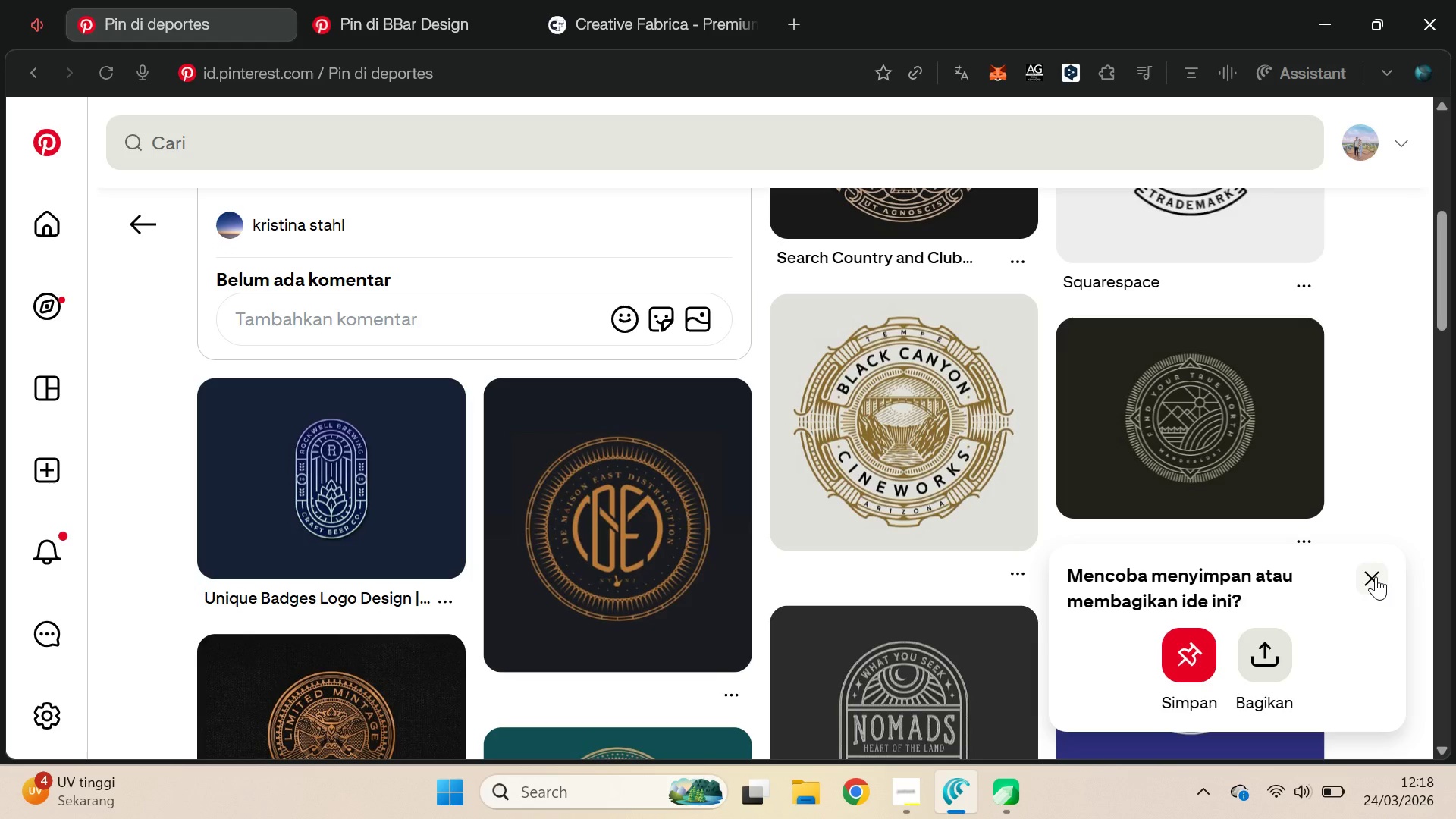 
left_click([1376, 577])
 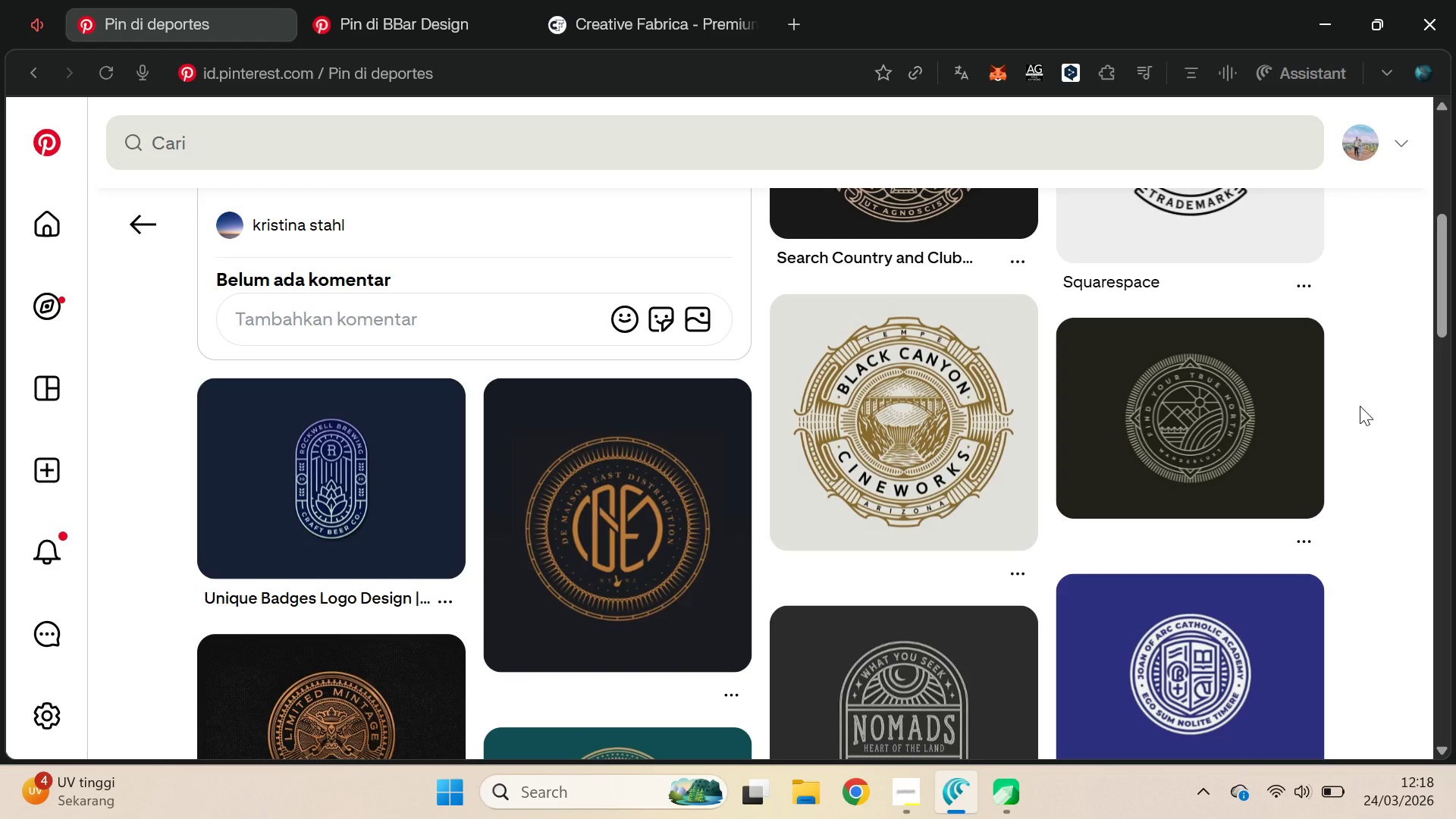 
wait(5.44)
 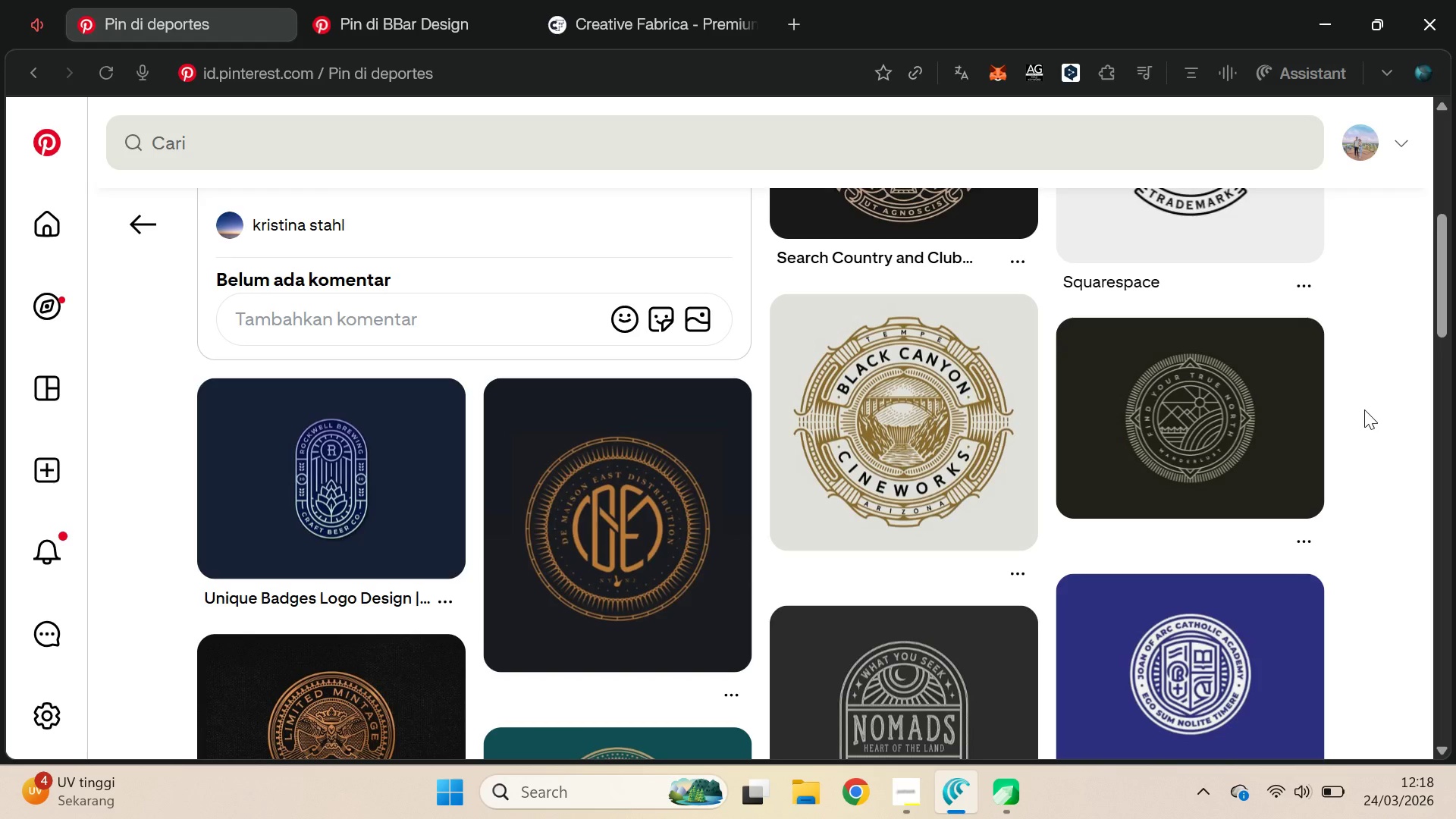 
left_click_drag(start_coordinate=[1395, 330], to_coordinate=[1399, 359])
 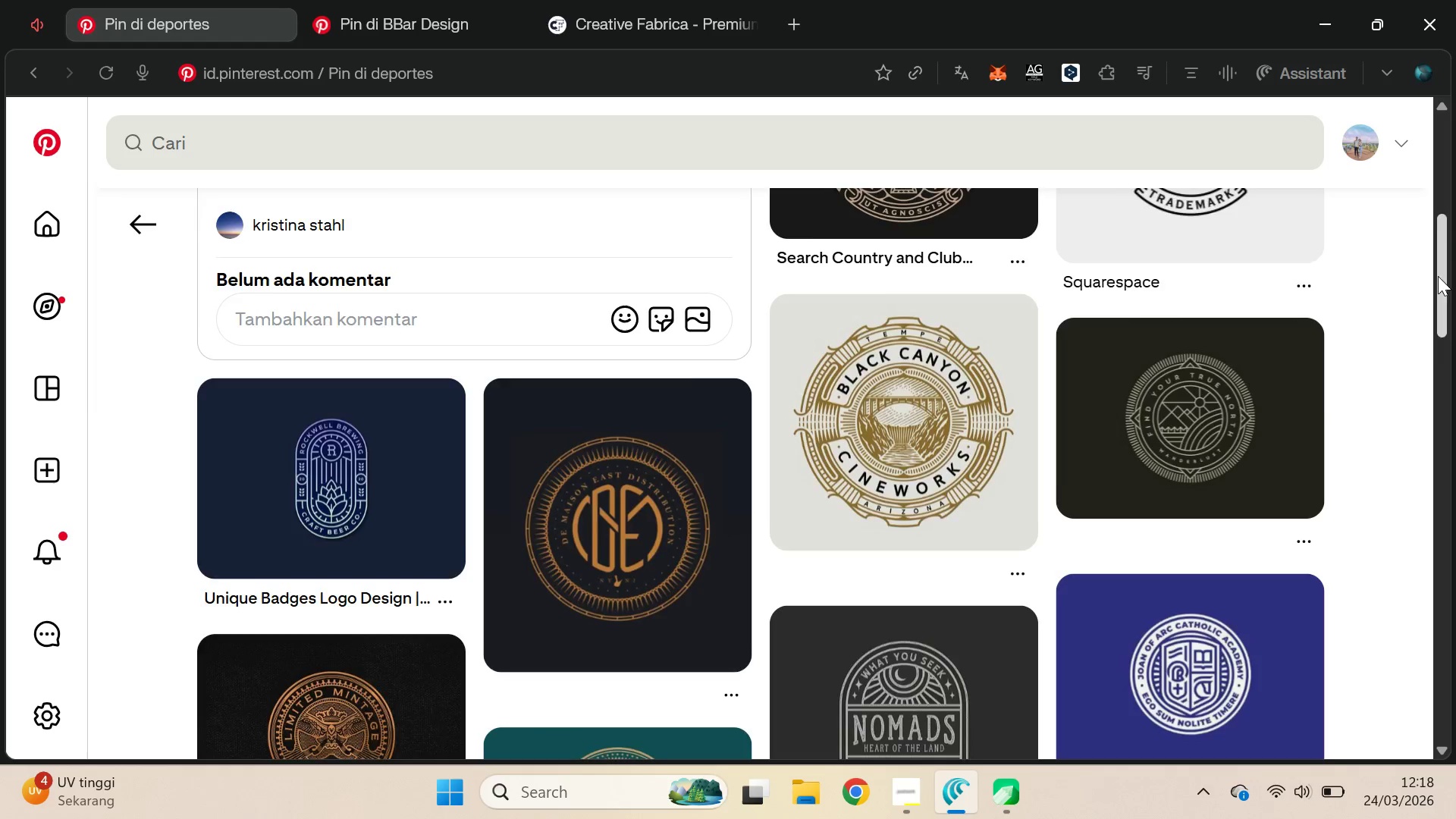 
left_click_drag(start_coordinate=[1438, 276], to_coordinate=[1439, 327])
 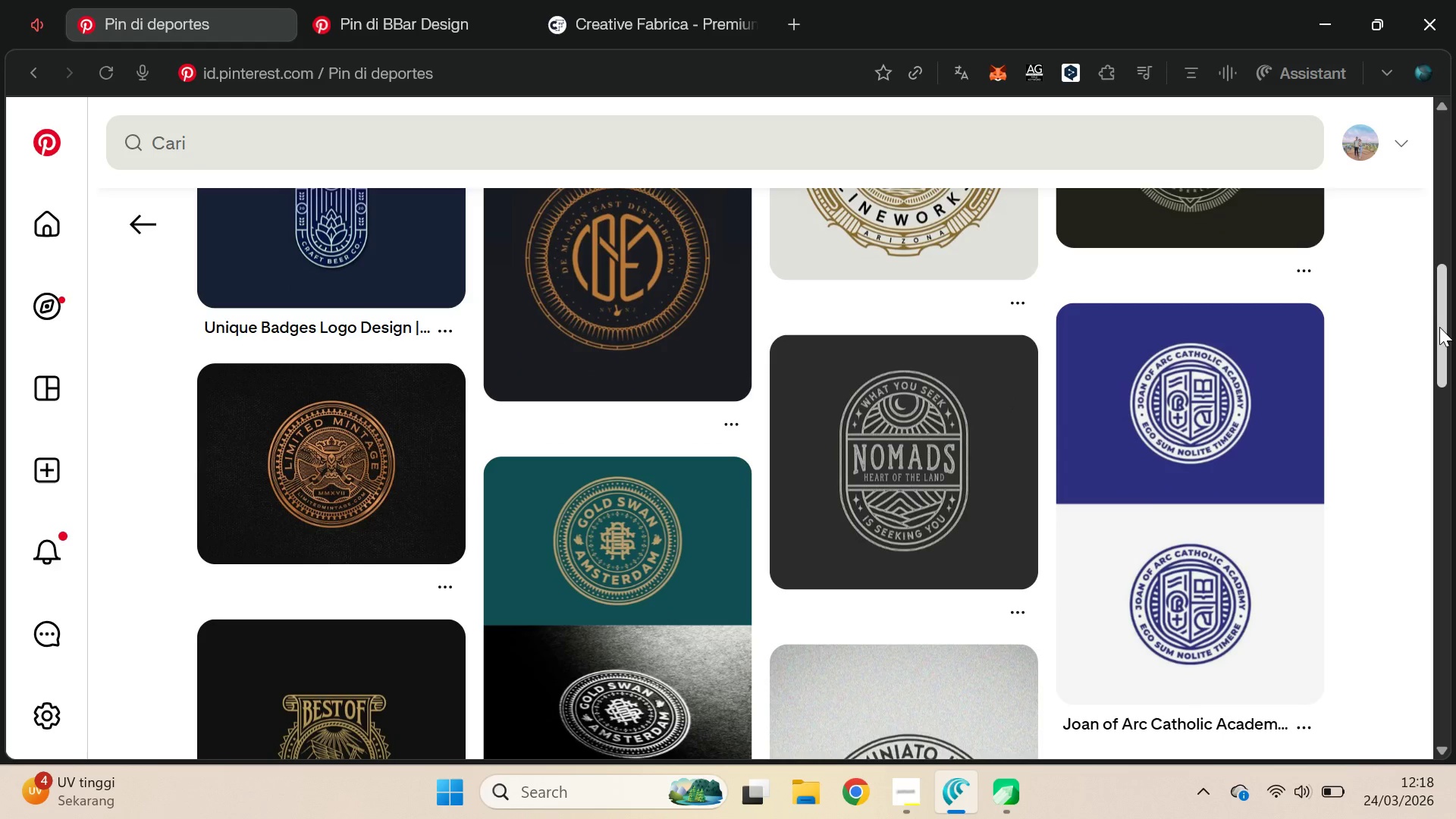 
left_click_drag(start_coordinate=[1438, 309], to_coordinate=[1439, 336])
 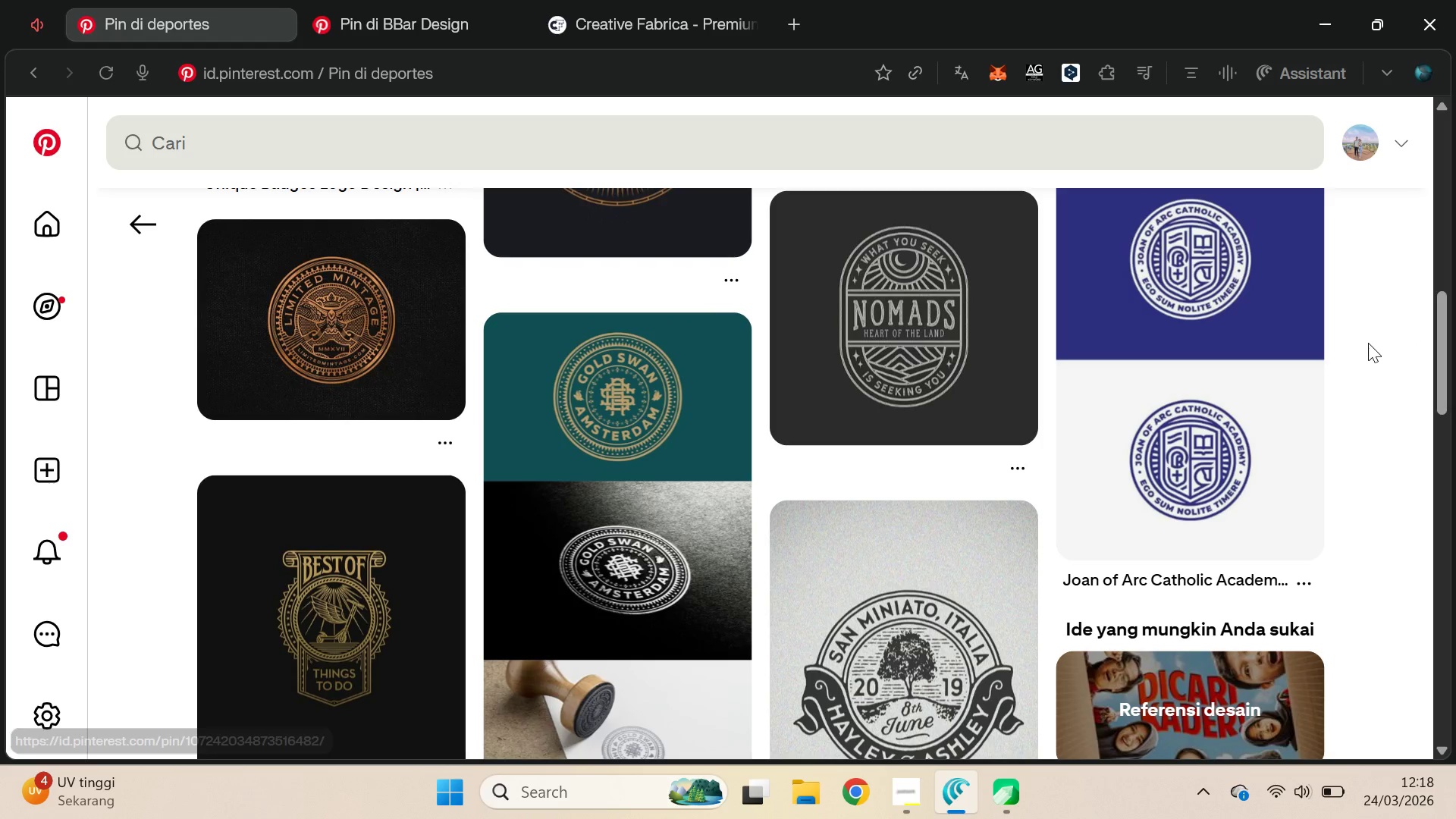 
key(Alt+AltLeft)
 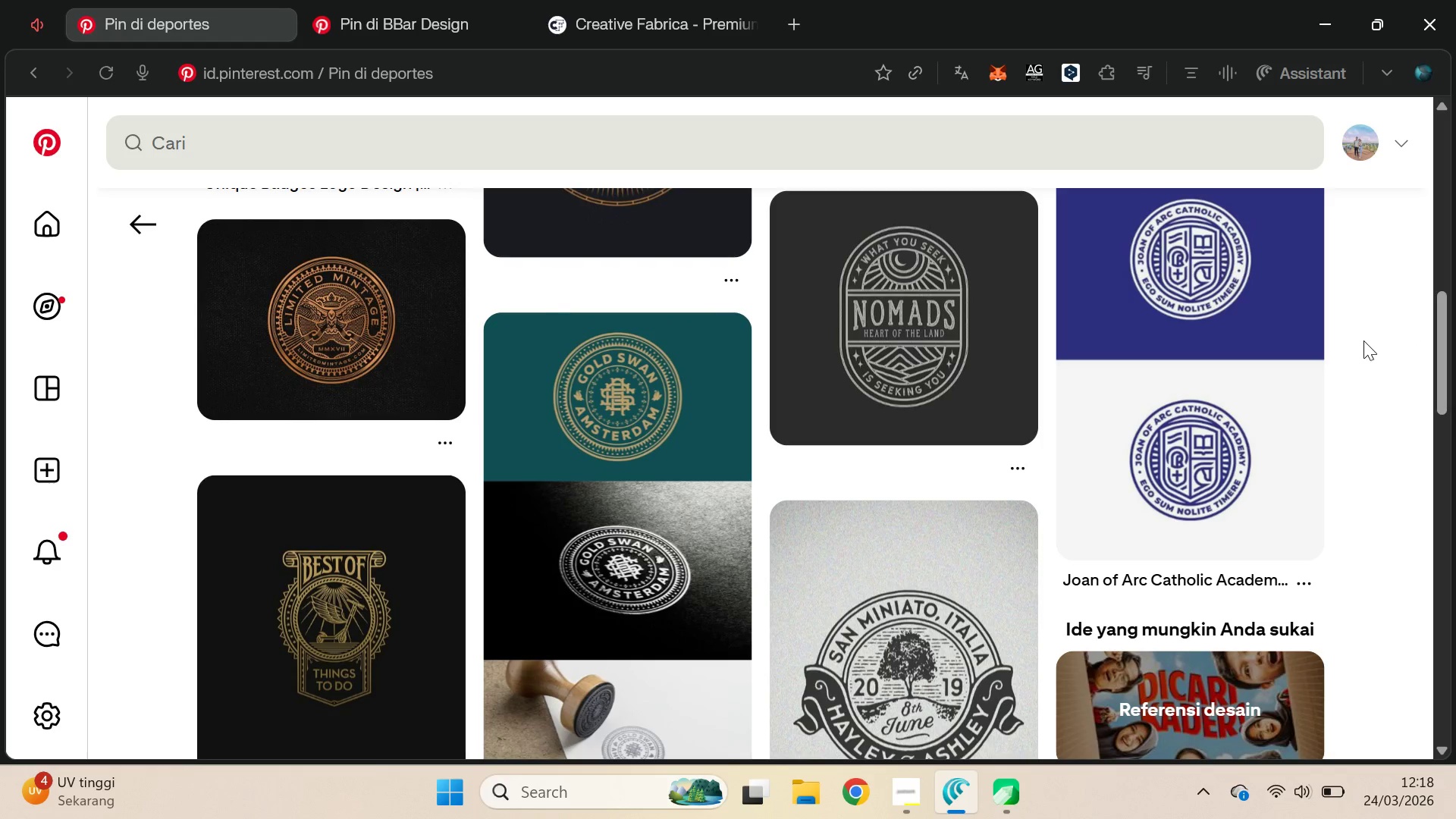 
key(Alt+Tab)
 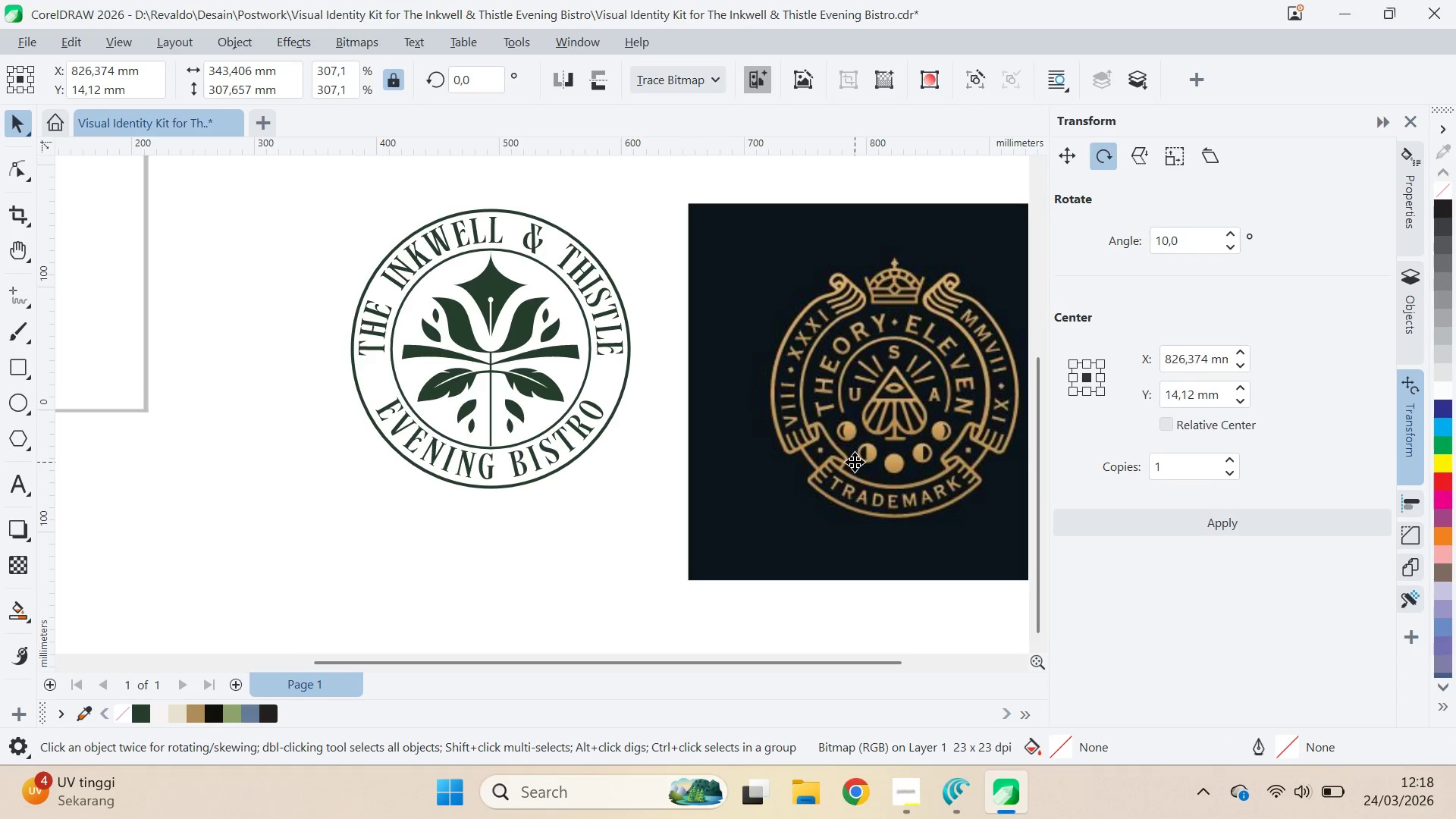 
type([Delete]qq)
 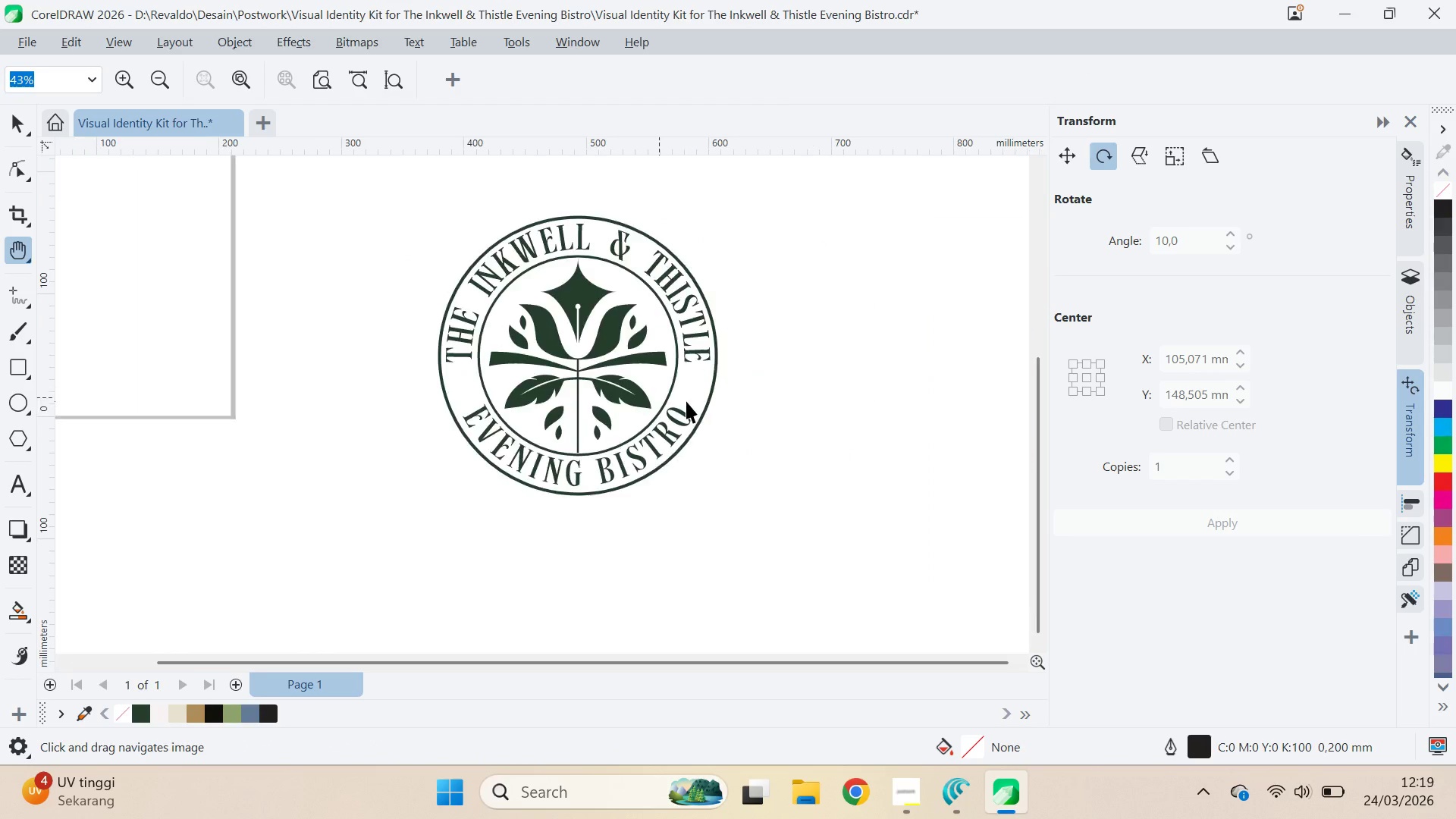 
left_click_drag(start_coordinate=[803, 384], to_coordinate=[658, 396])
 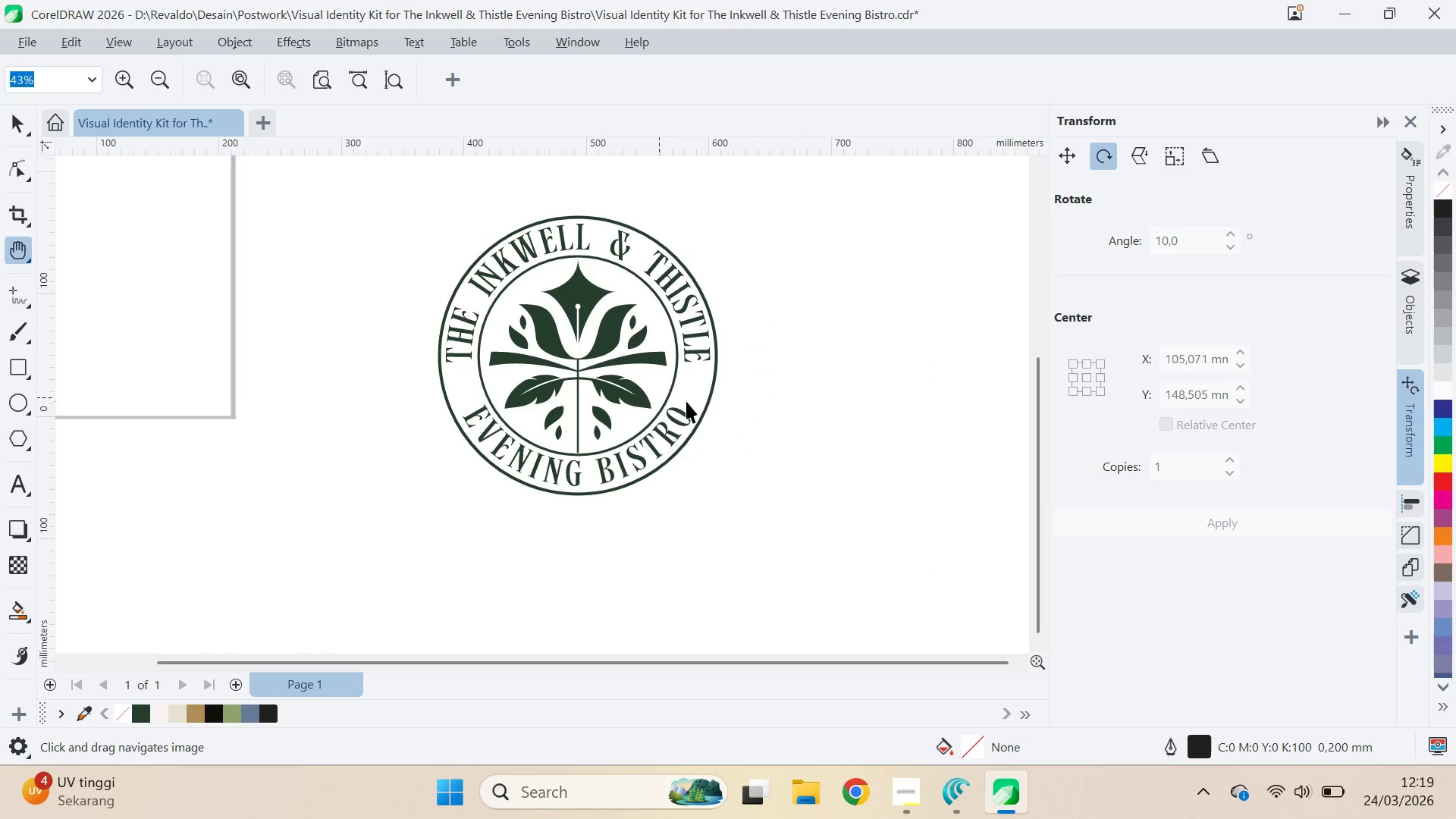 
scroll: coordinate [810, 387], scroll_direction: none, amount: 0.0
 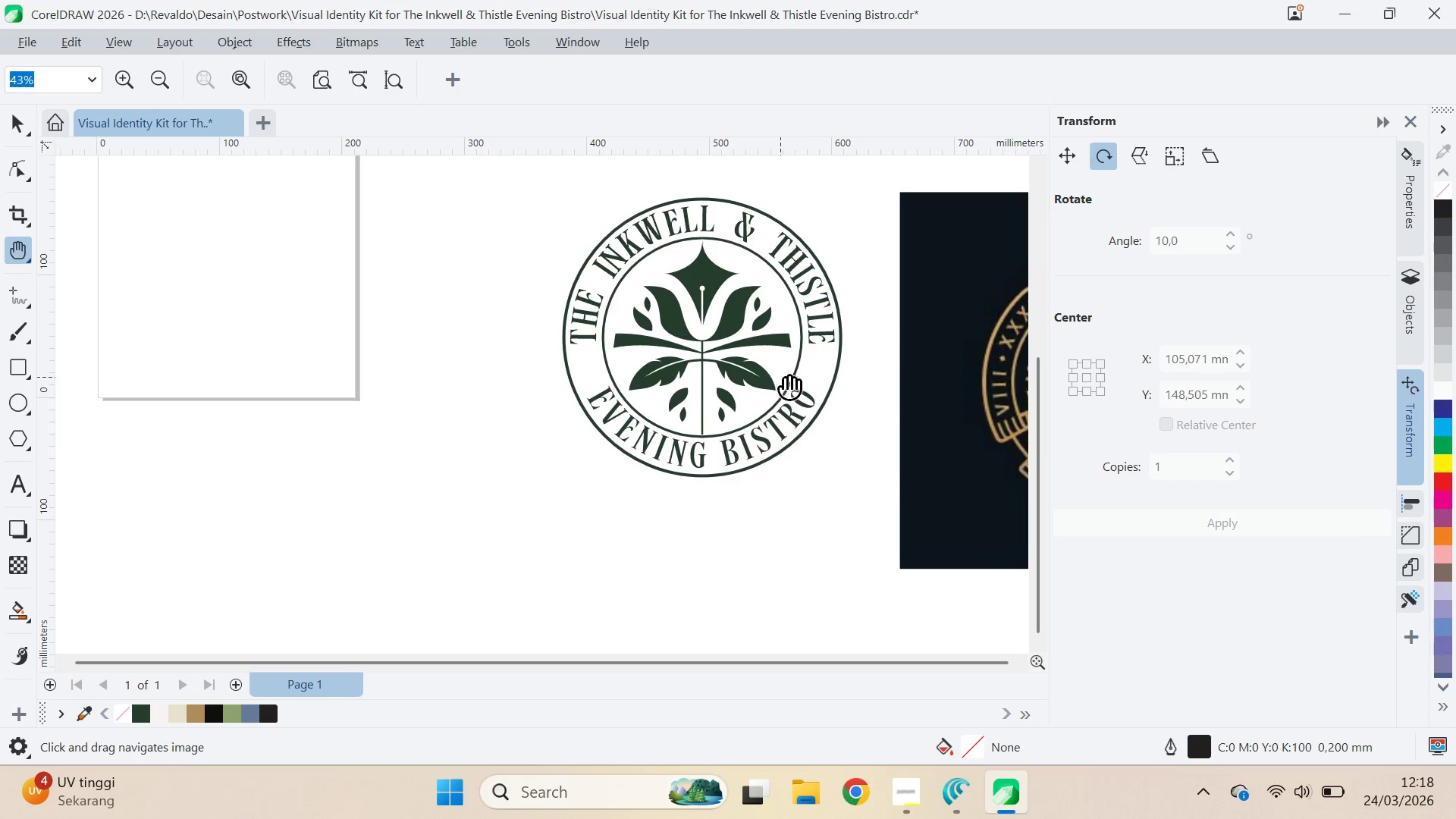 
key(V)
 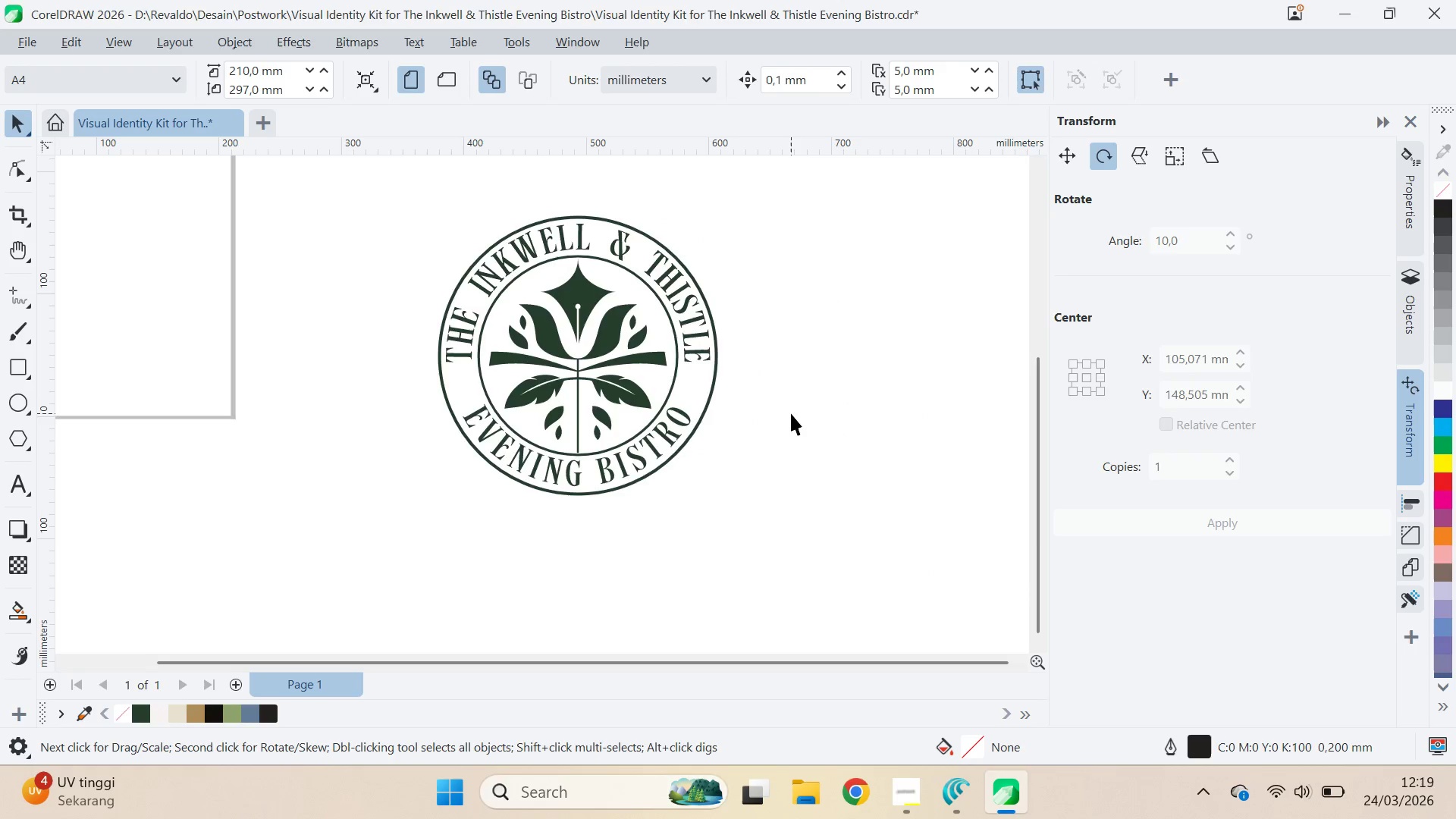 
key(Alt+AltLeft)
 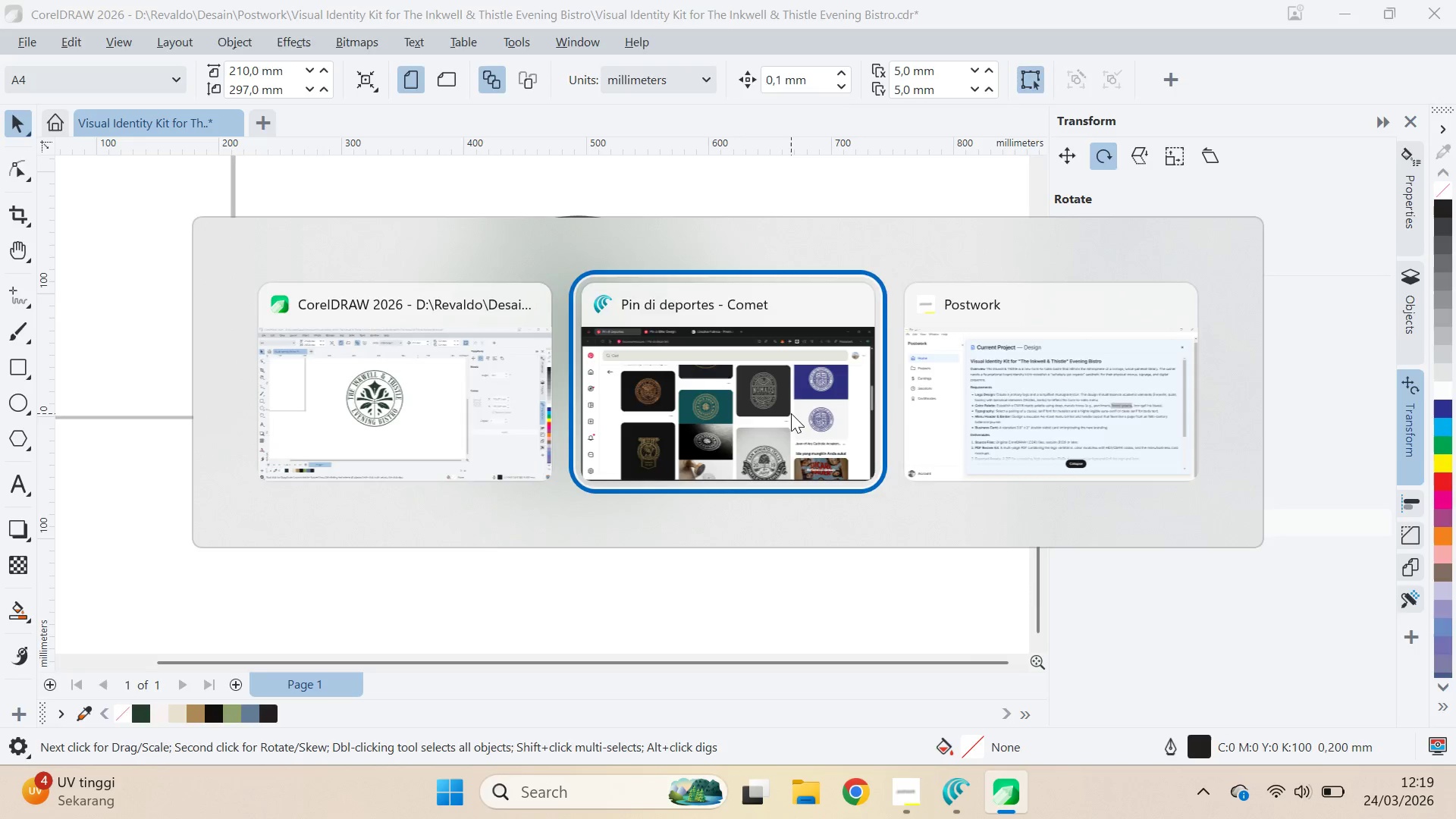 
key(Alt+Tab)
 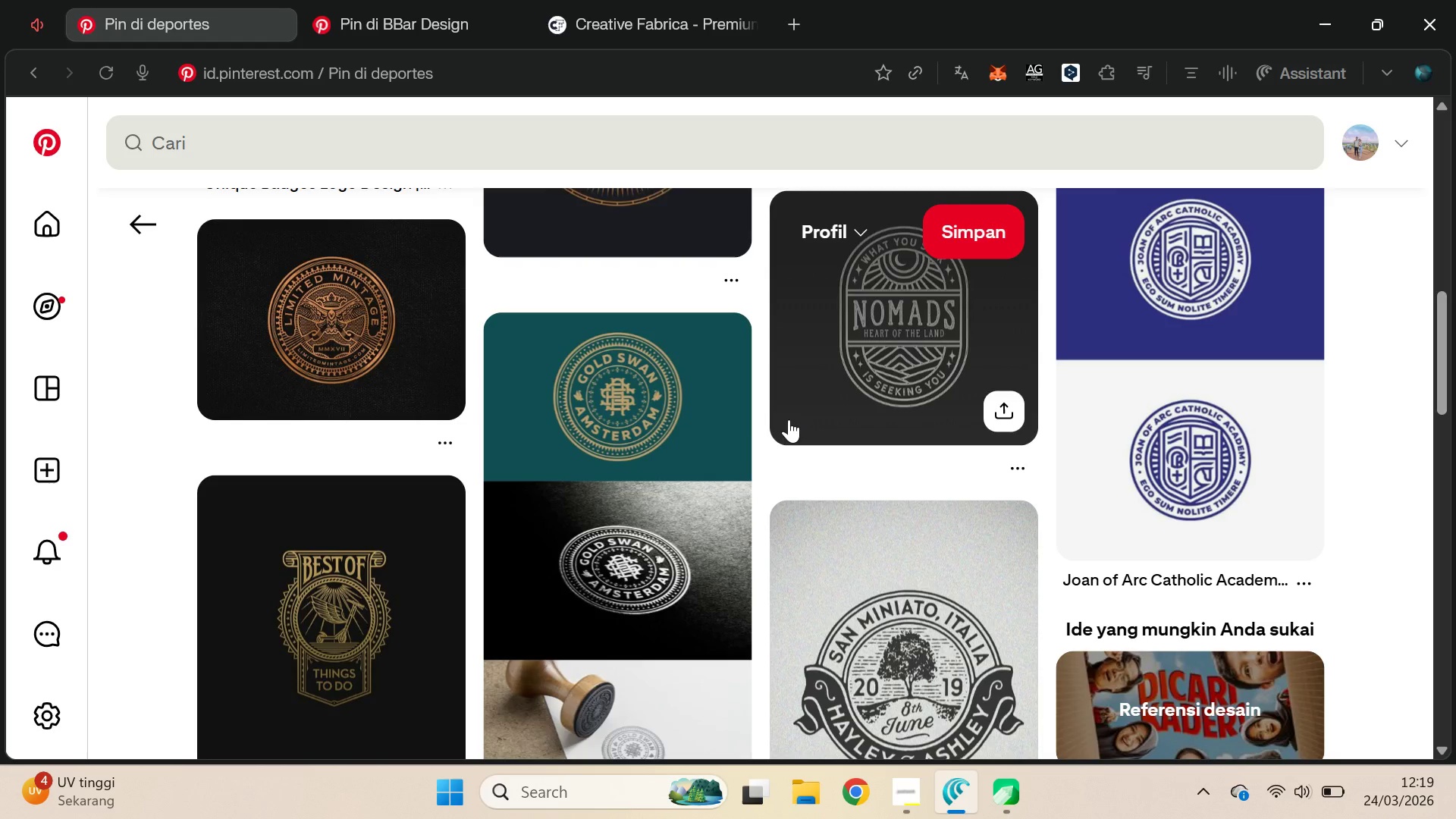 
key(Alt+AltLeft)
 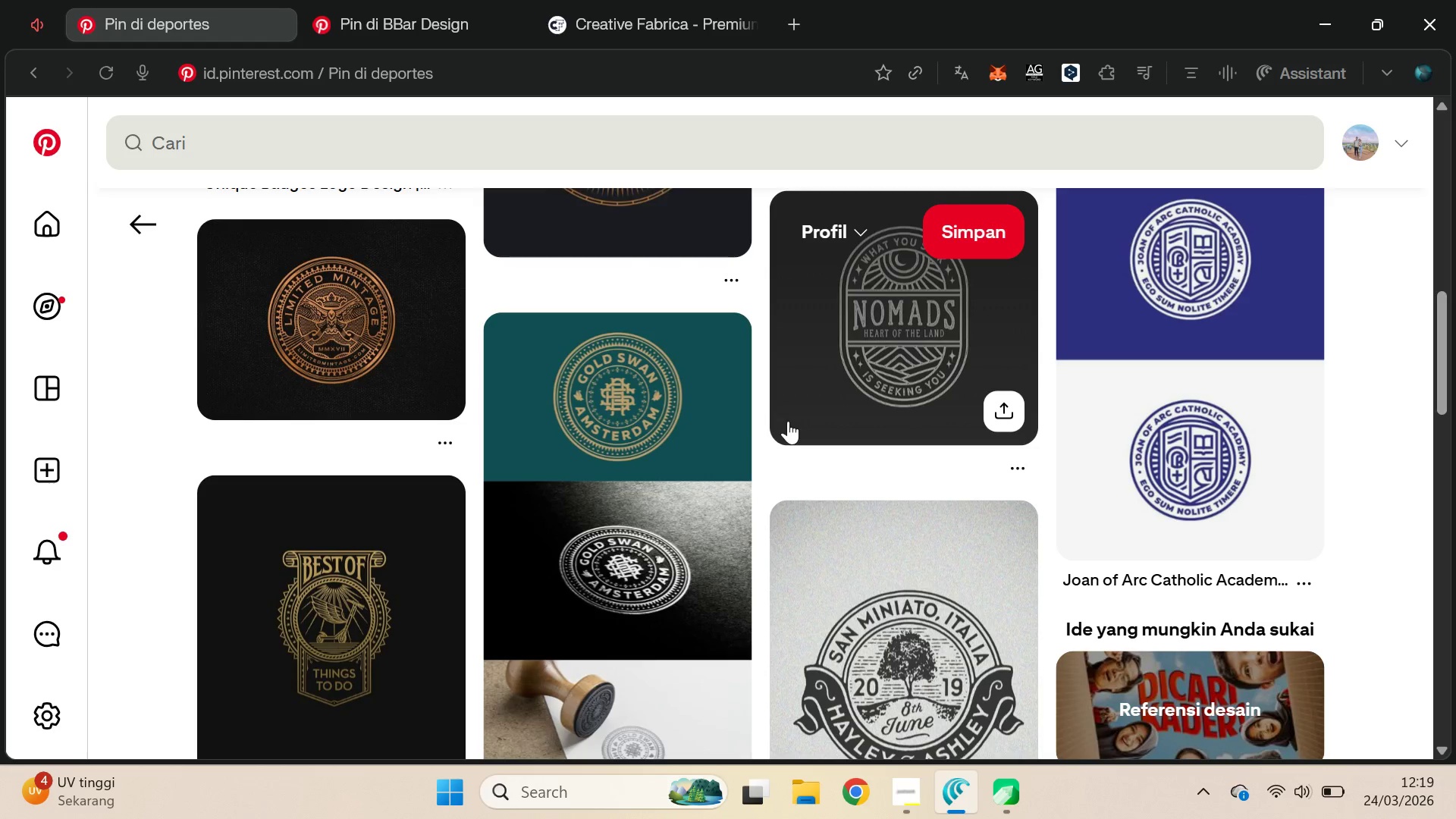 
key(Alt+Tab)
 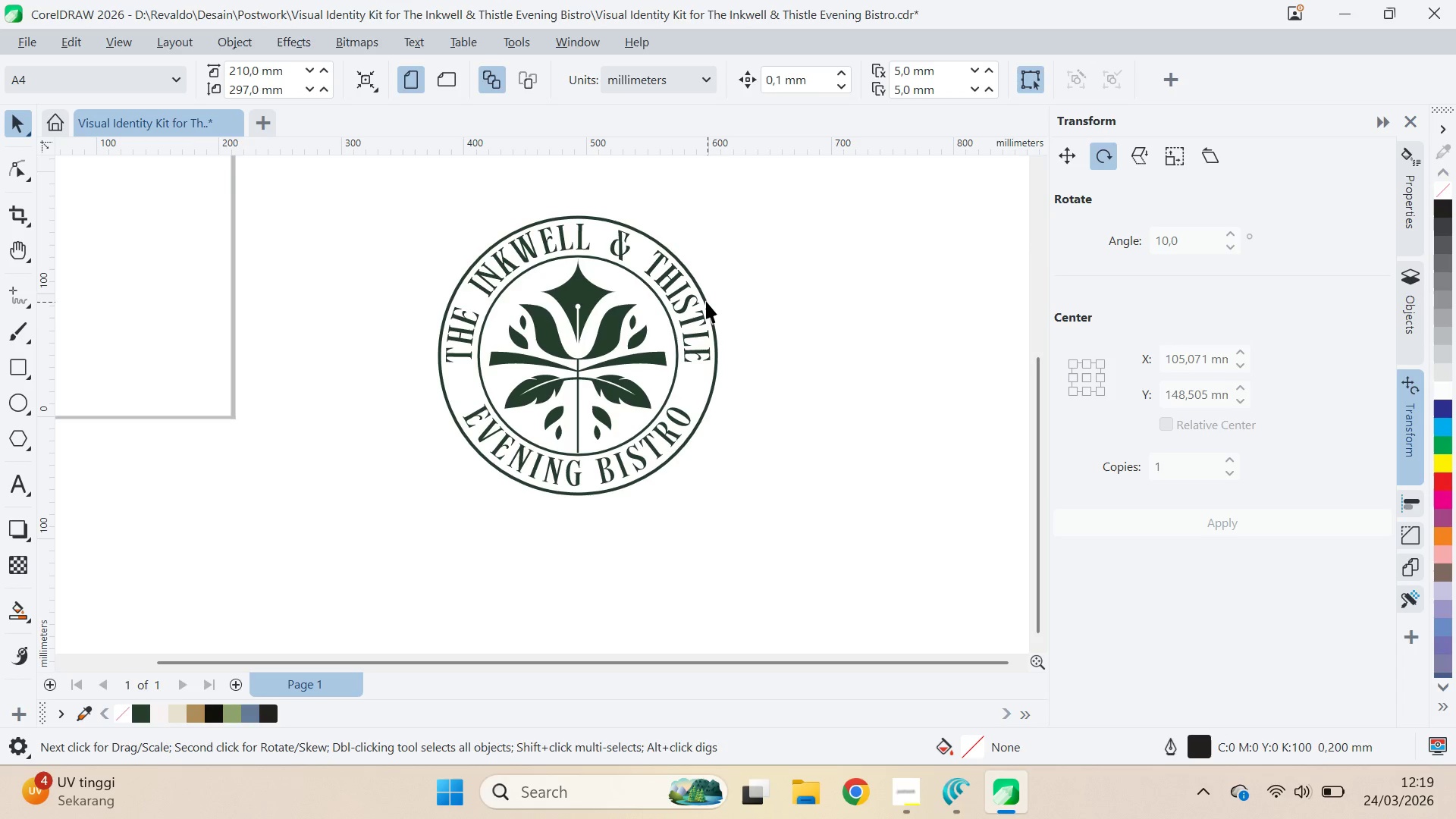 
left_click_drag(start_coordinate=[704, 300], to_coordinate=[739, 287])
 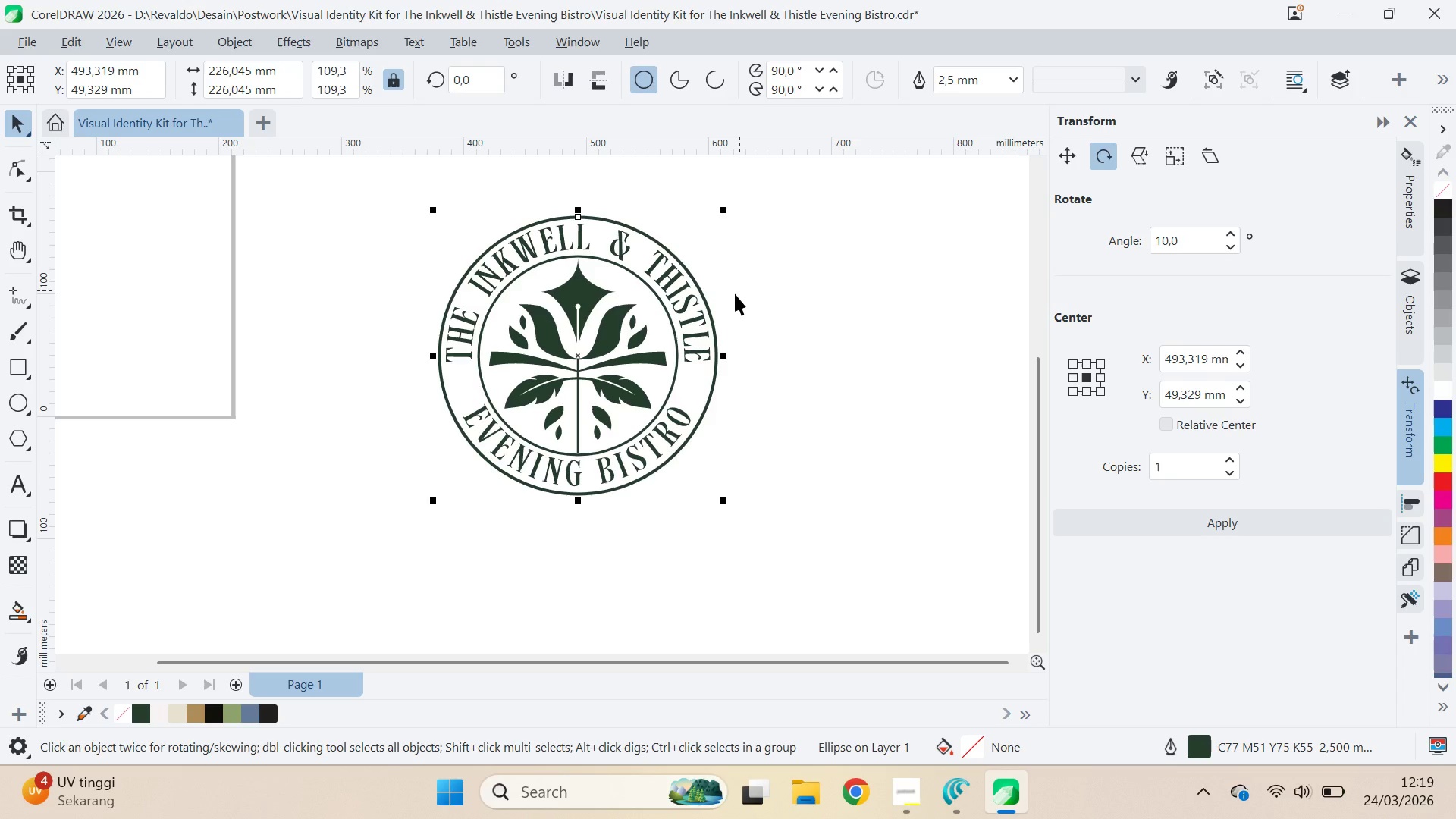 
hold_key(key=ShiftLeft, duration=0.7)
 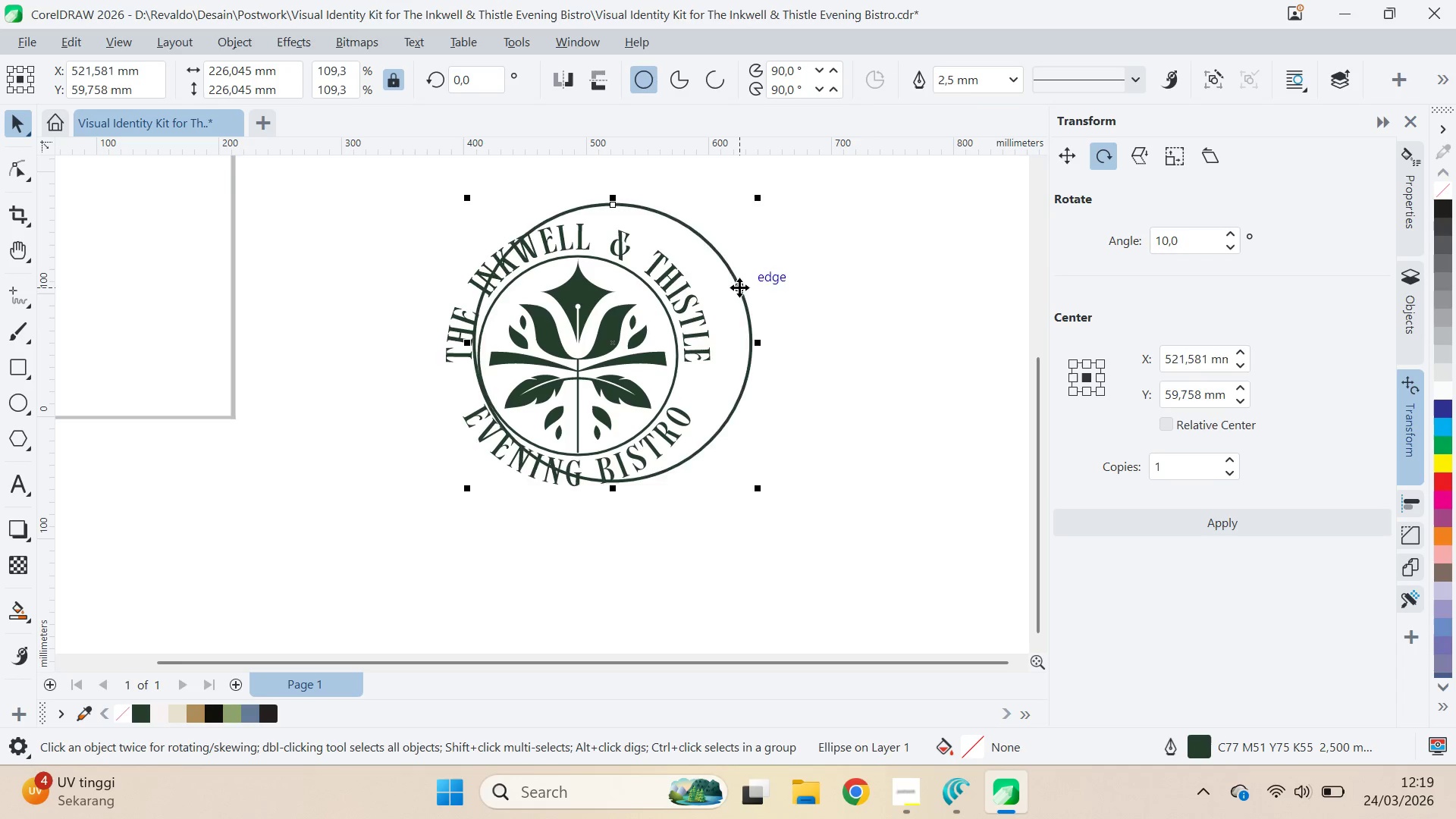 
key(Control+ControlLeft)
 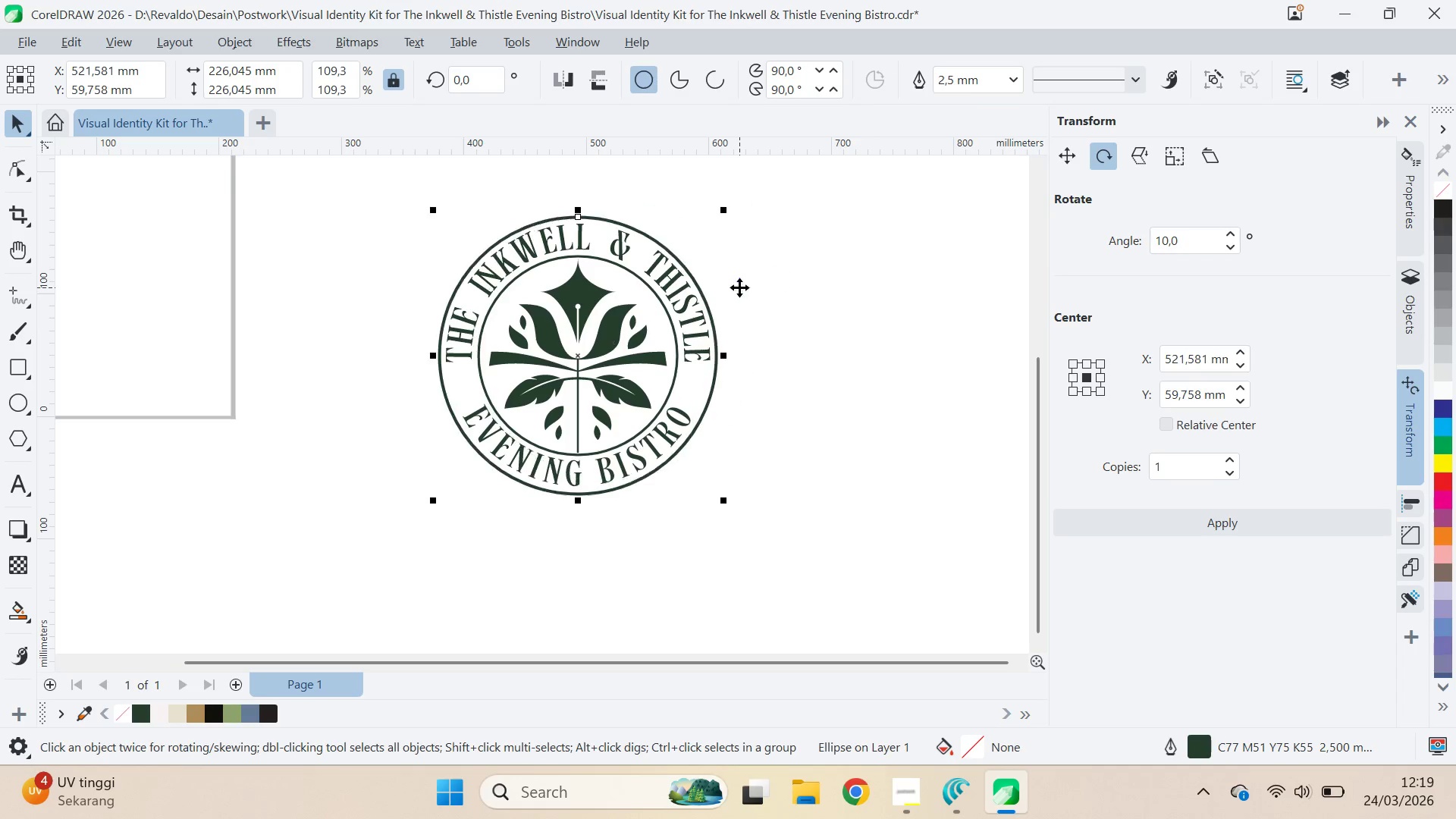 
key(Control+Z)
 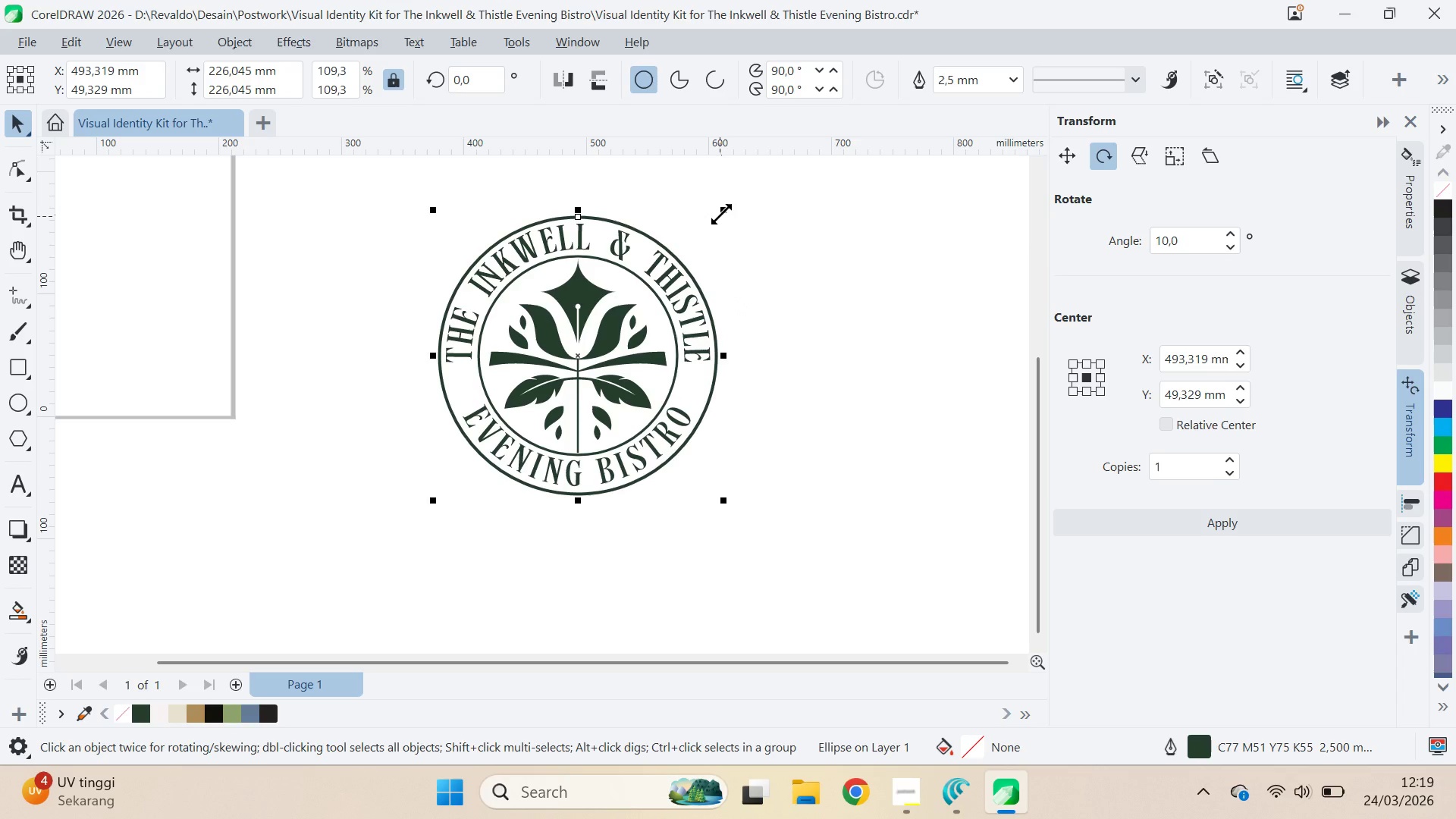 
hold_key(key=ShiftLeft, duration=1.5)
left_click_drag(start_coordinate=[723, 210], to_coordinate=[798, 183])
 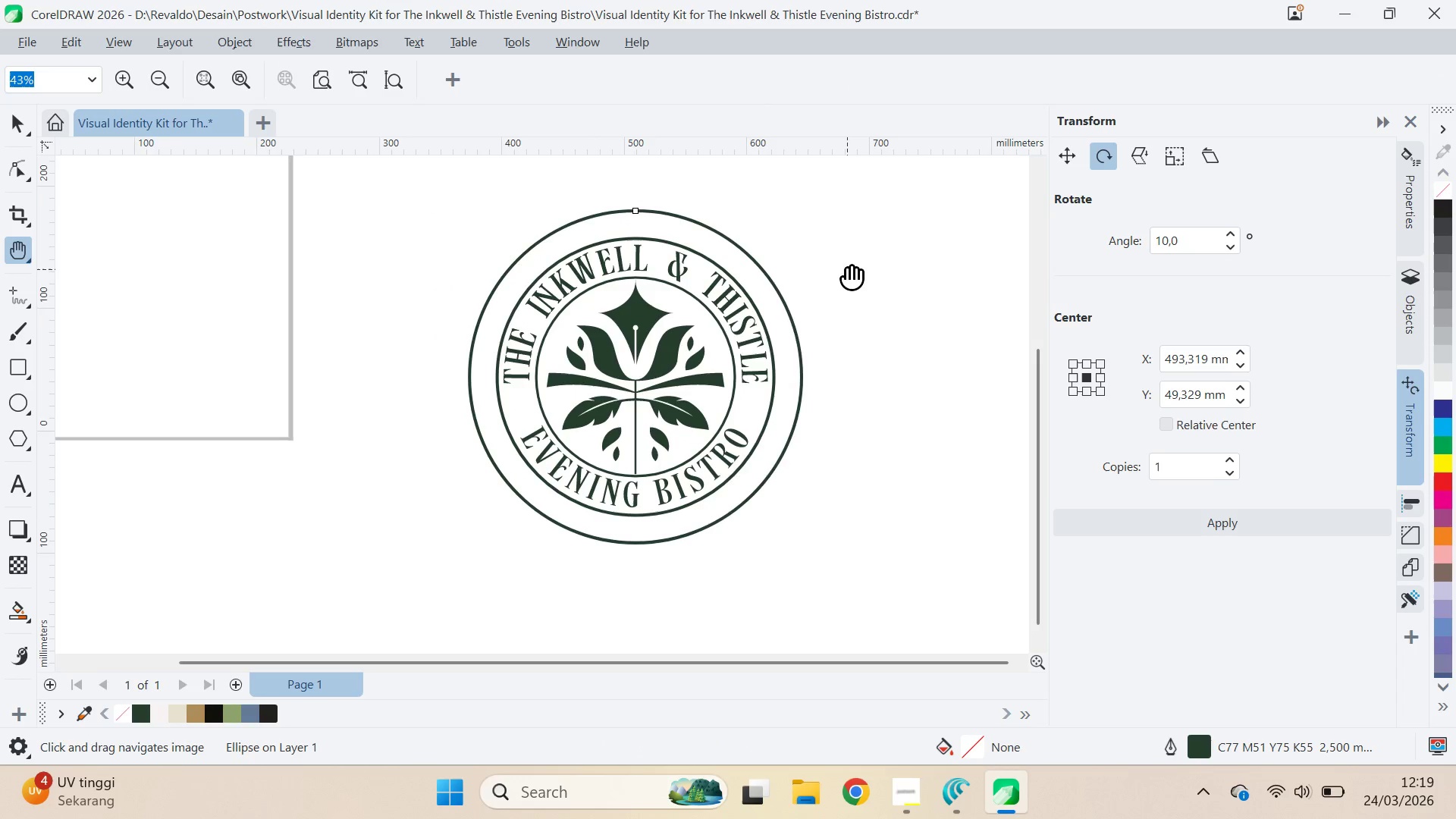 
right_click([793, 181])
 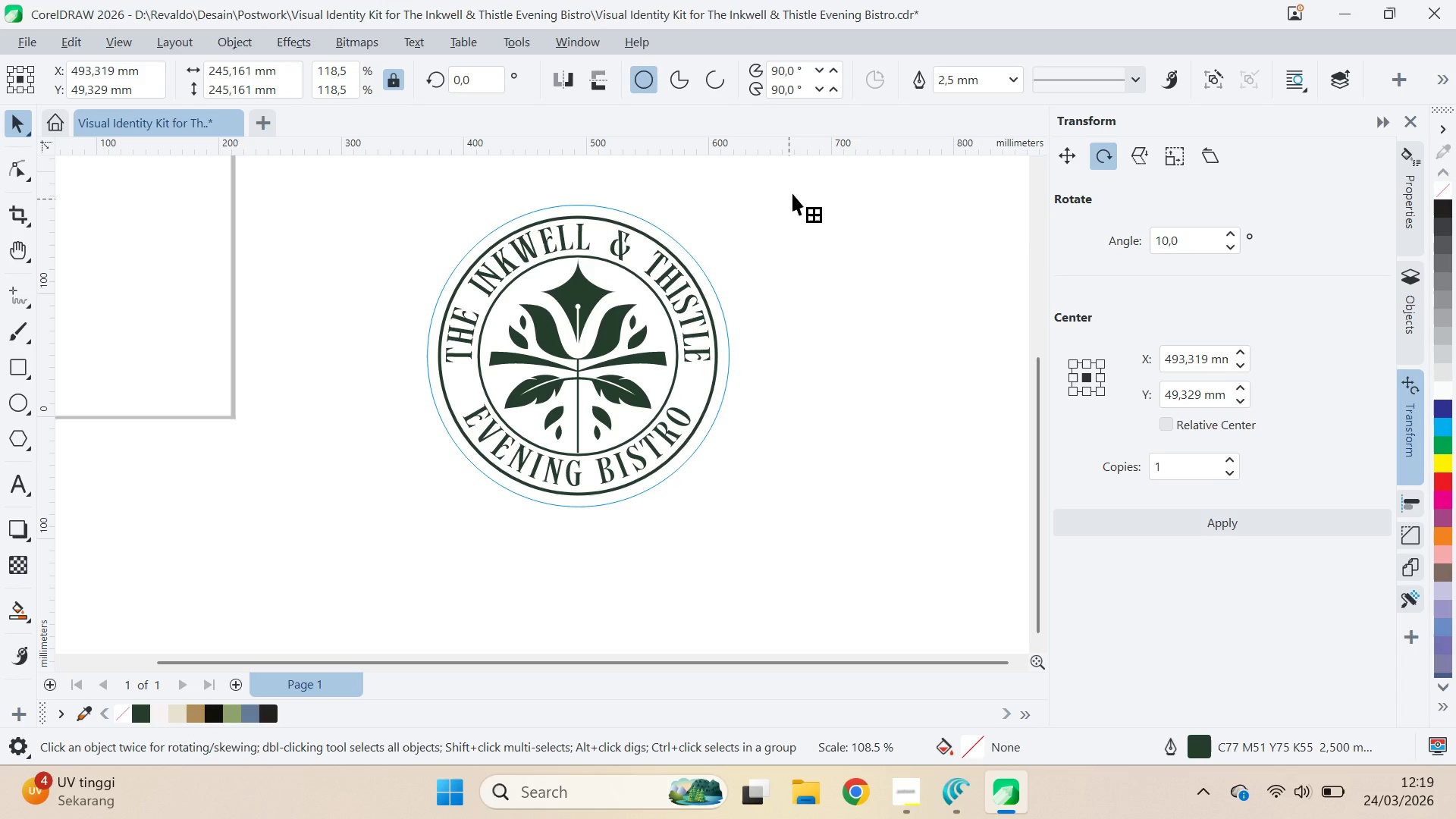 
hold_key(key=ShiftLeft, duration=0.7)
 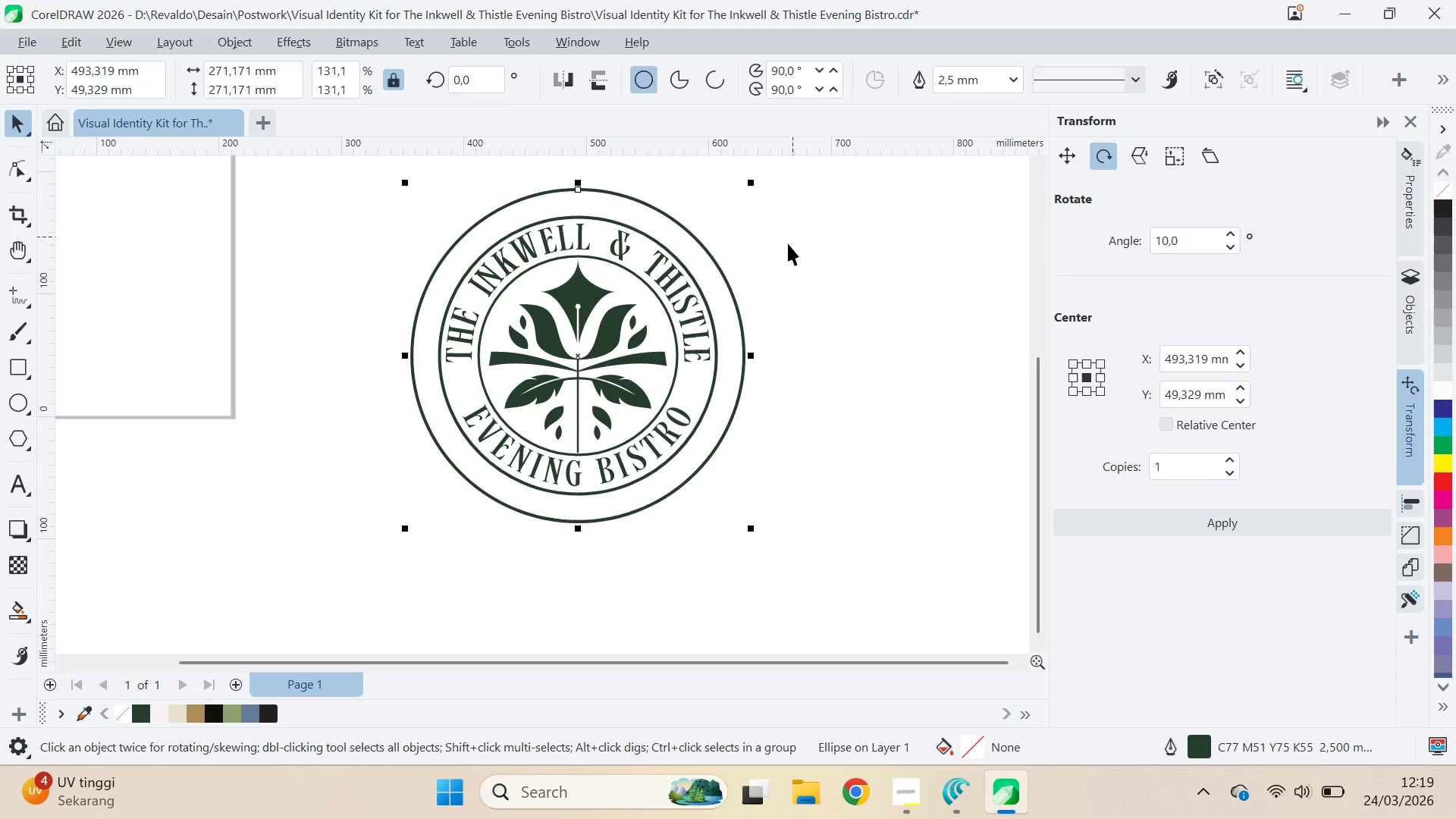 
type(qv)
 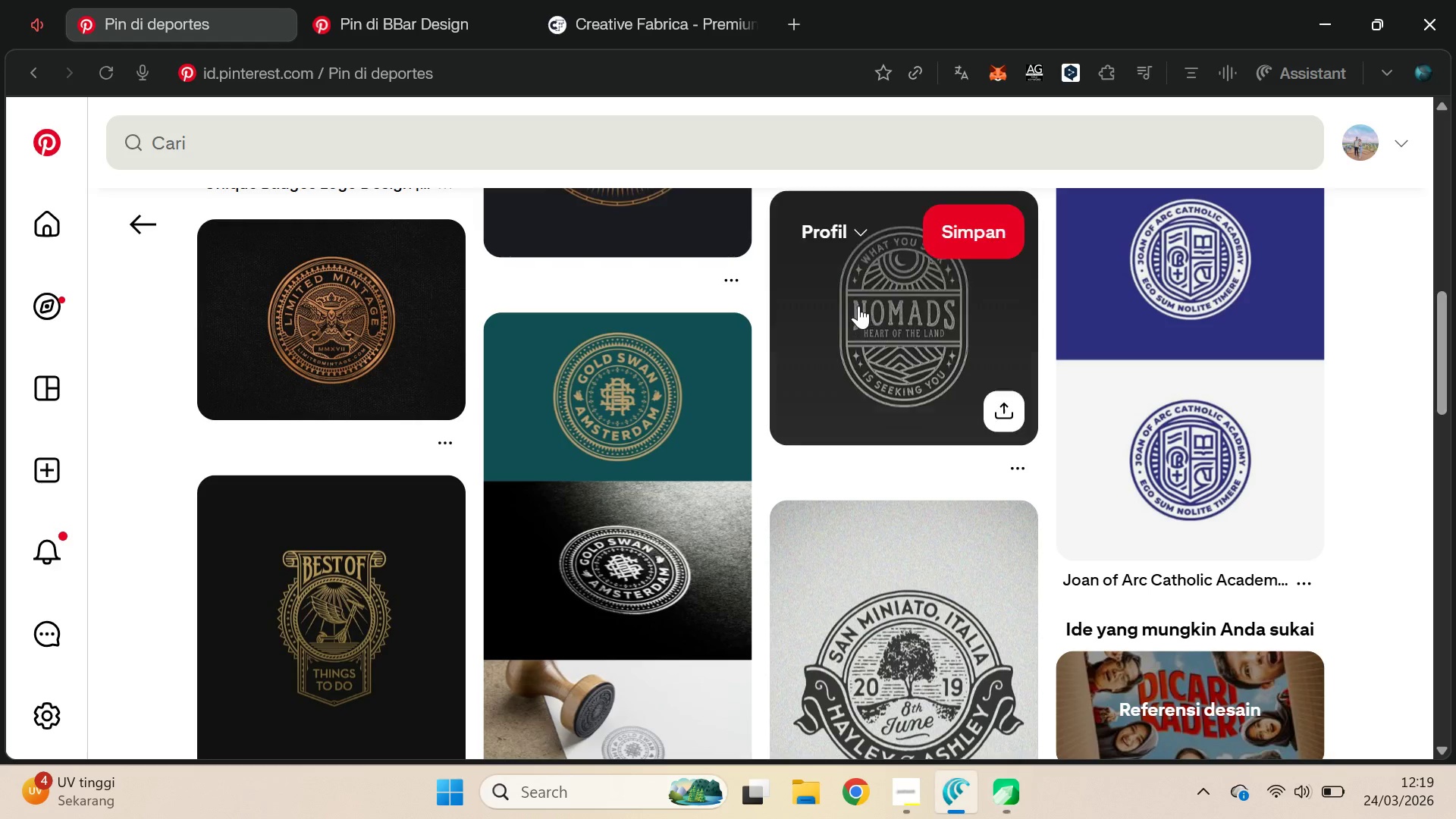 
left_click_drag(start_coordinate=[789, 248], to_coordinate=[857, 275])
 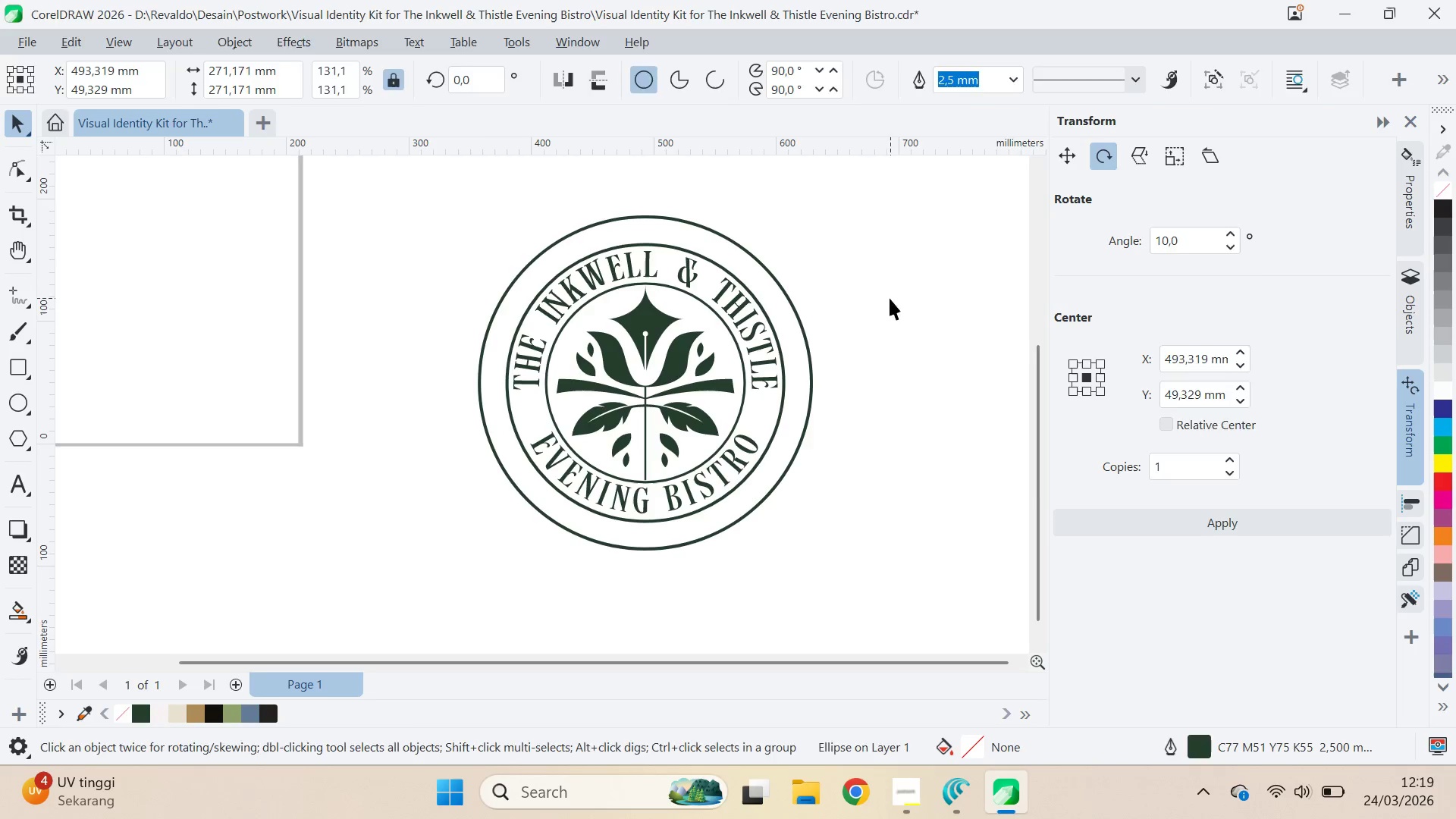 
key(Alt+AltLeft)
 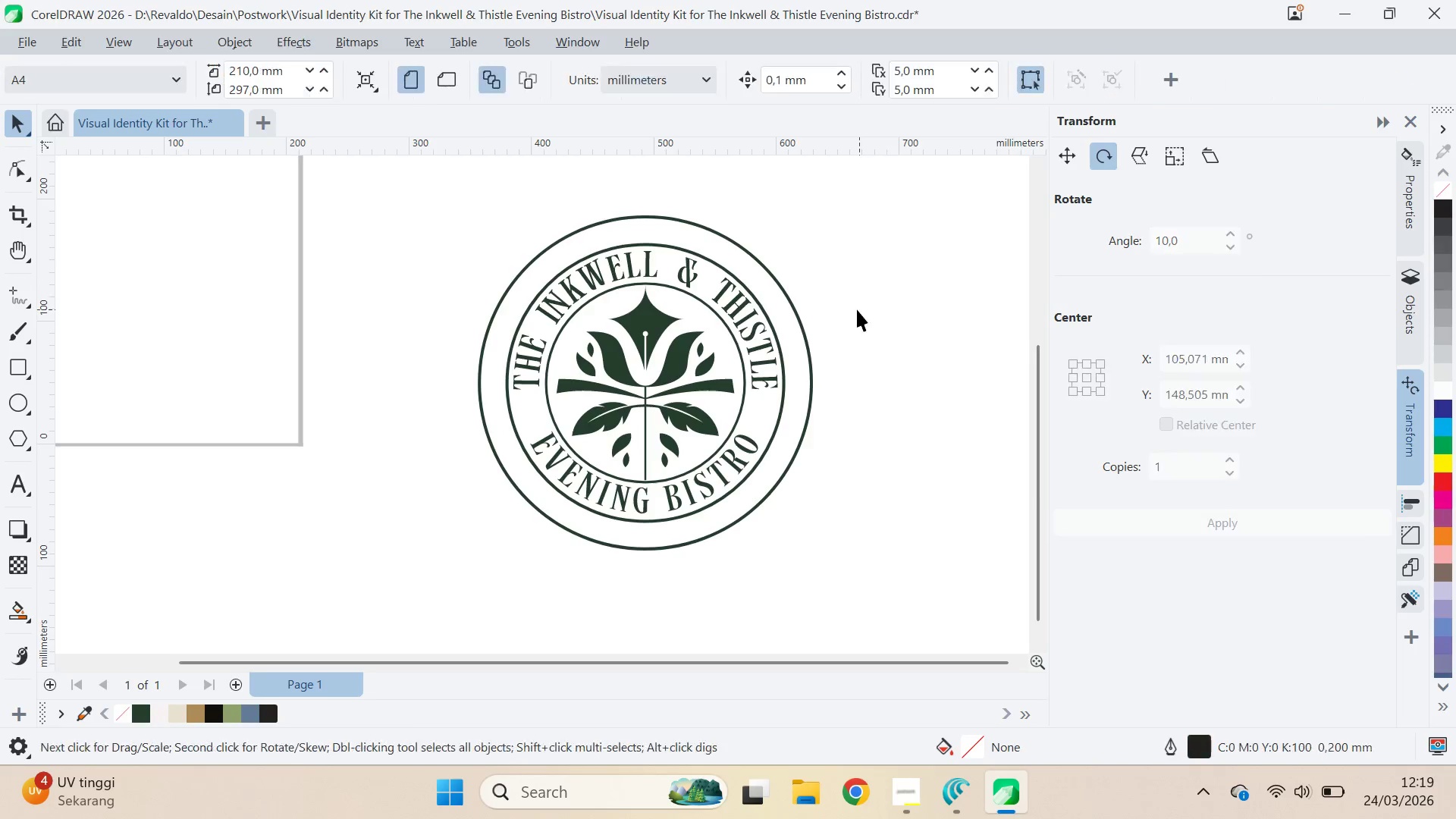 
key(Alt+Tab)
 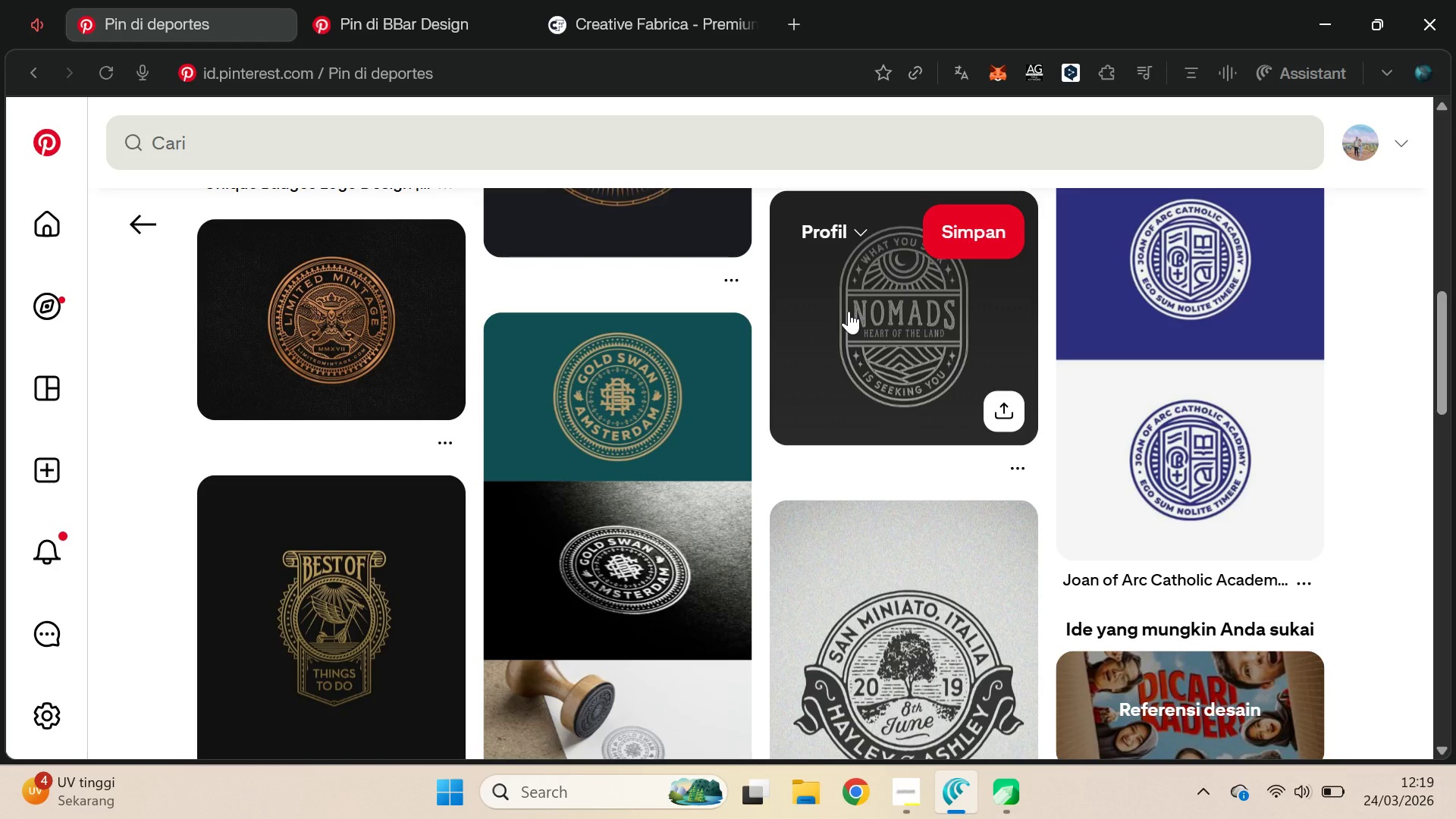 
key(Alt+AltLeft)
 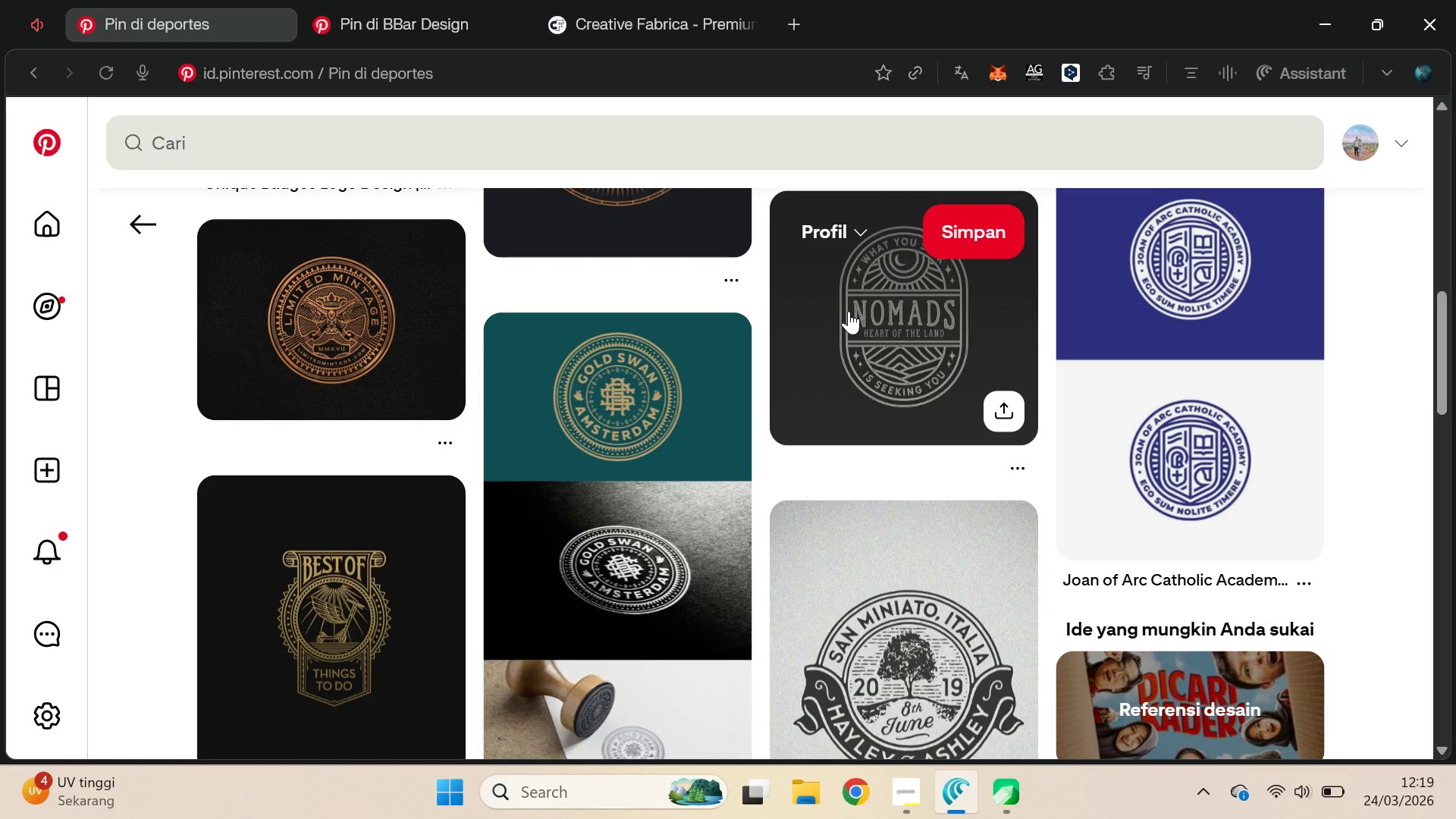 
key(Alt+Tab)
 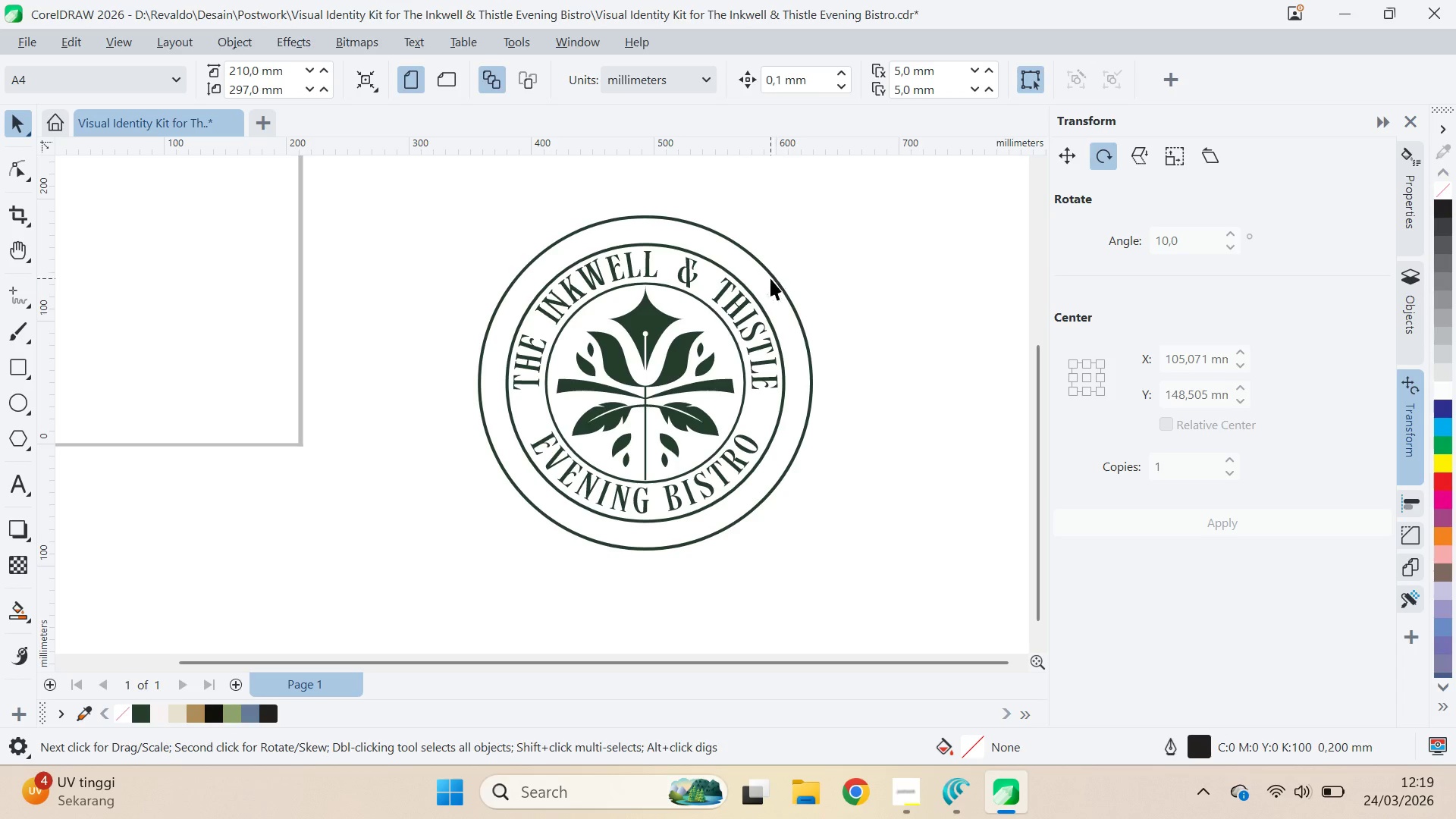 
left_click([770, 278])
 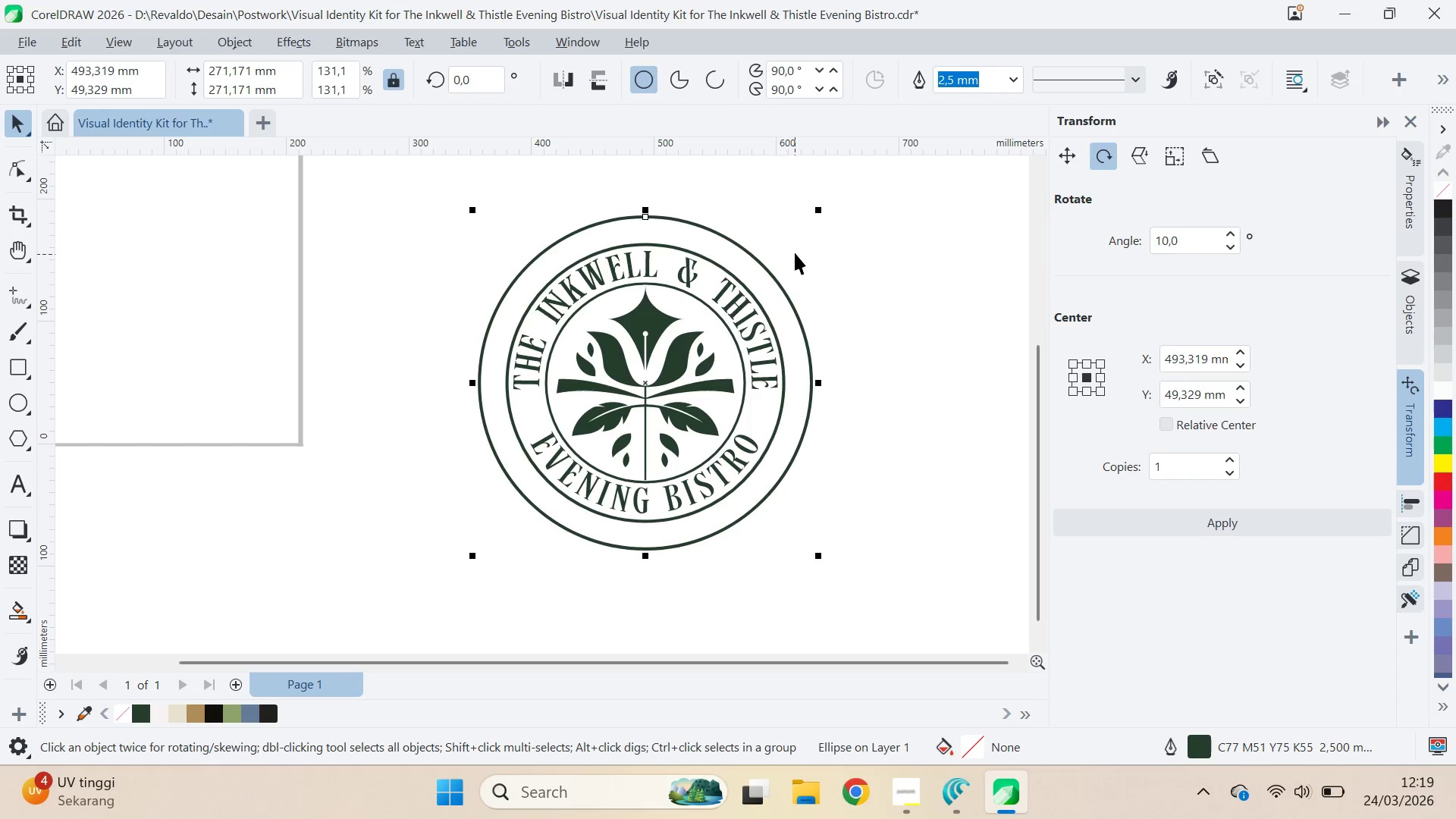 
hold_key(key=ShiftLeft, duration=1.42)
 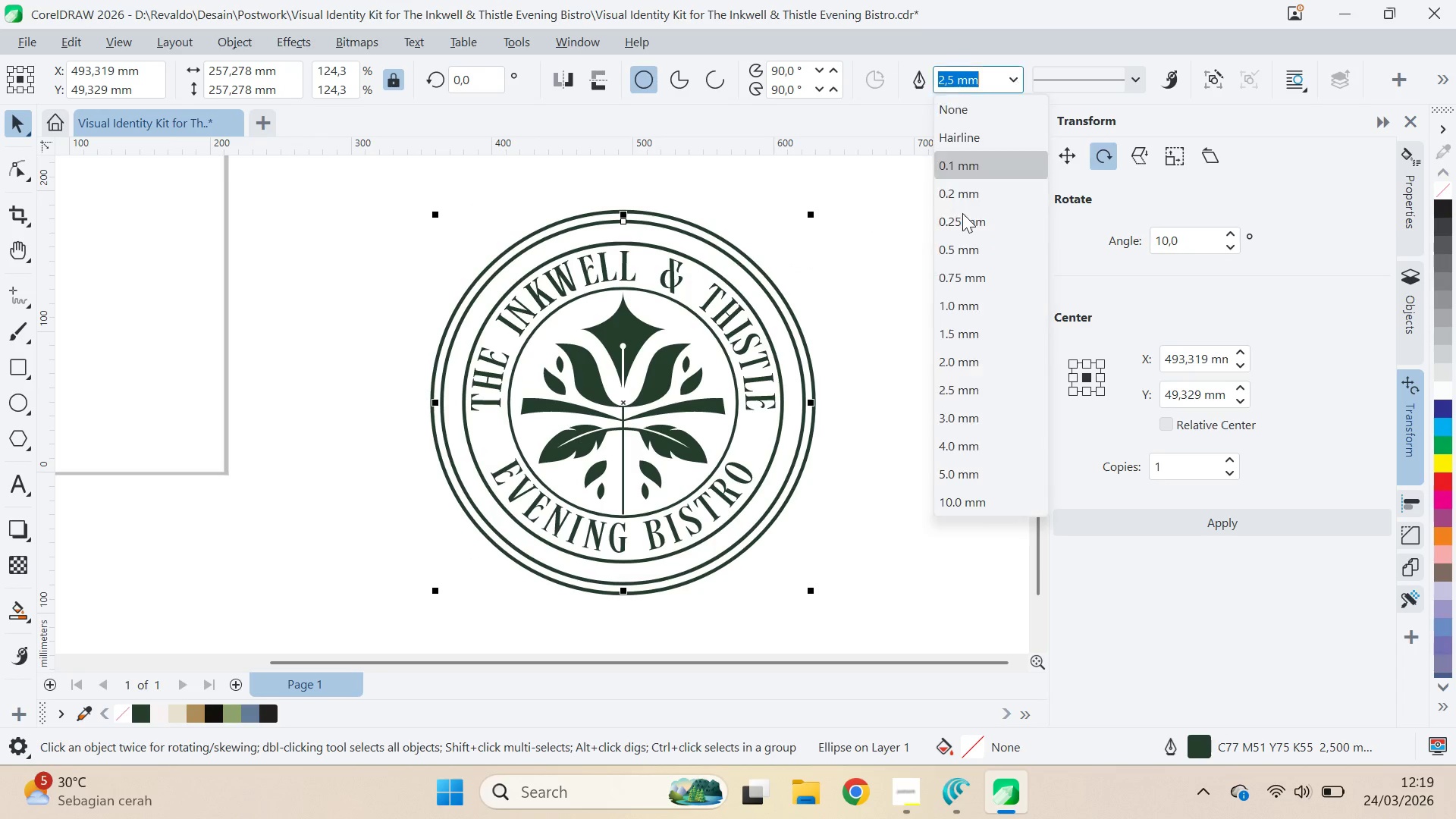 
scroll: coordinate [795, 252], scroll_direction: up, amount: 1.0
 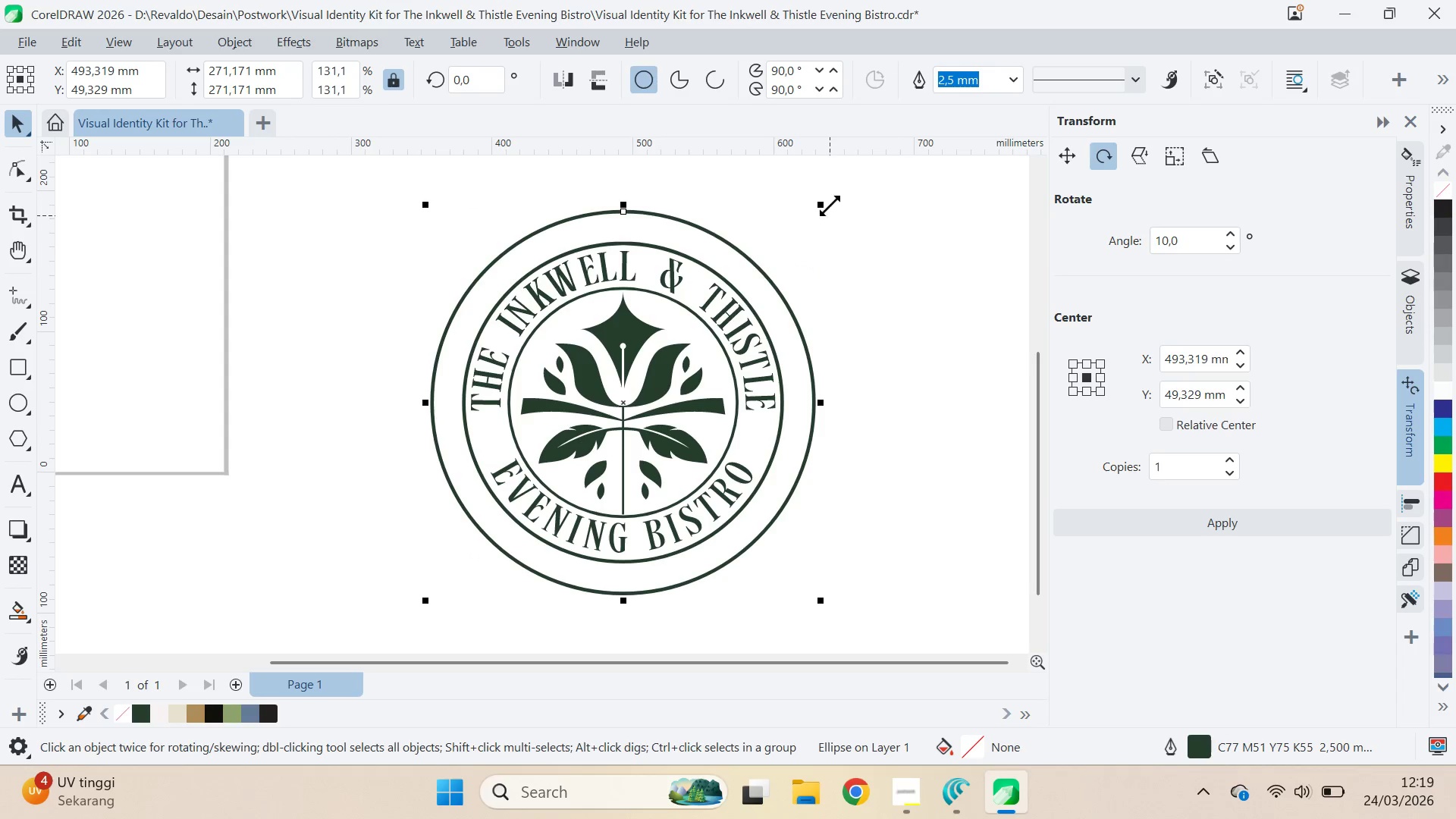 
left_click_drag(start_coordinate=[829, 206], to_coordinate=[861, 215])
 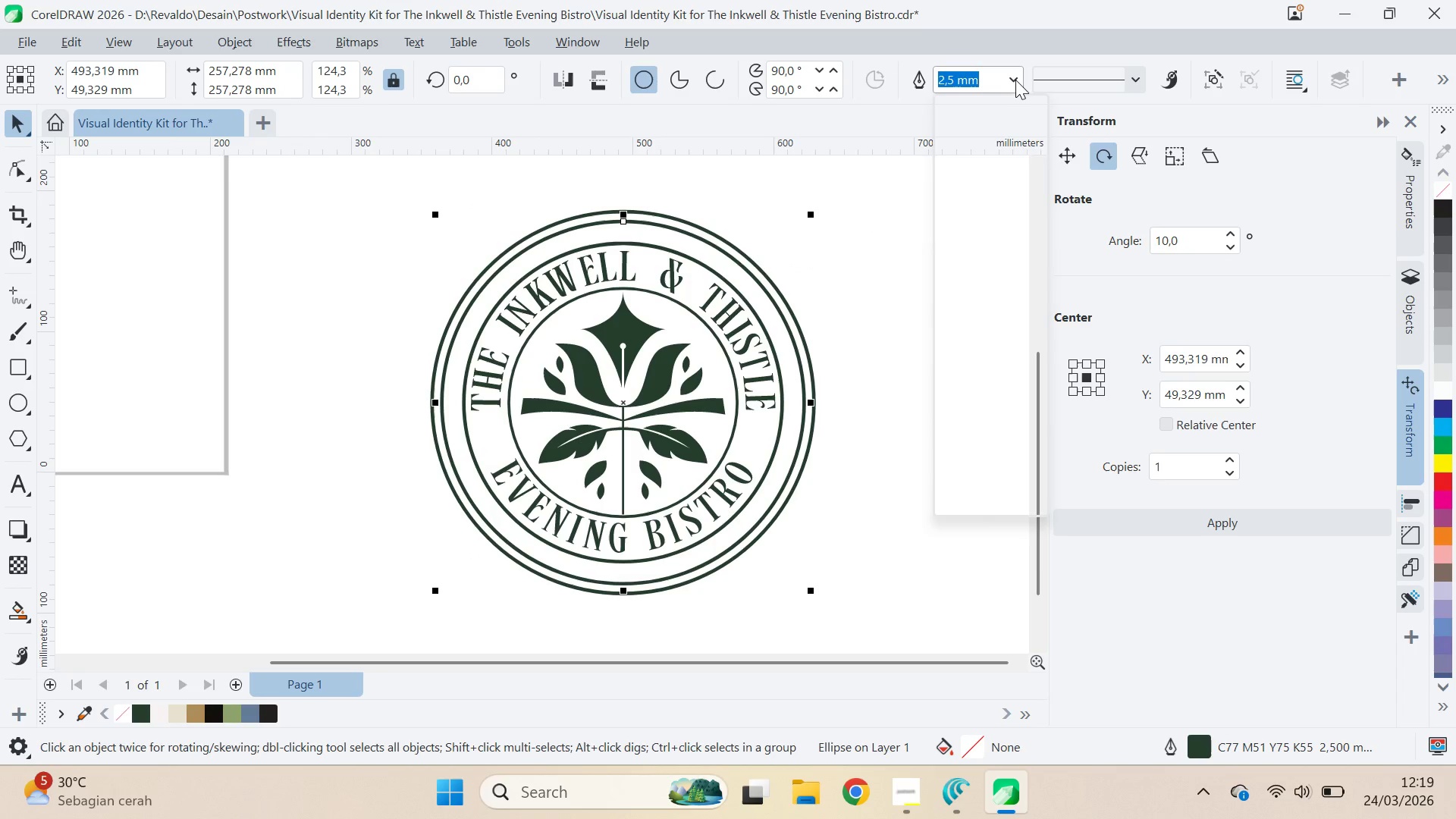 
right_click([858, 212])
 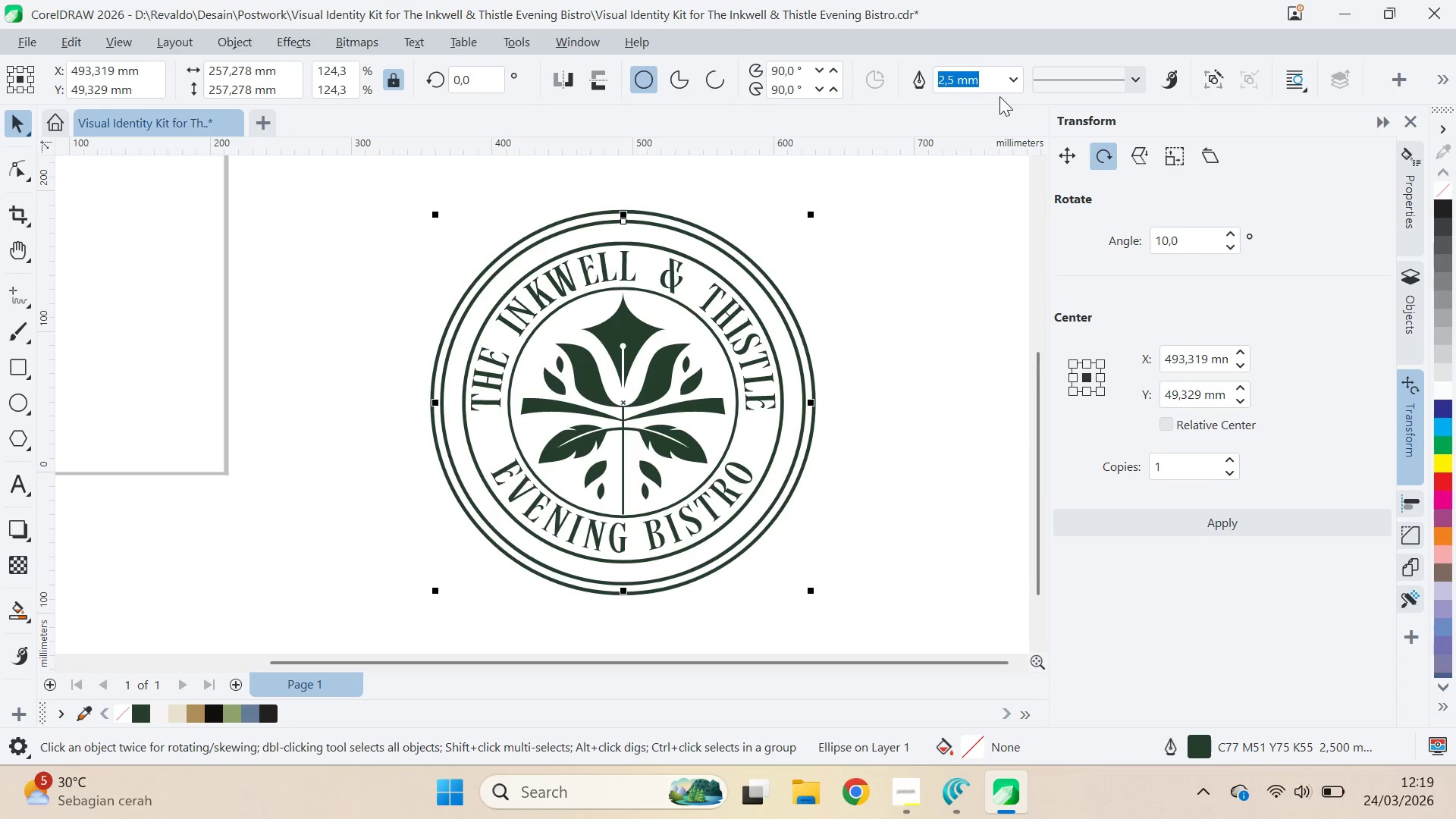 
left_click([1015, 80])
 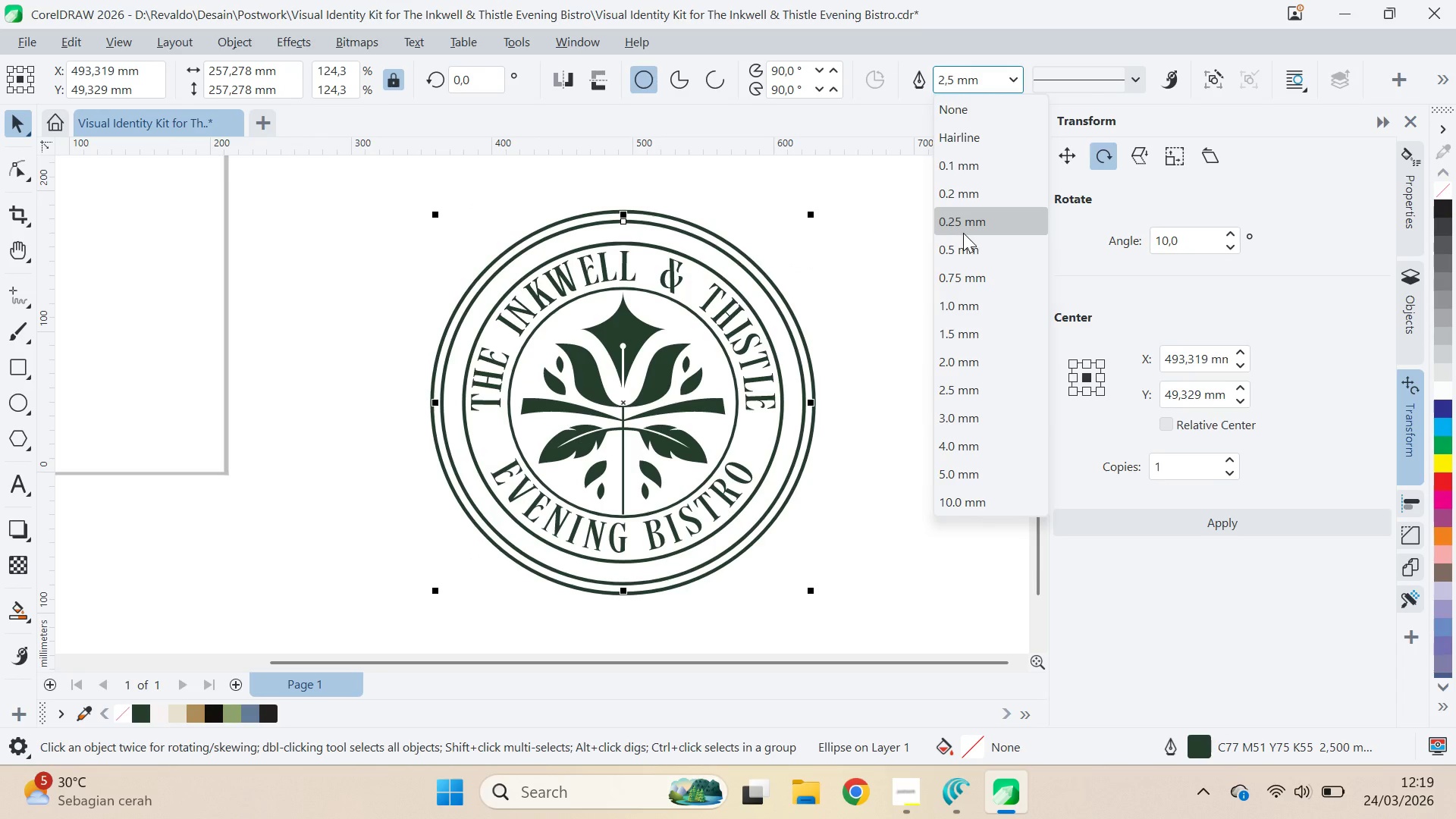 
left_click([965, 234])
 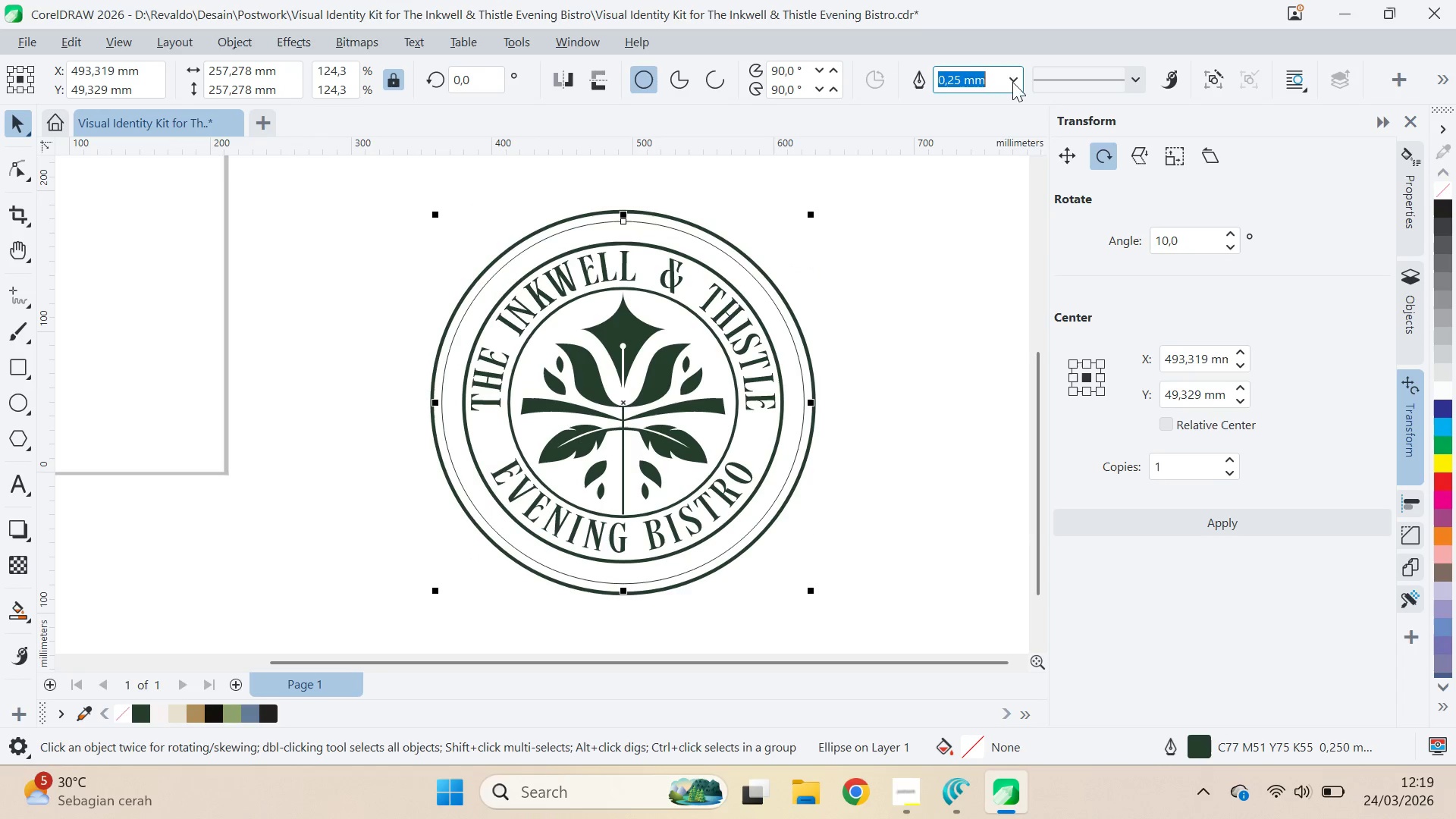 
left_click([1008, 75])
 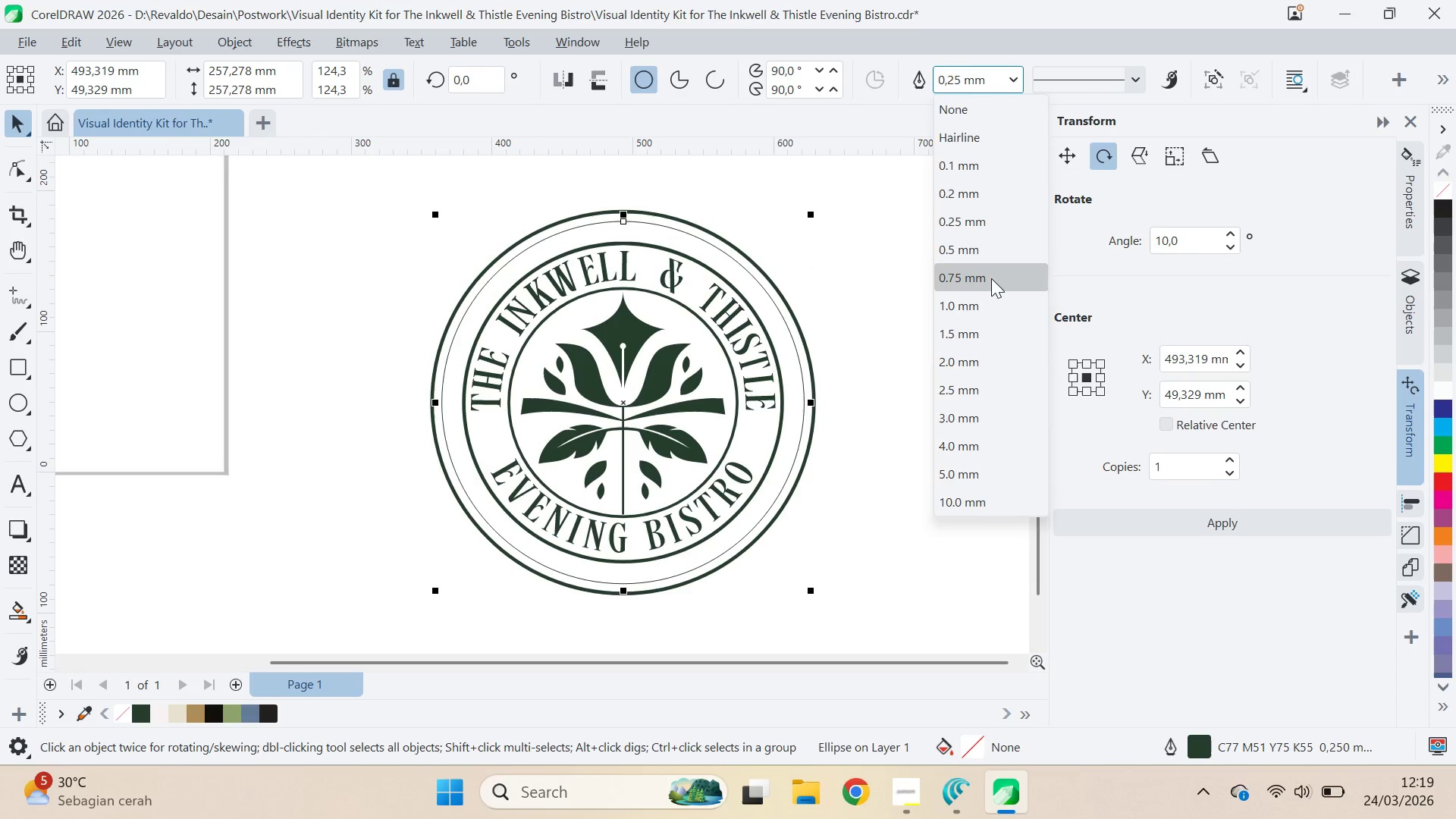 
left_click([991, 278])
 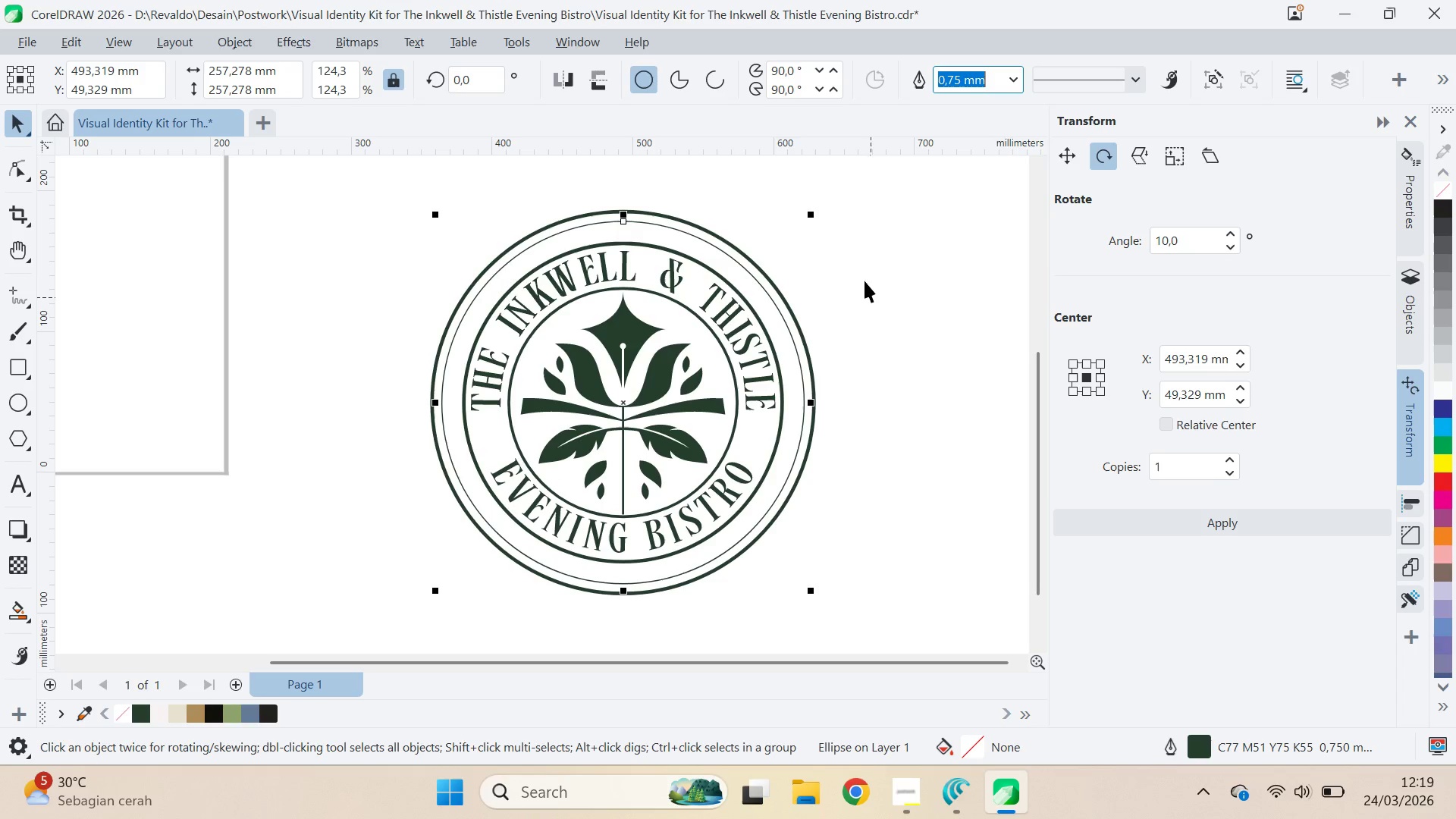 
hold_key(key=ShiftLeft, duration=1.5)
left_click_drag(start_coordinate=[819, 212], to_coordinate=[844, 208])
 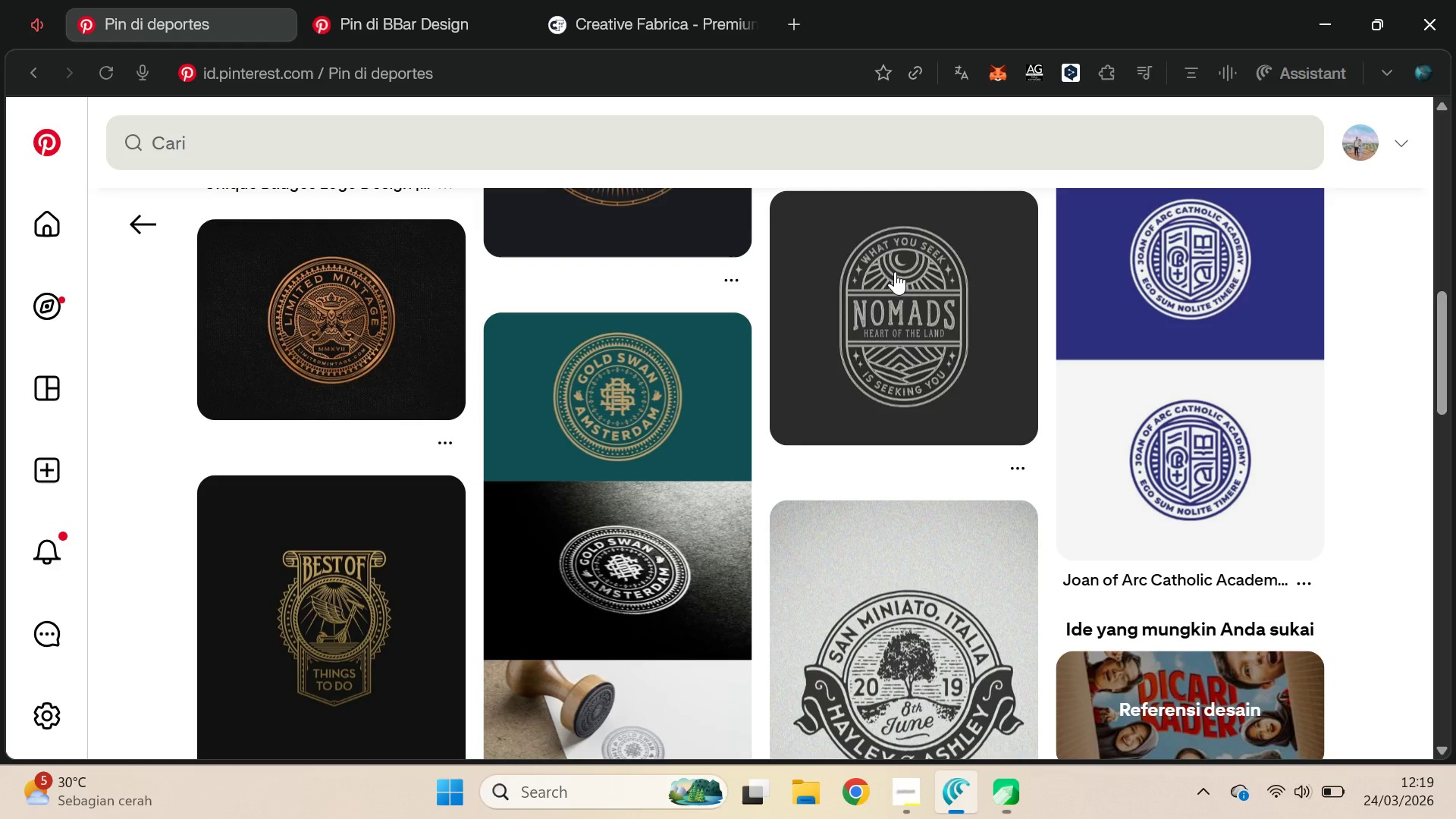 
hold_key(key=ShiftLeft, duration=0.91)
 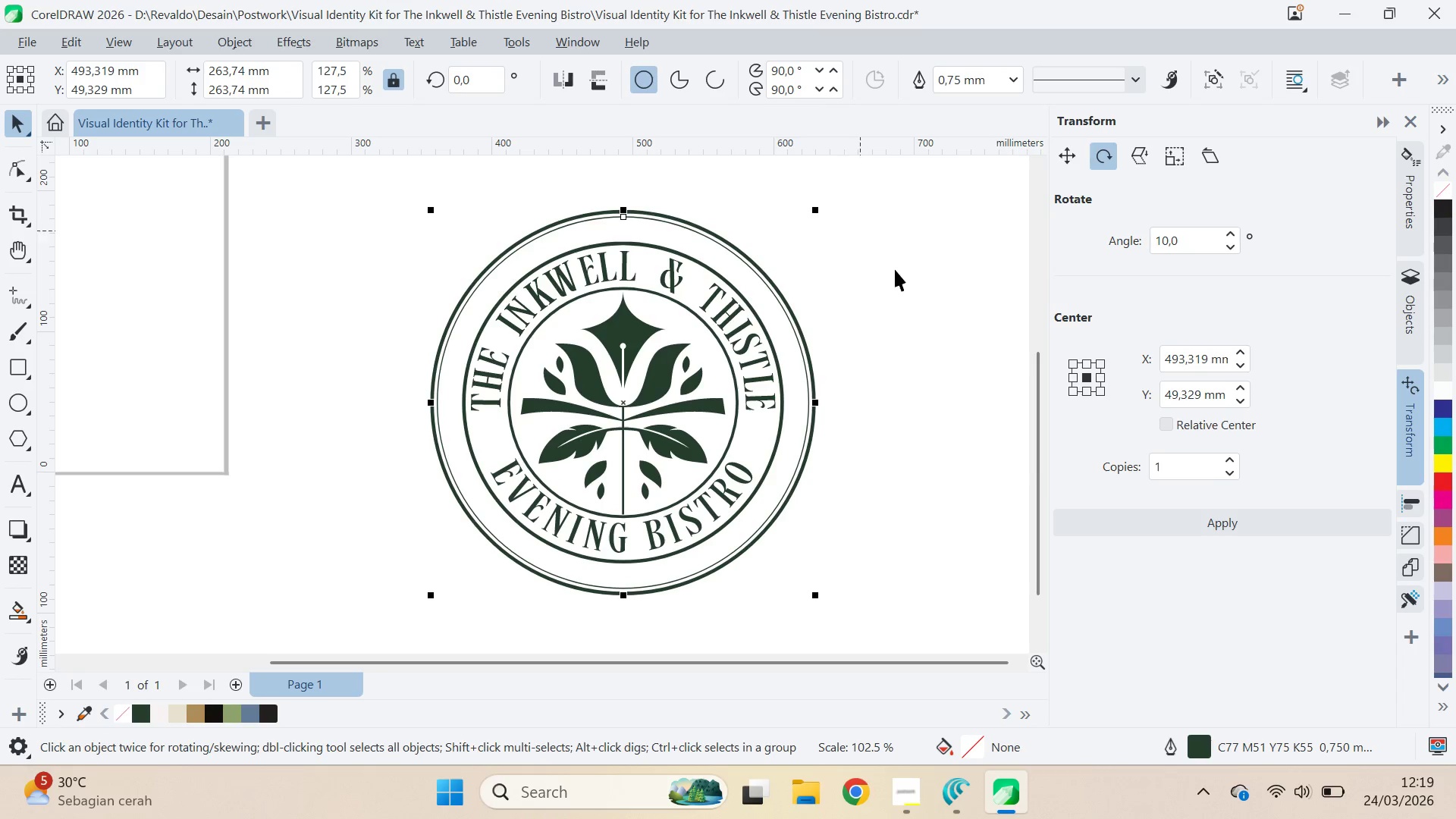 
key(Alt+AltLeft)
 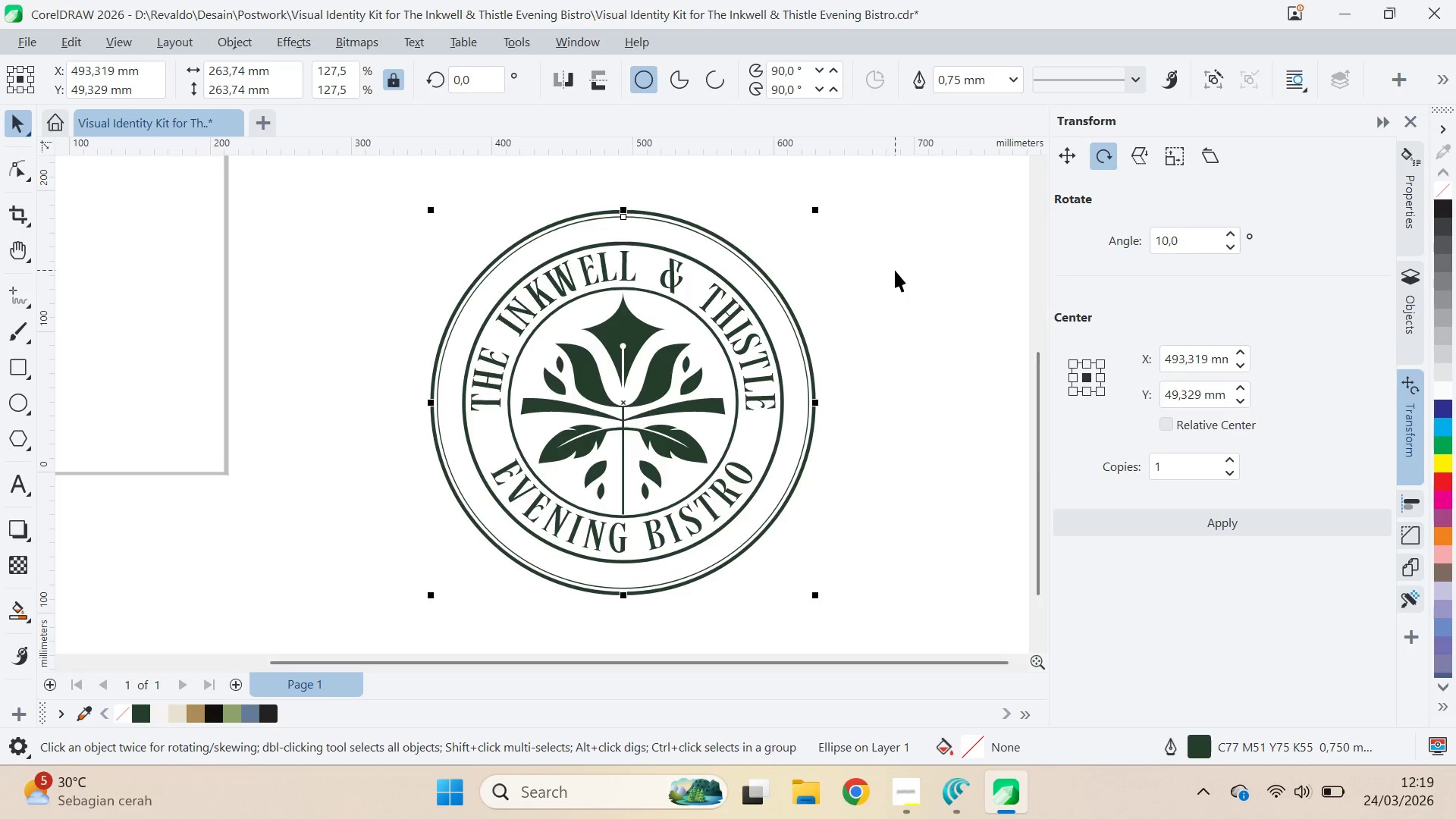 
key(Alt+Tab)
 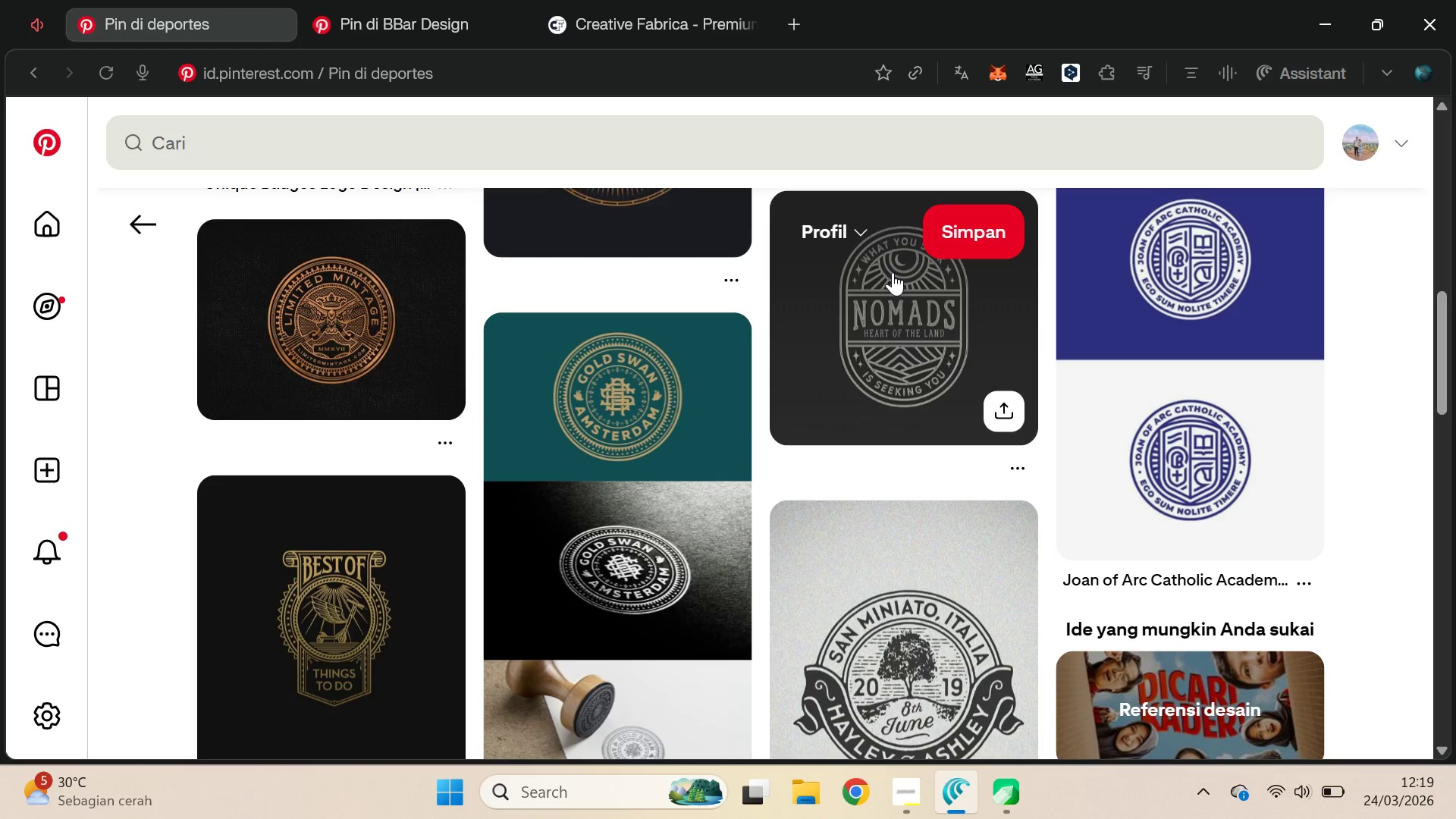 
key(Alt+AltLeft)
 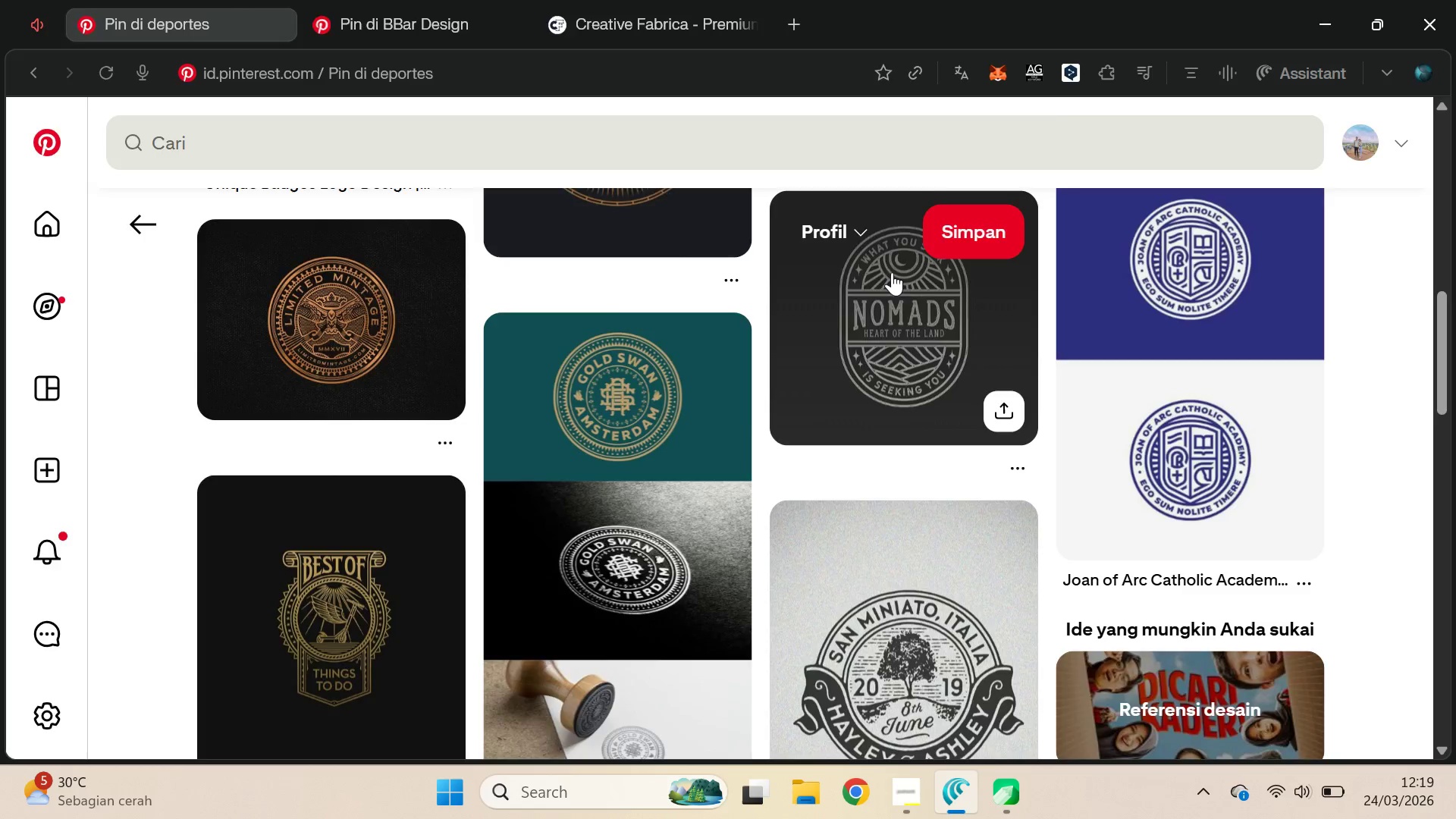 
key(Alt+Tab)
 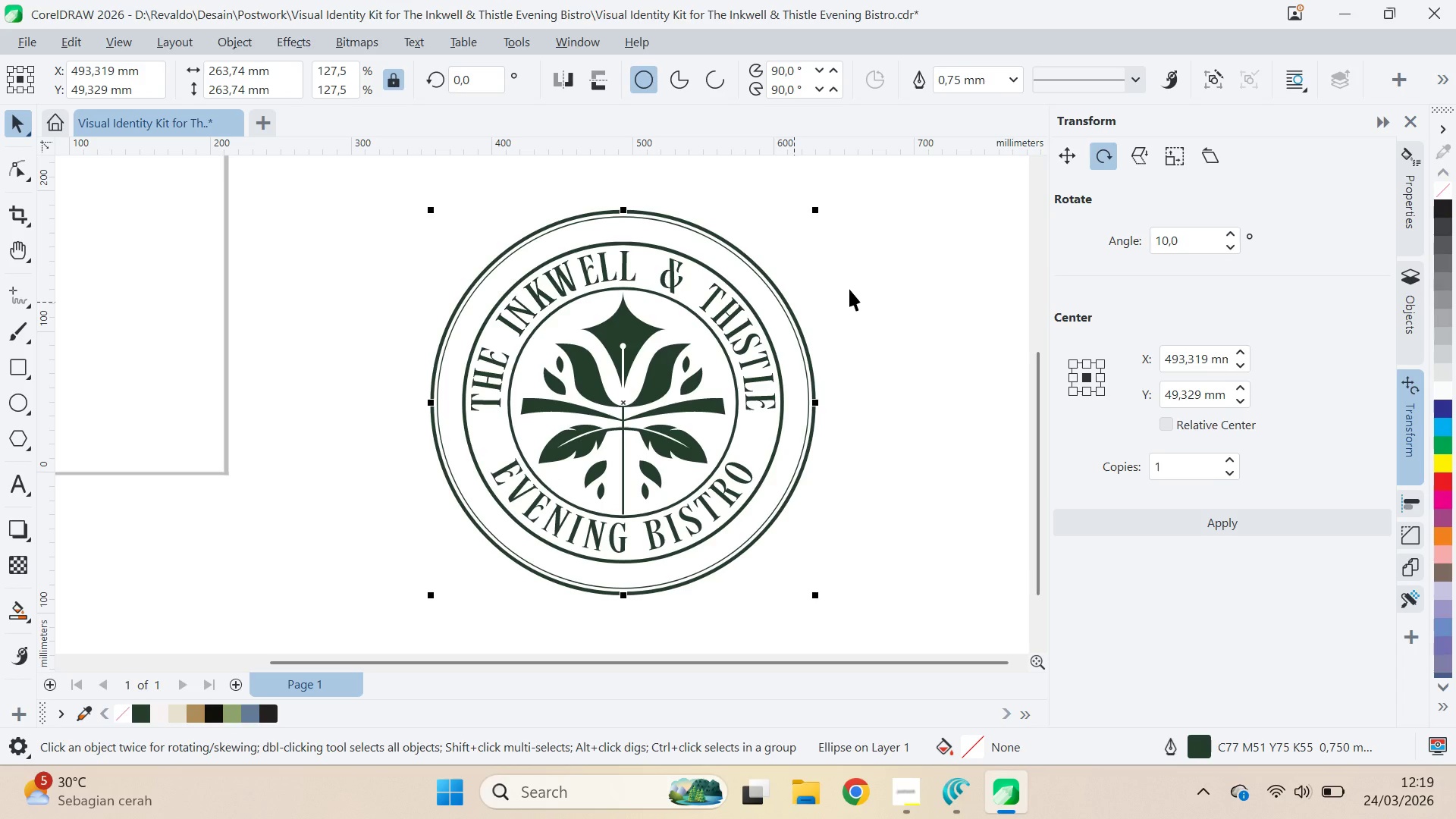 
hold_key(key=ShiftLeft, duration=1.5)
left_click_drag(start_coordinate=[817, 210], to_coordinate=[871, 218])
 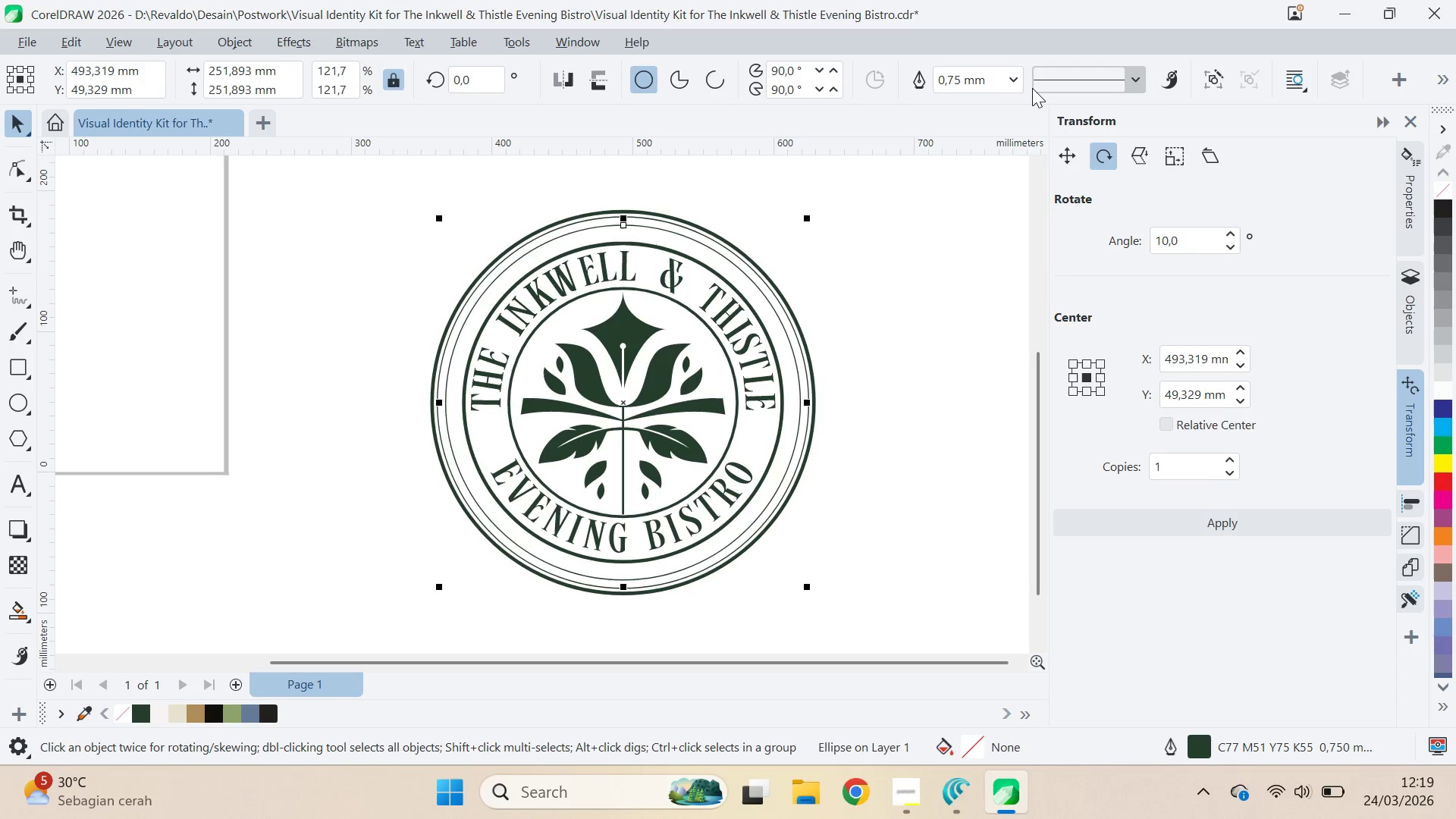 
hold_key(key=ShiftLeft, duration=1.09)
 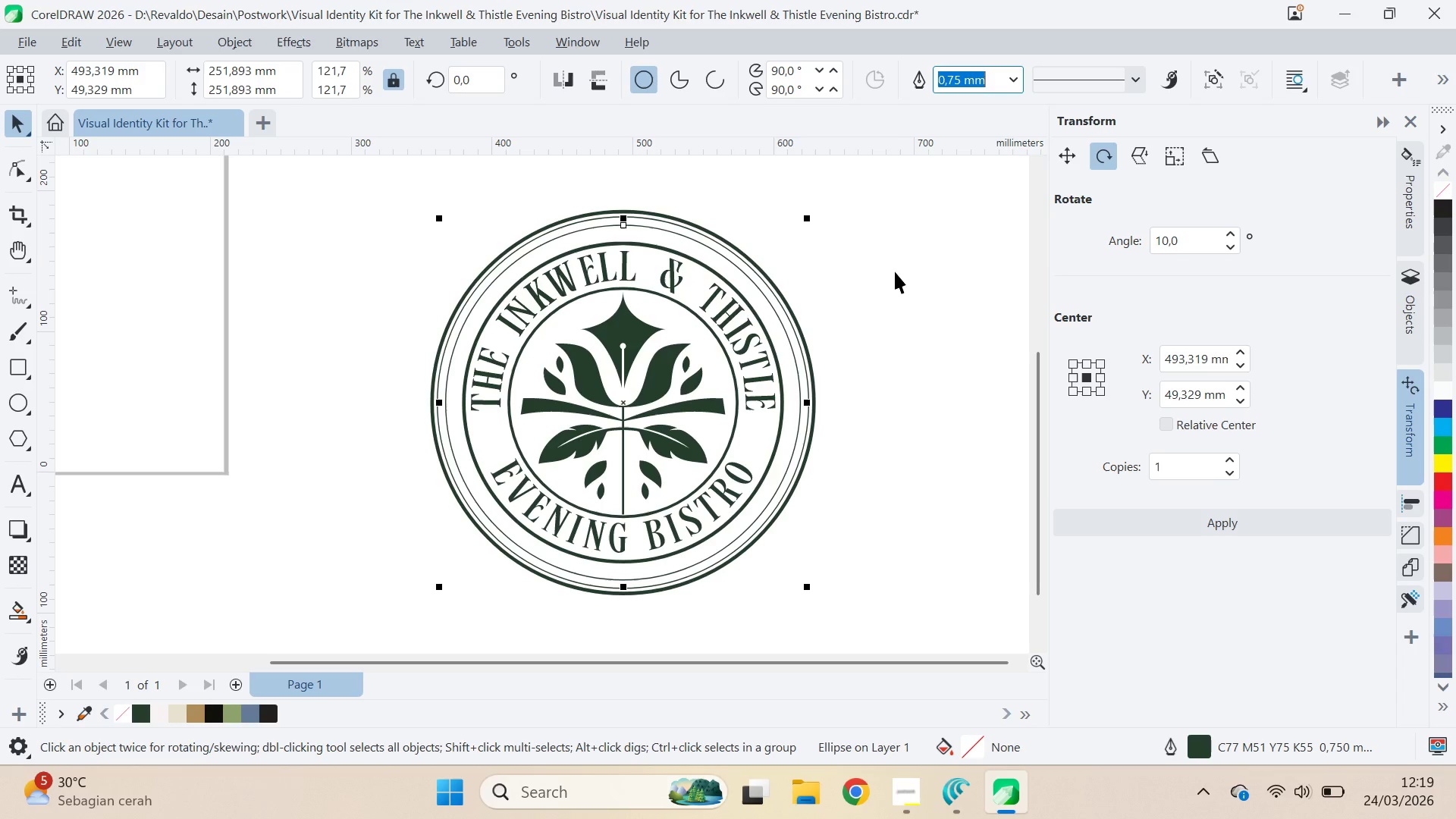 
key(Delete)
 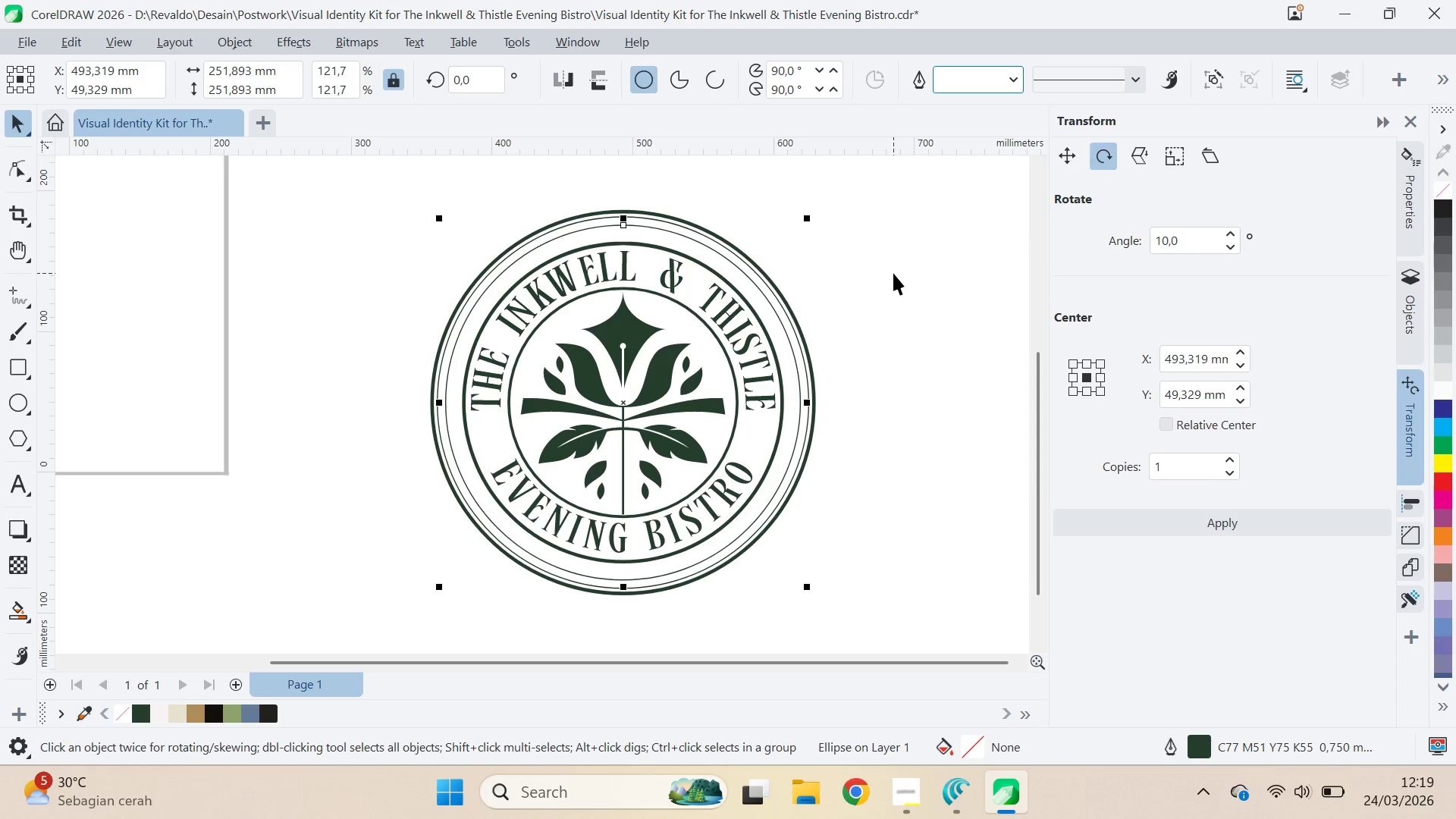 
left_click([893, 272])
 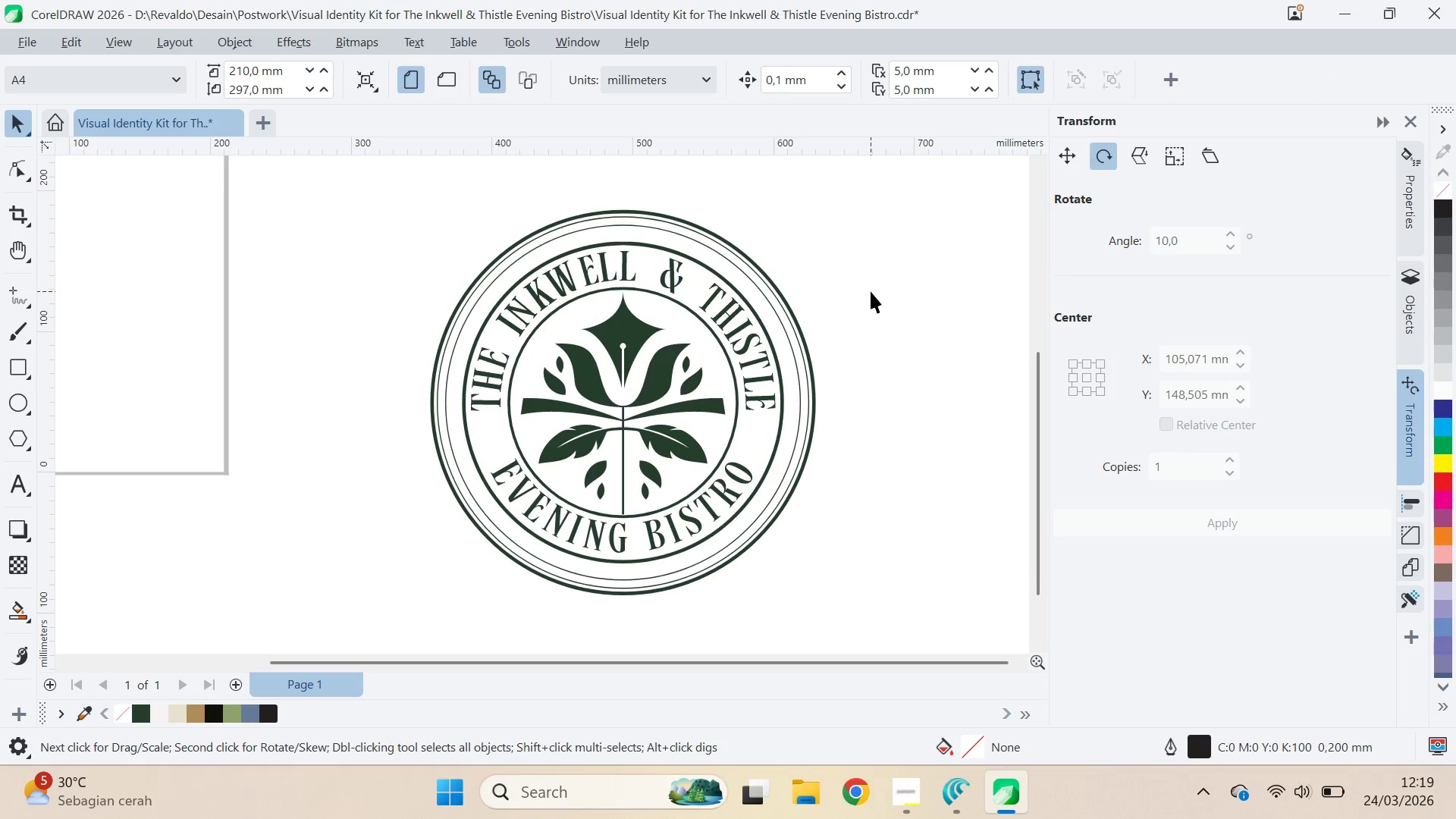 
type(qv)
 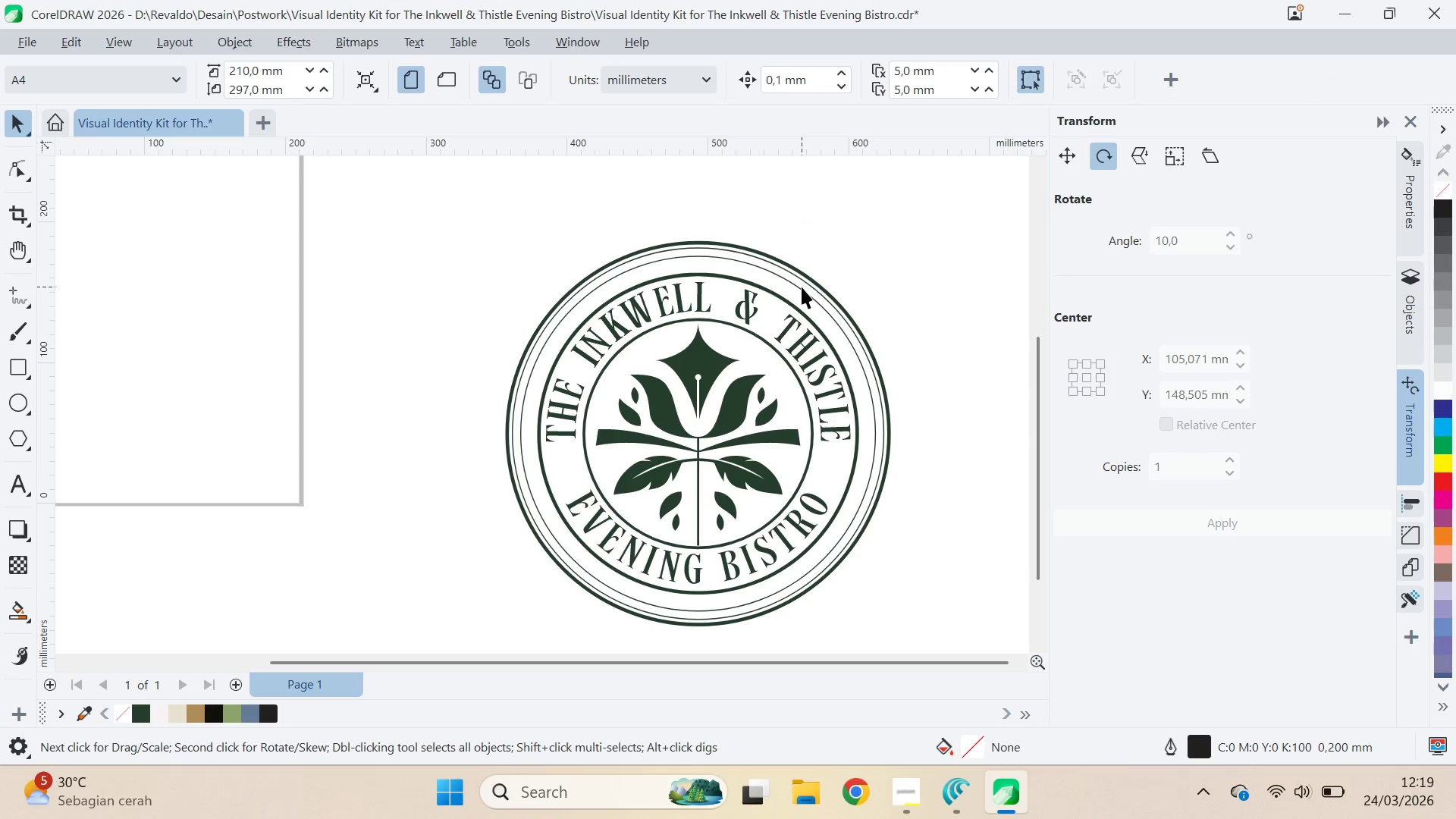 
left_click_drag(start_coordinate=[877, 288], to_coordinate=[953, 319])
 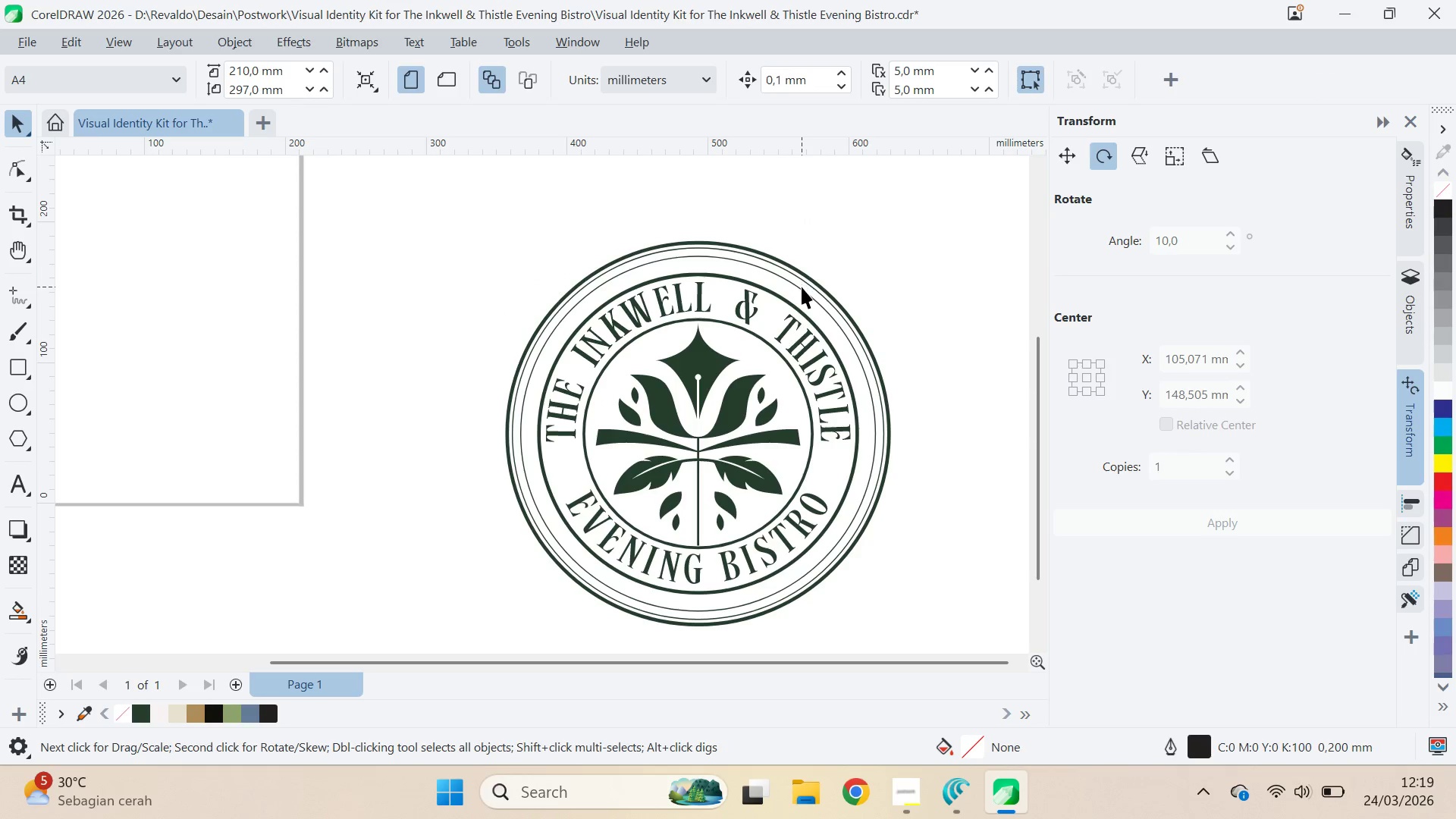 
left_click([802, 290])
 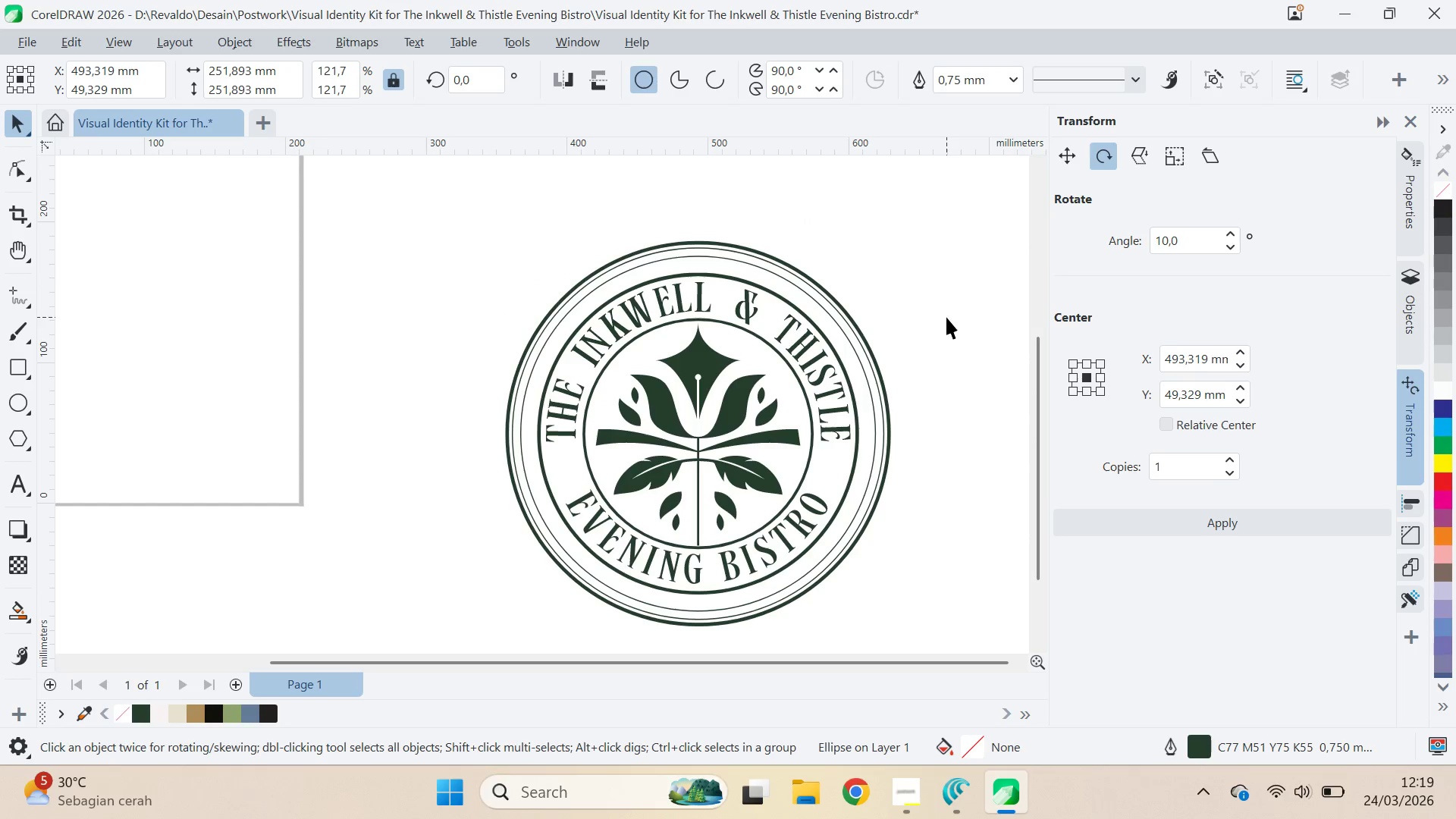 
key(Delete)
 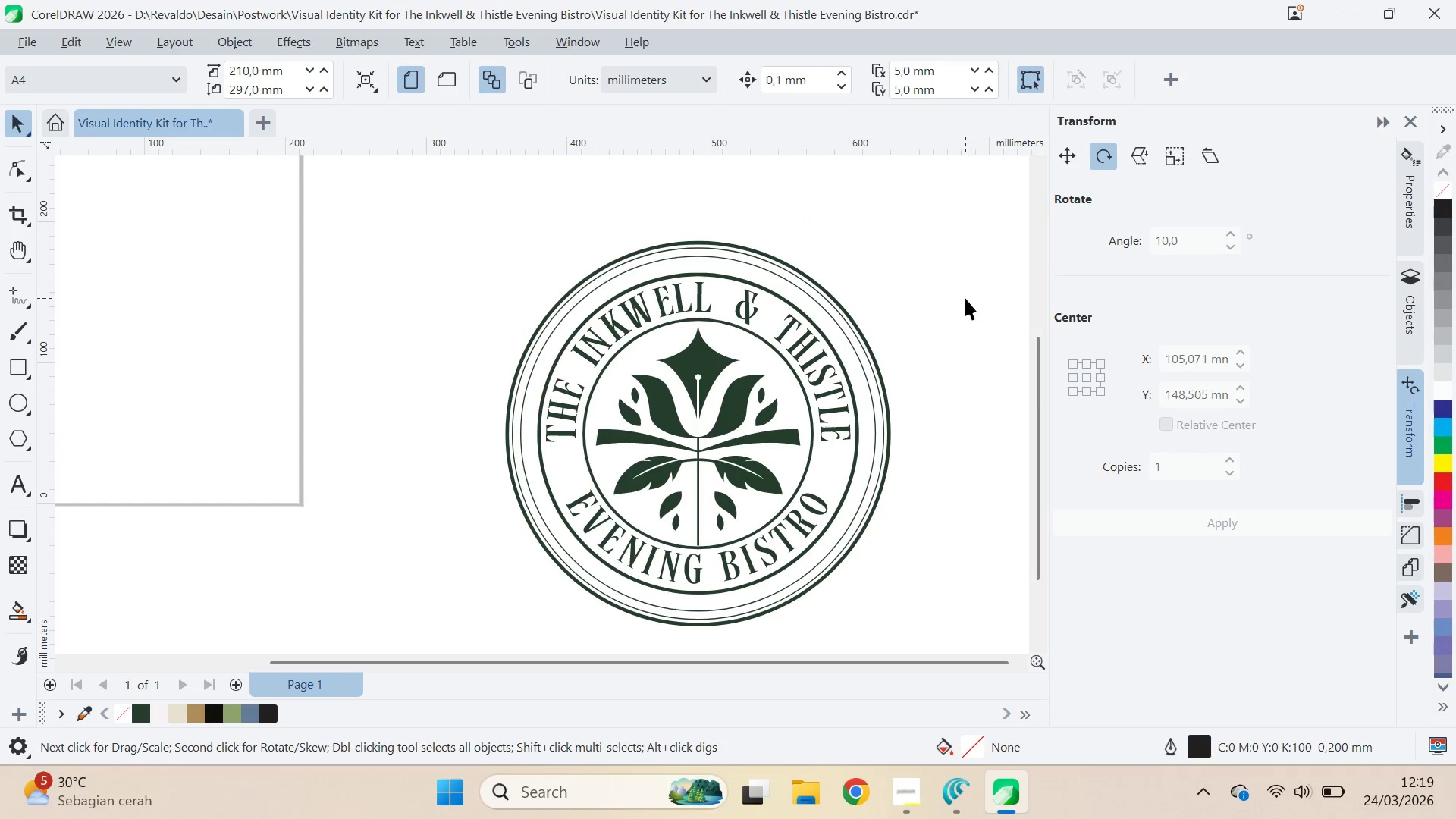 
left_click([965, 298])
 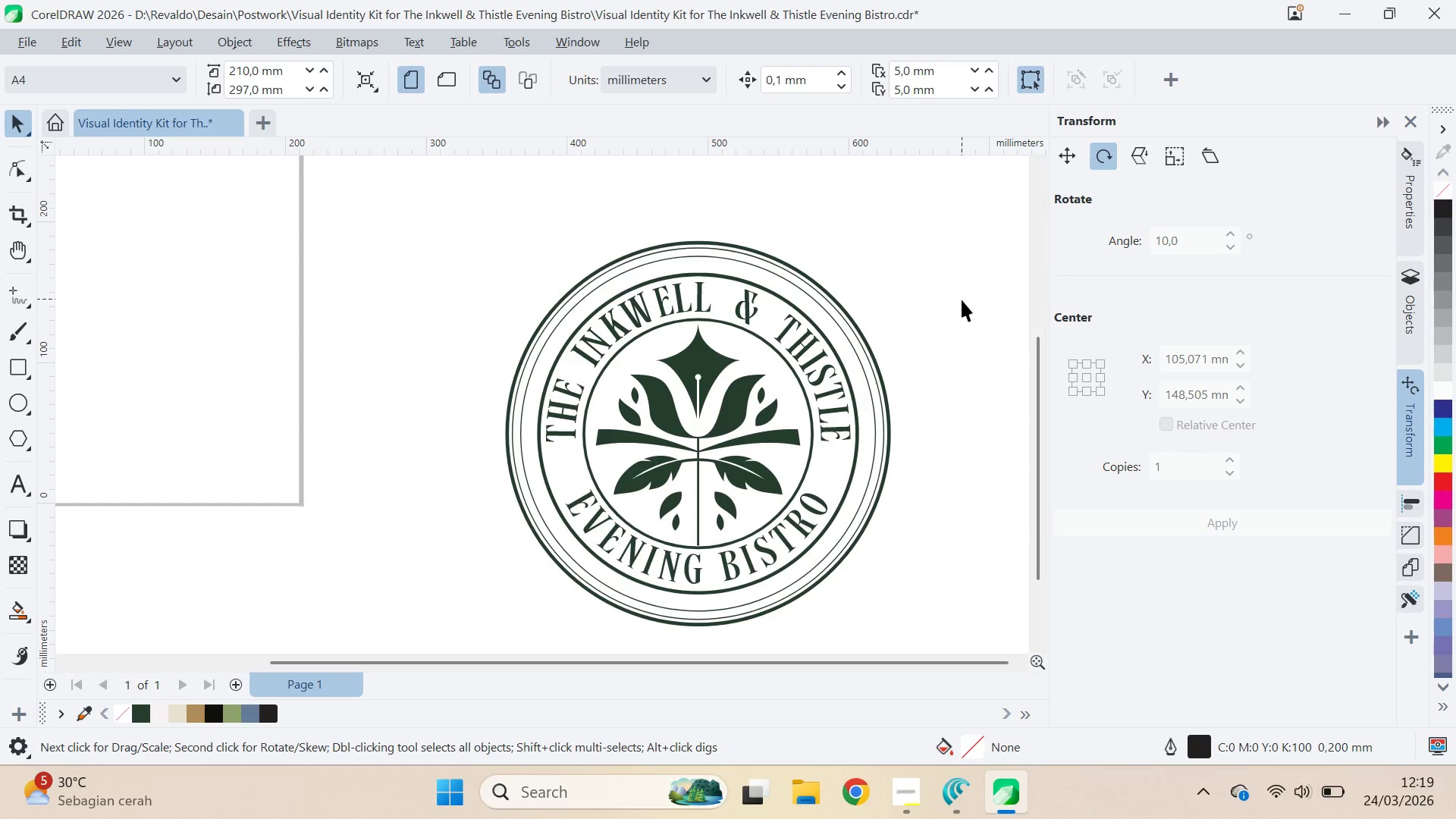 
key(Q)
 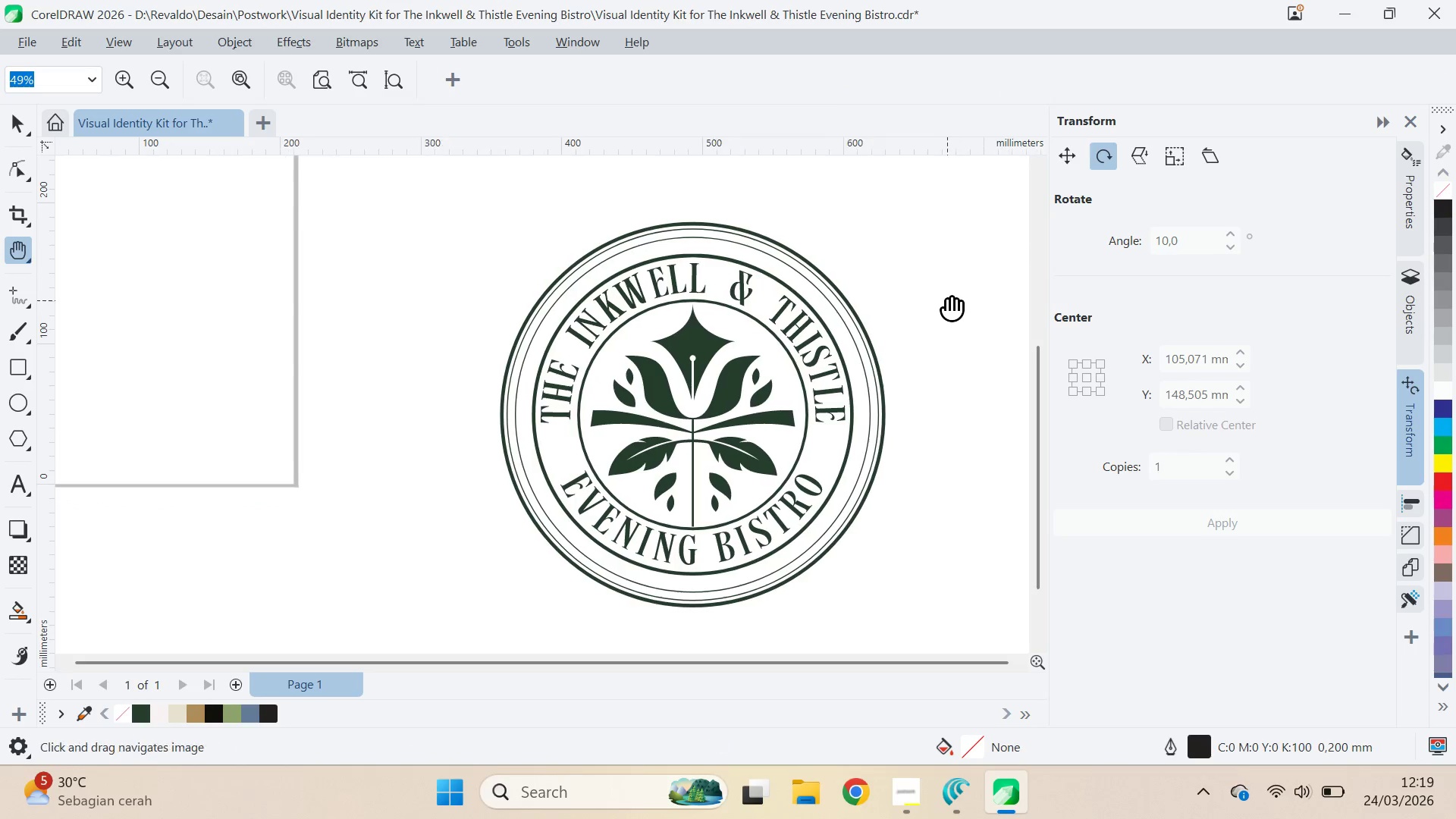 
left_click_drag(start_coordinate=[947, 300], to_coordinate=[948, 318])
 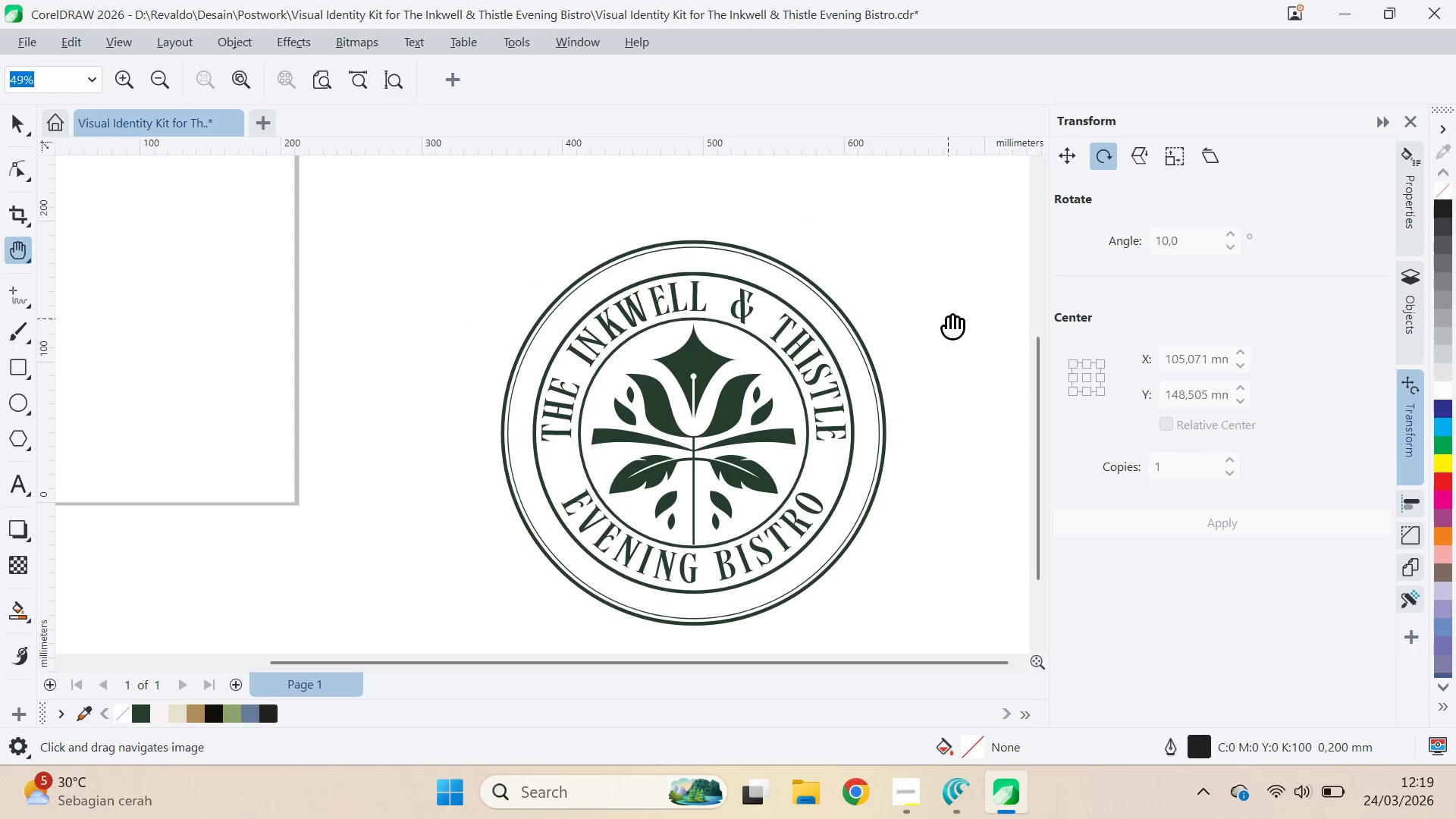 
key(Alt+AltLeft)
 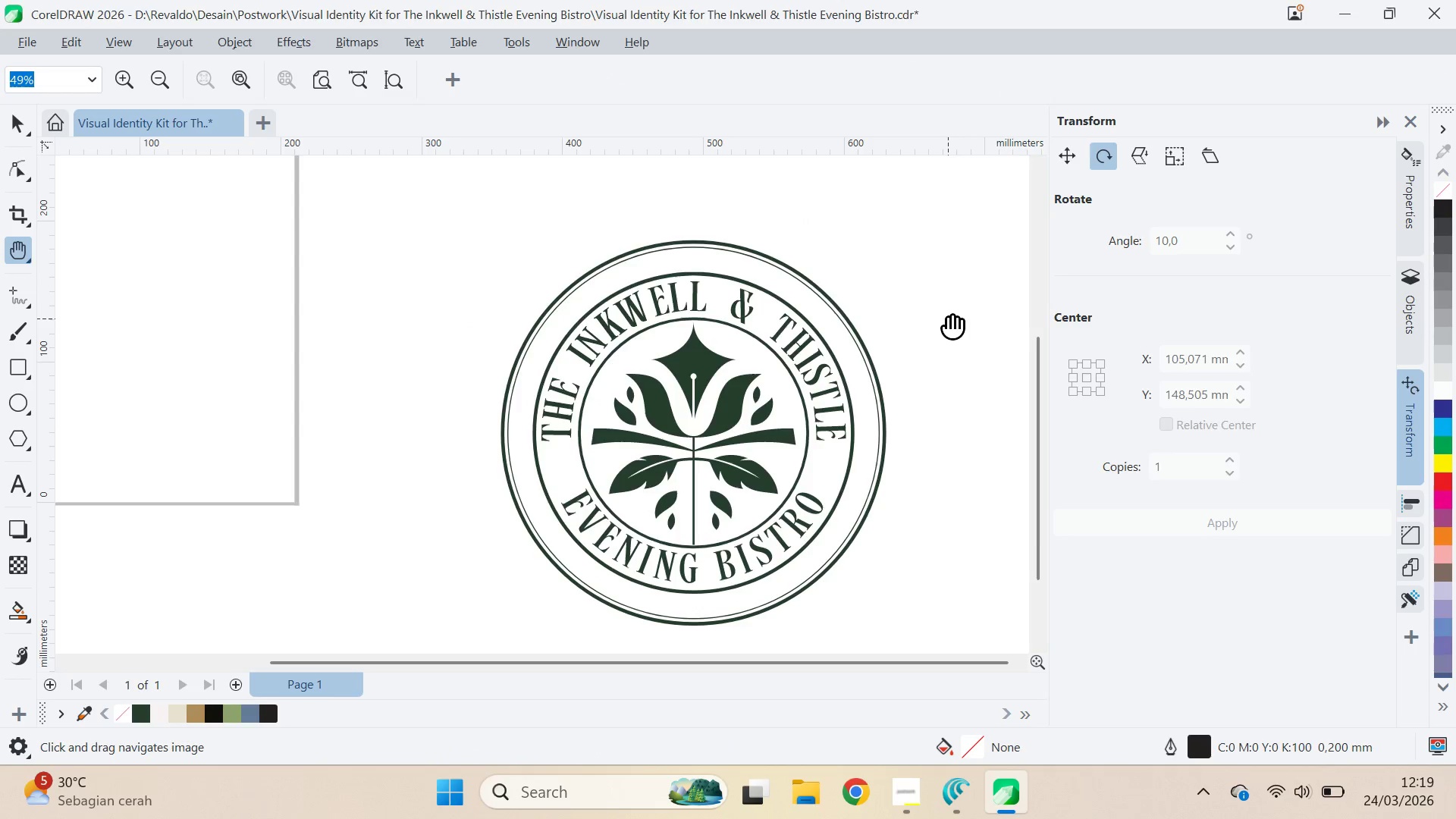 
key(Alt+Tab)
 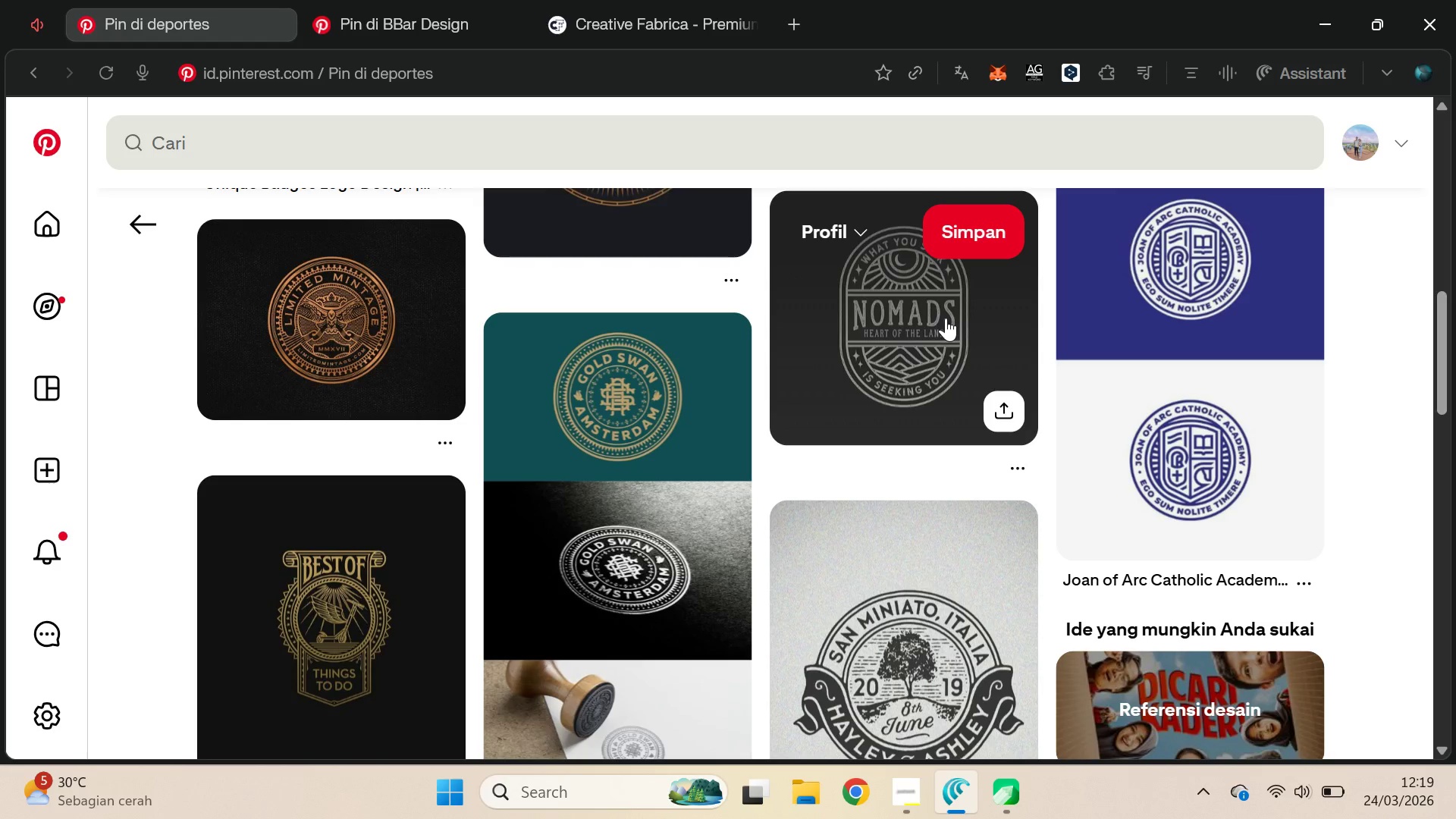 
key(Alt+AltLeft)
 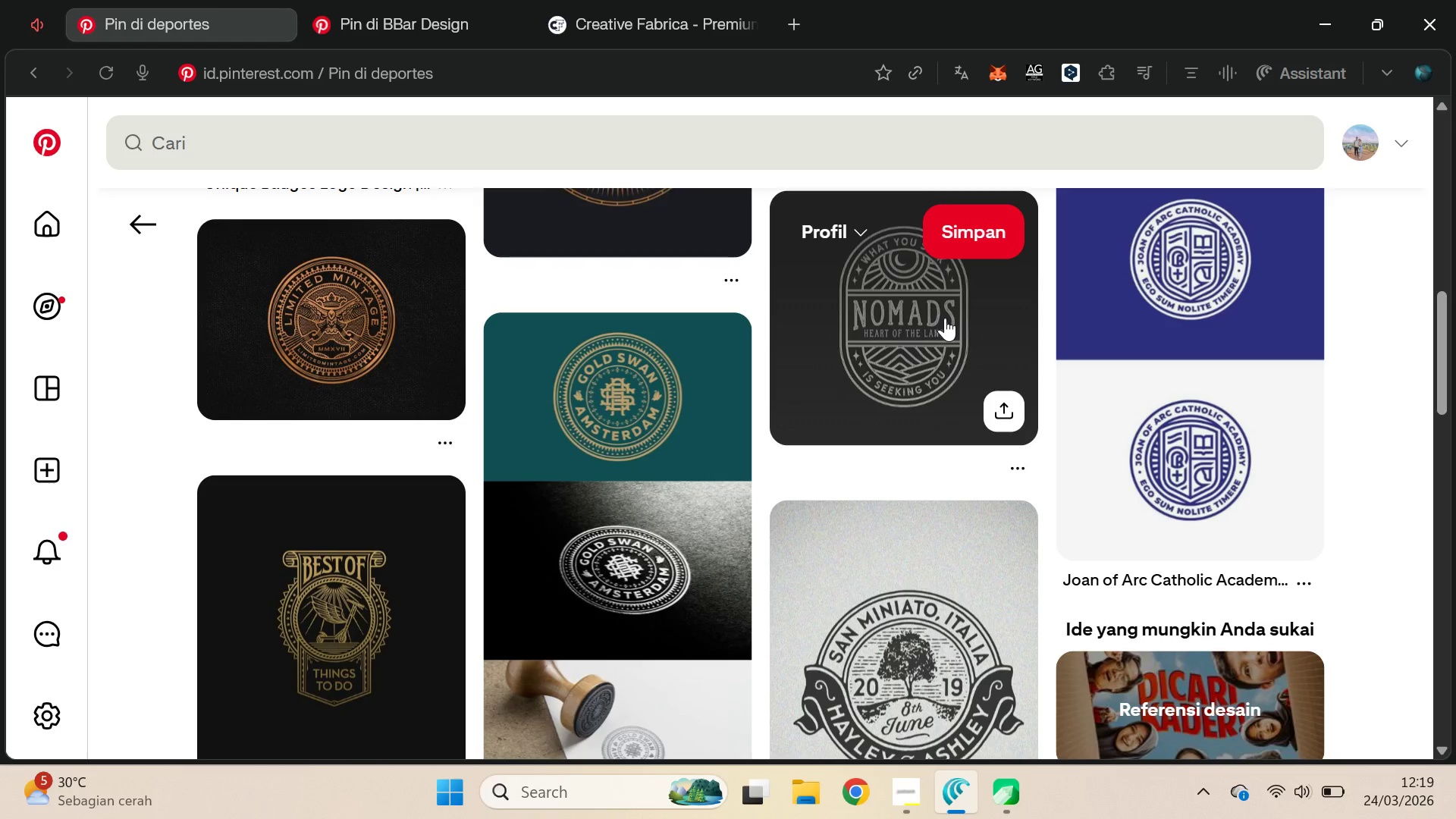 
key(Alt+Tab)
 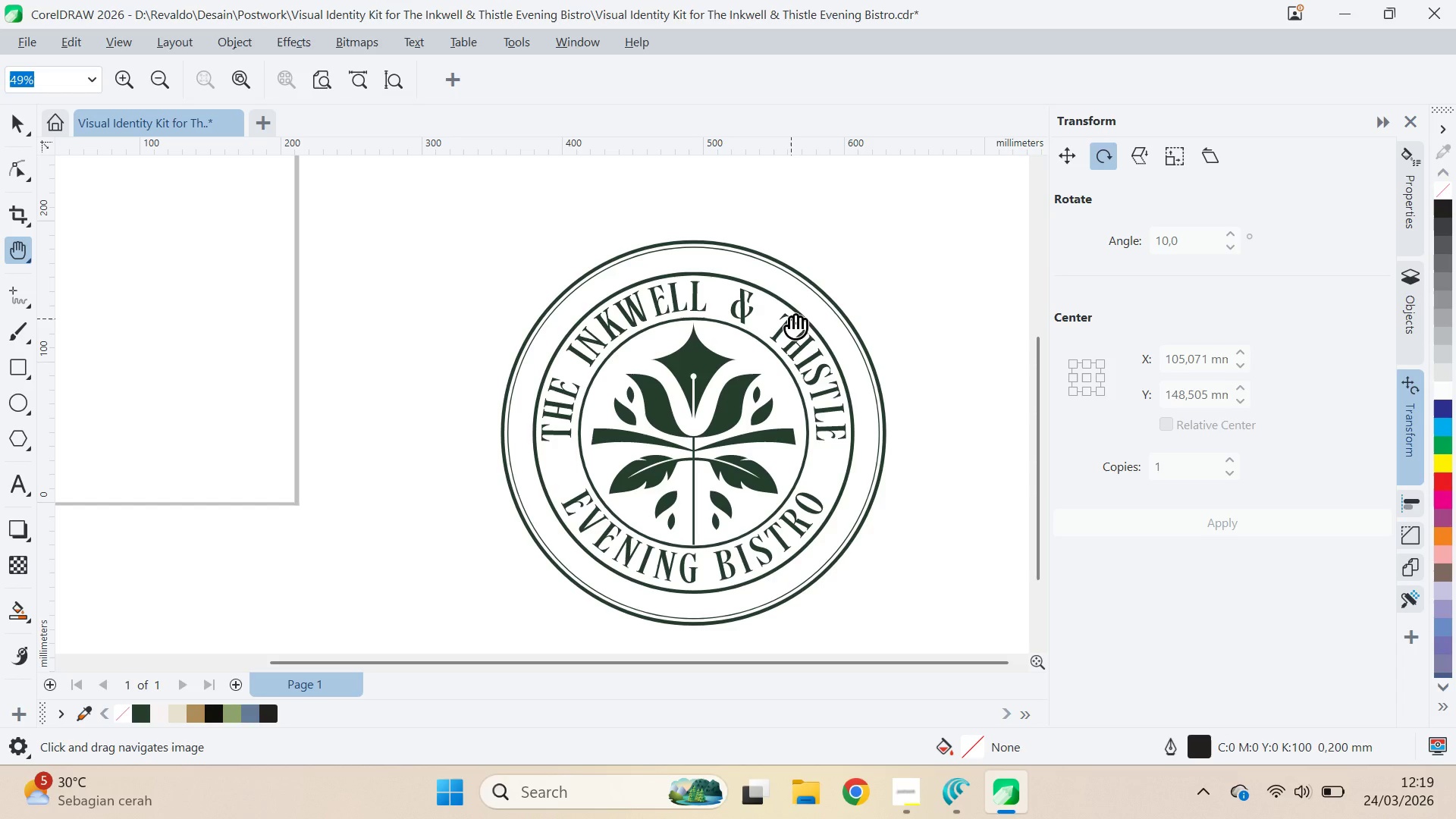 
type(qv)
 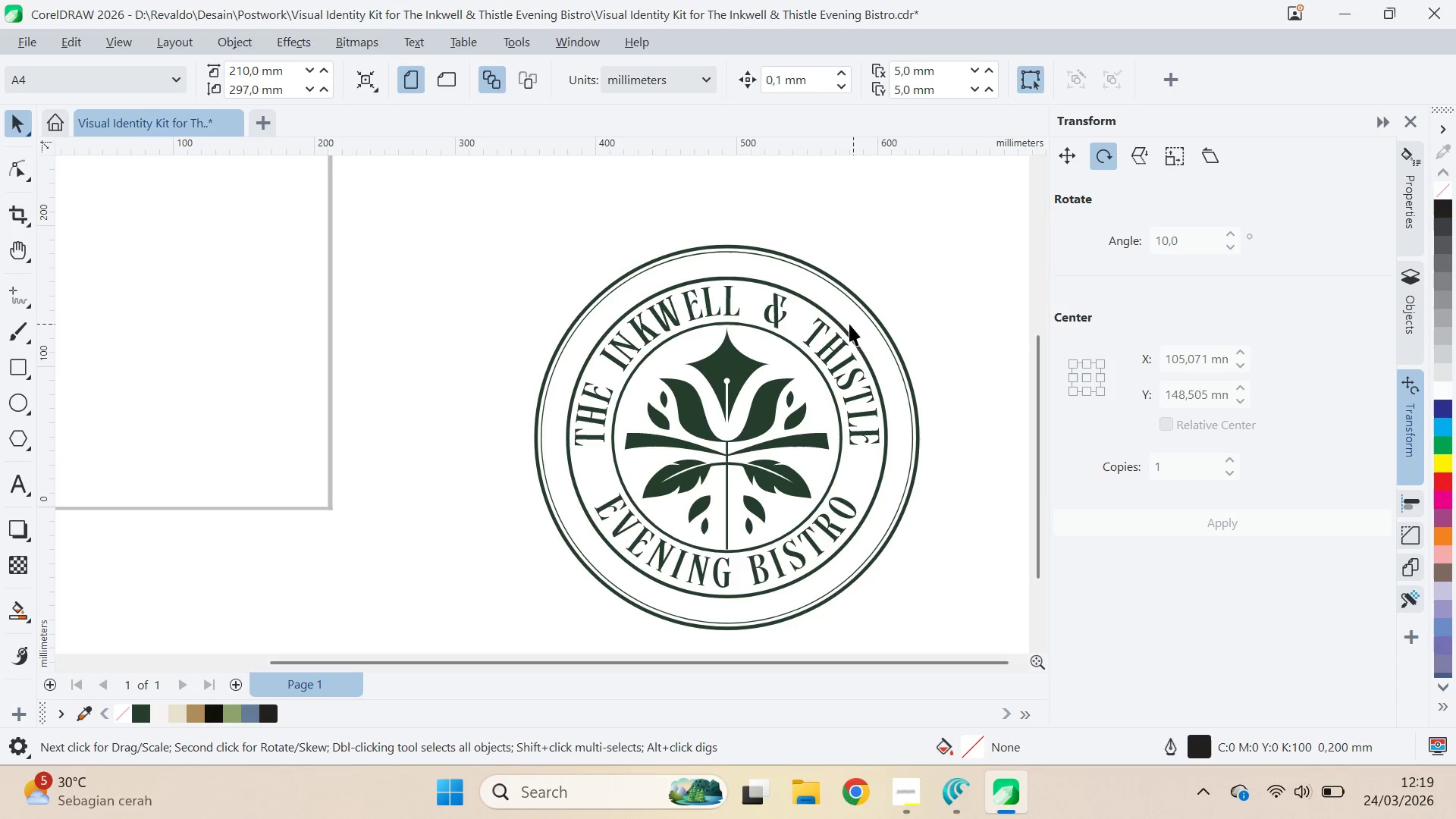 
left_click_drag(start_coordinate=[799, 318], to_coordinate=[832, 323])
 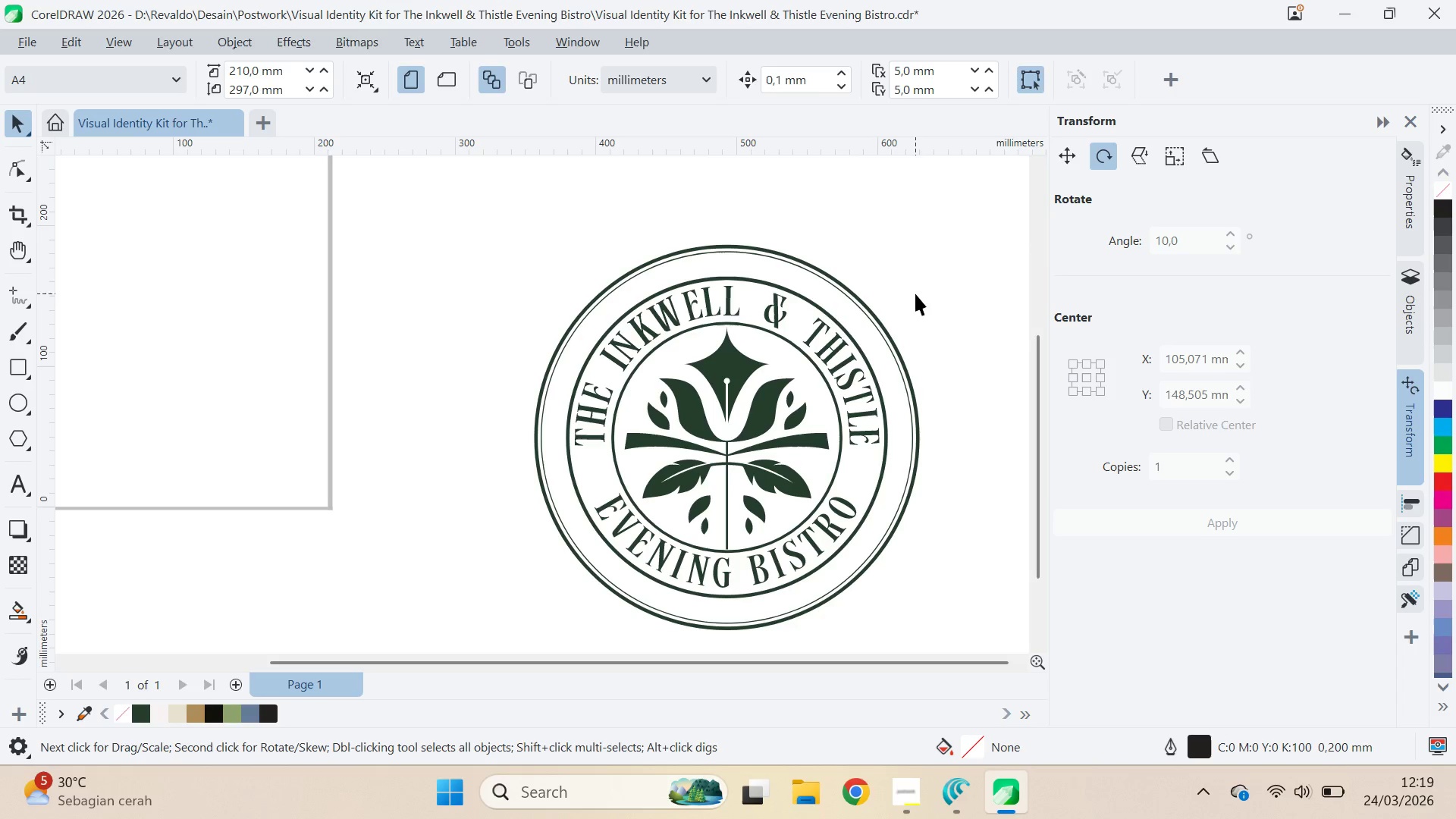 
left_click([915, 293])
 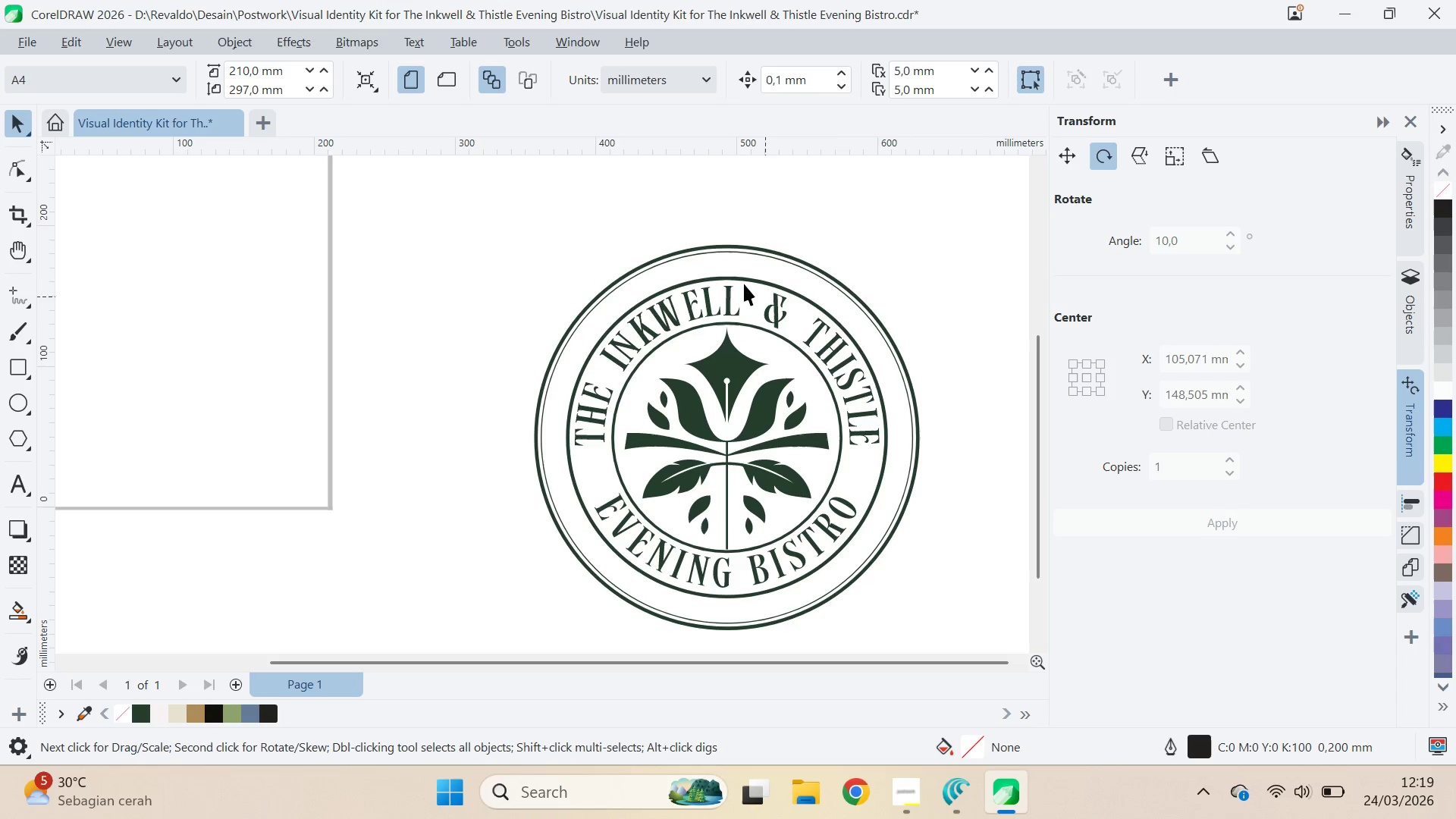 
scroll: coordinate [731, 279], scroll_direction: up, amount: 11.0
 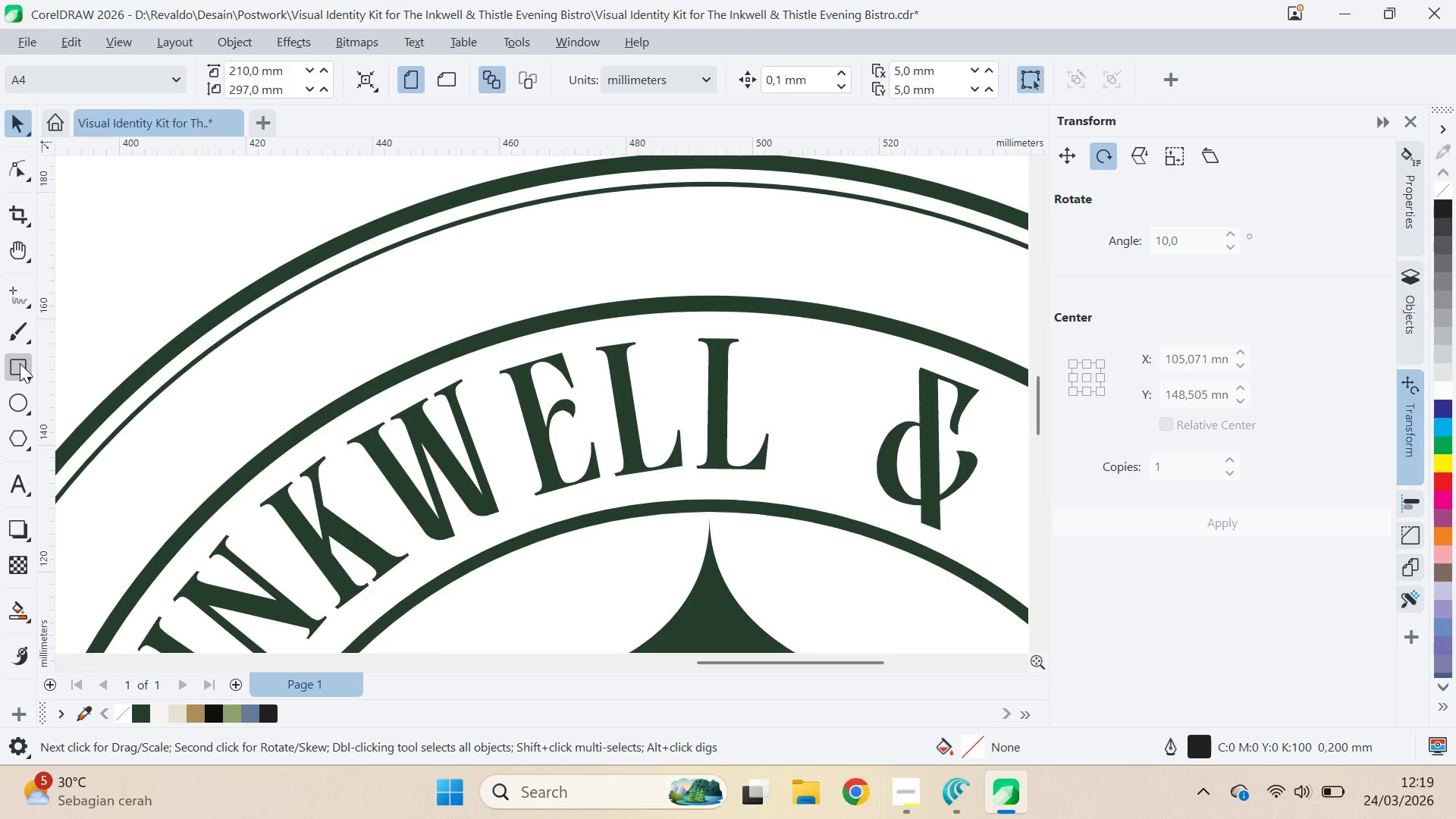 
hold_key(key=ControlLeft, duration=0.81)
left_click_drag(start_coordinate=[603, 248], to_coordinate=[629, 276])
 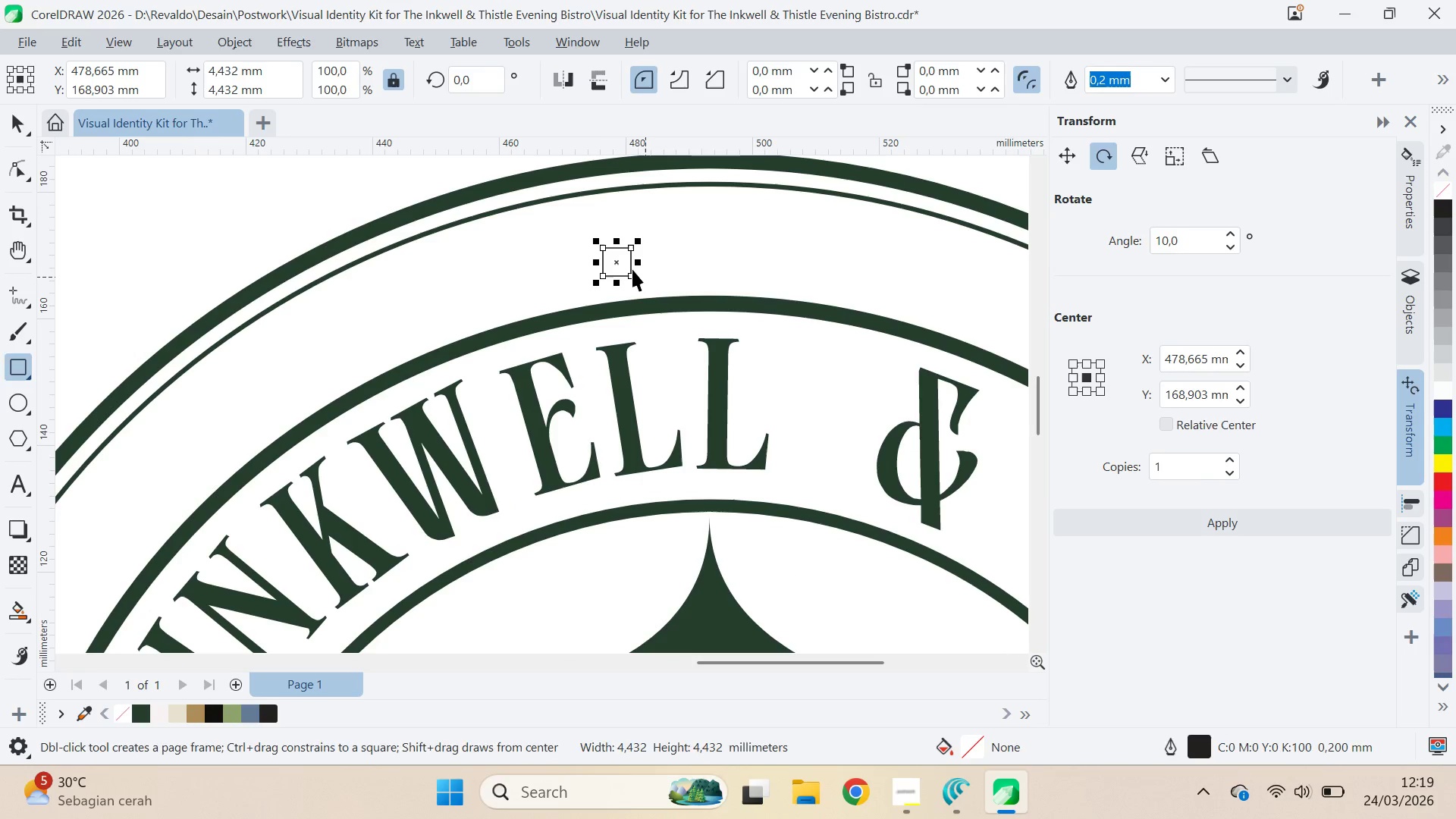 
type(vq)
 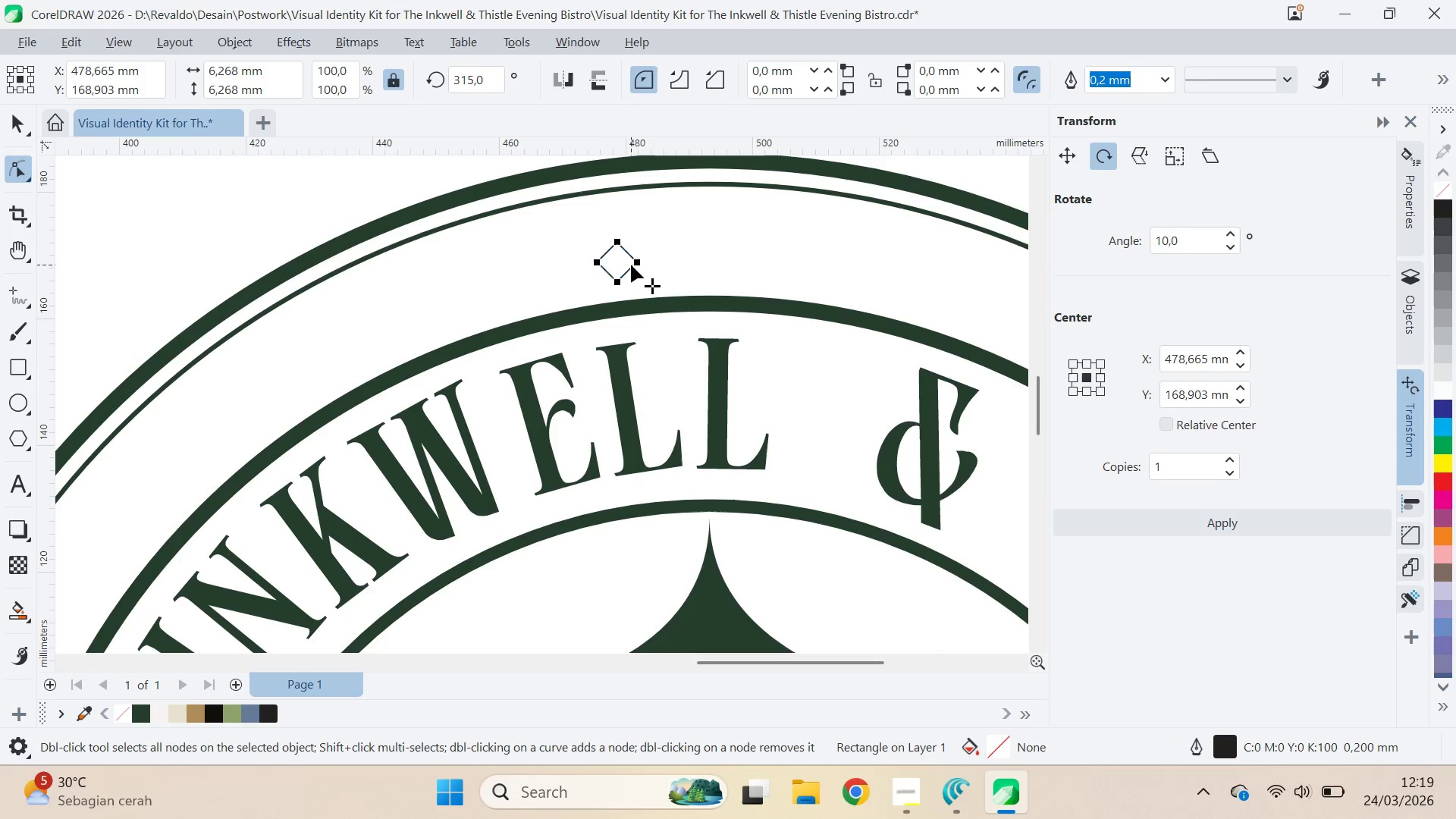 
hold_key(key=ControlLeft, duration=1.11)
left_click_drag(start_coordinate=[645, 238], to_coordinate=[664, 261])
 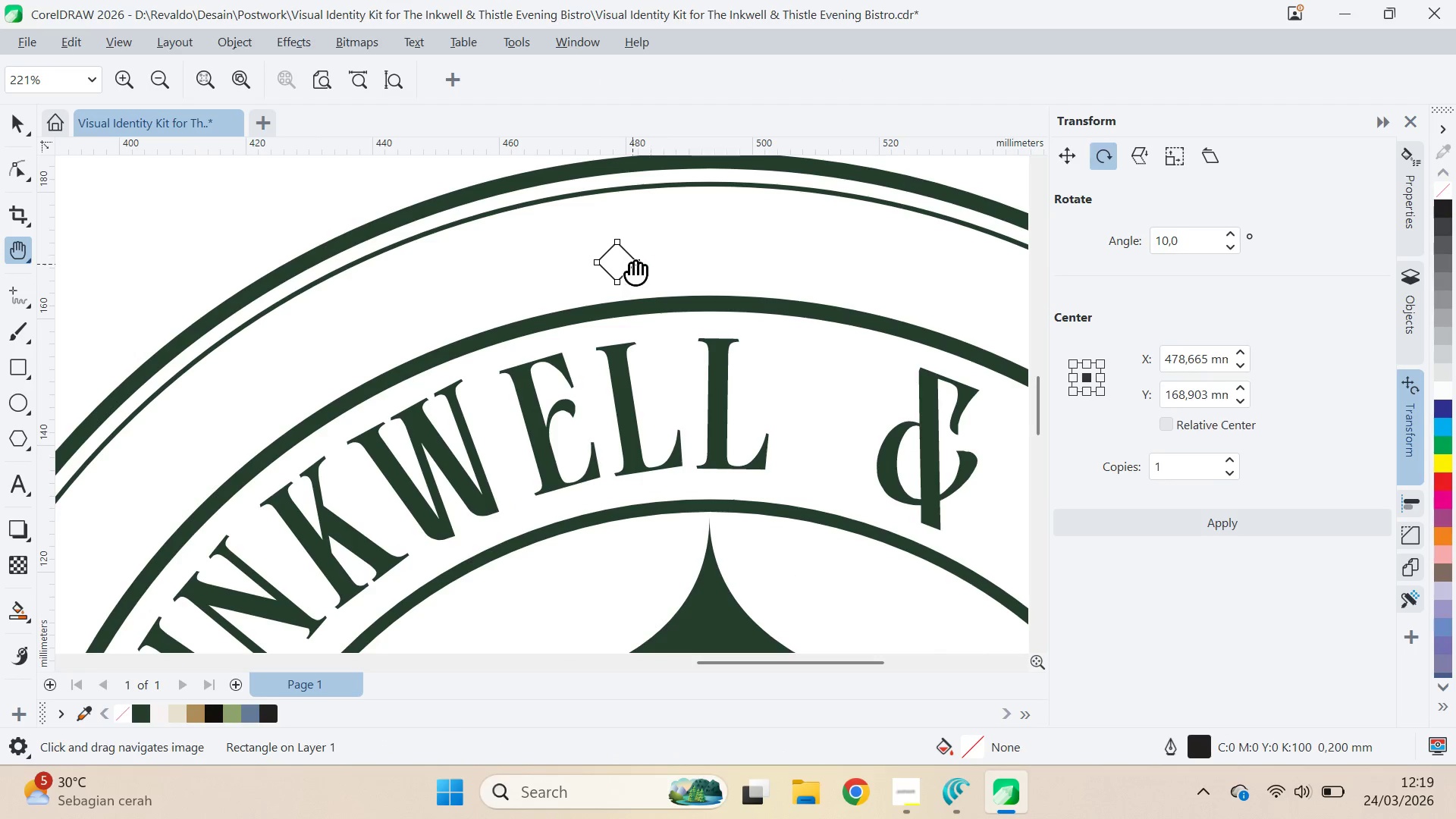 
key(A)
 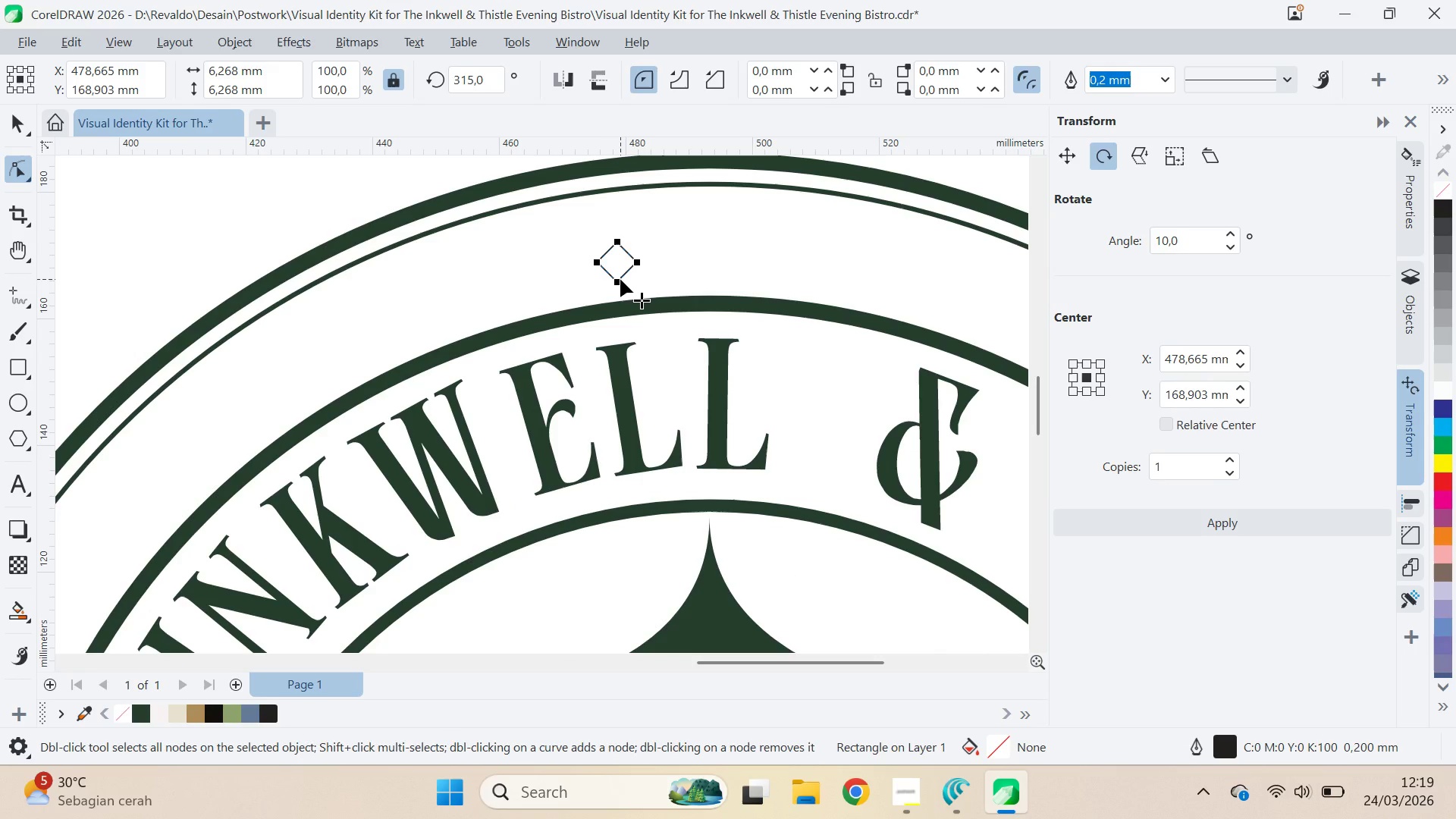 
key(Control+Q)
 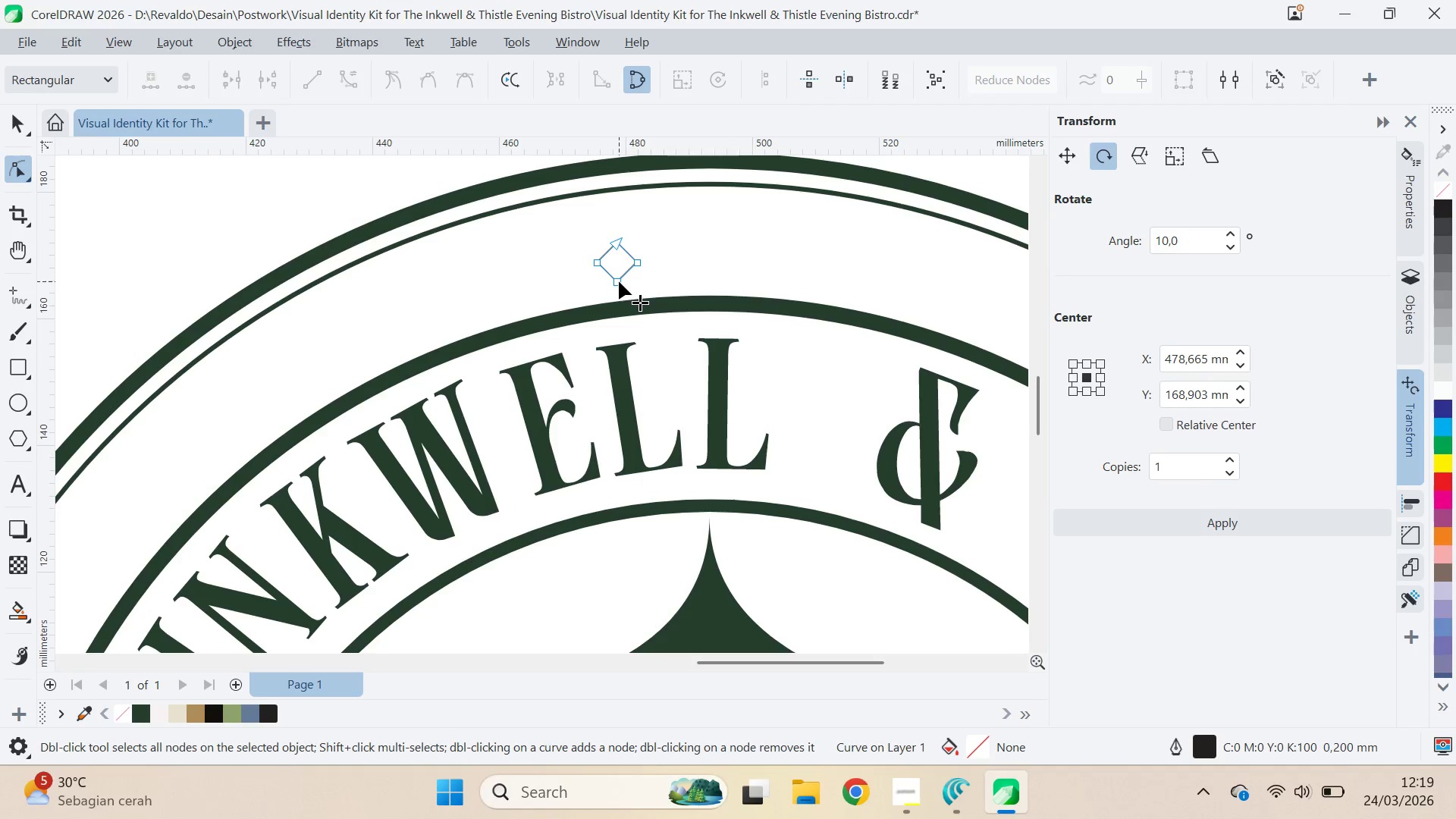 
double_click([618, 281])
 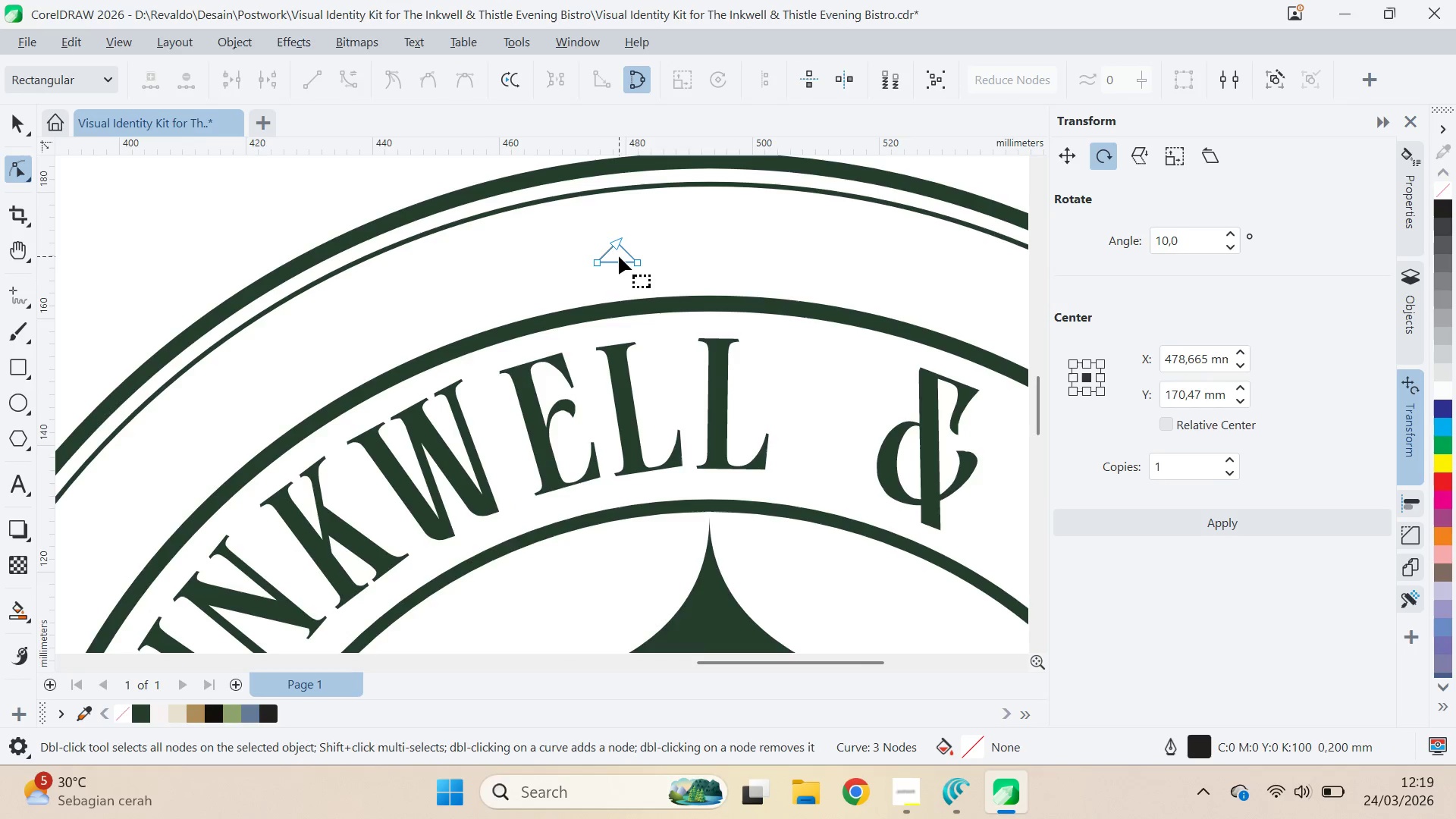 
left_click([616, 235])
 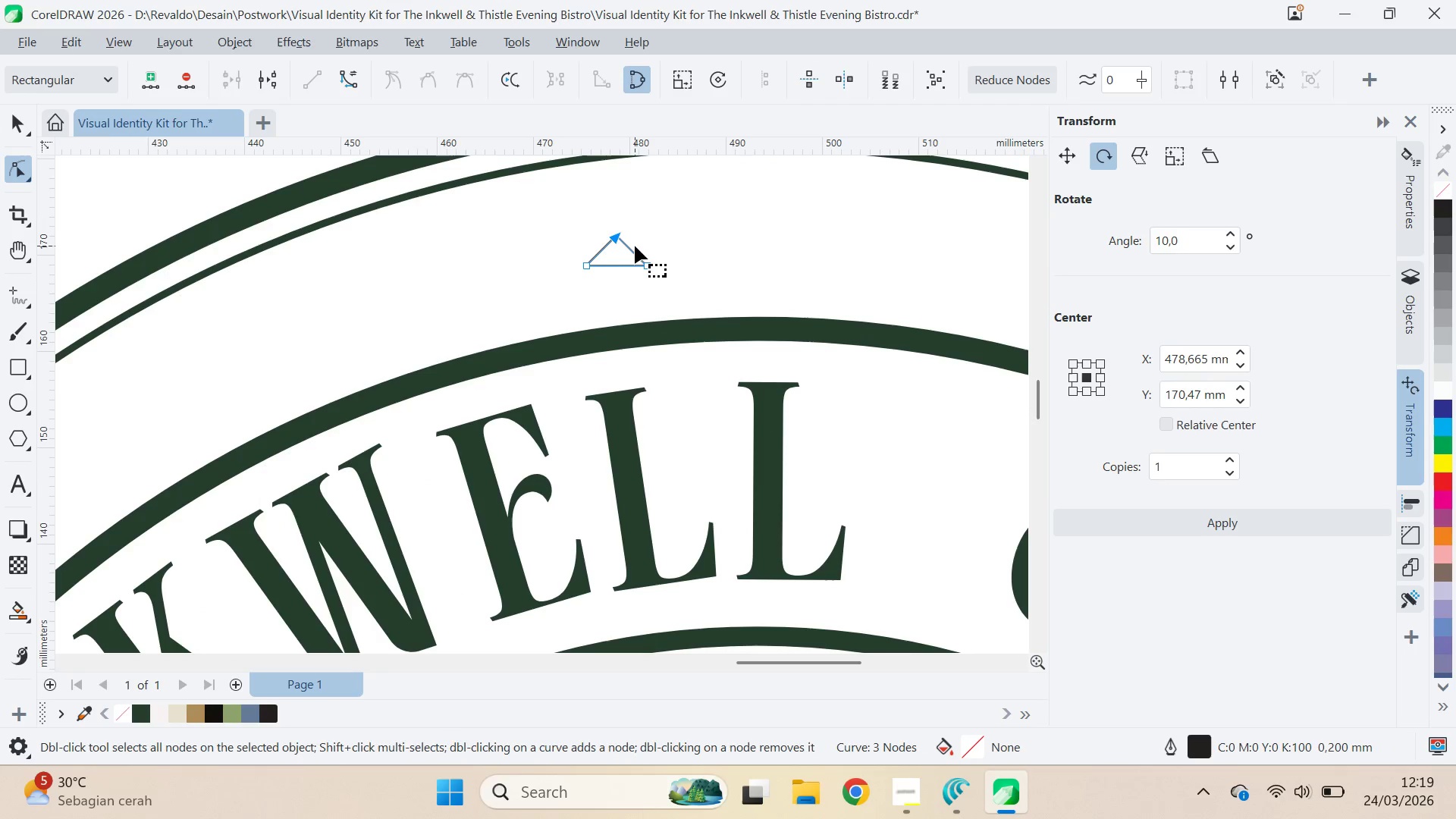 
scroll: coordinate [617, 253], scroll_direction: up, amount: 3.0
 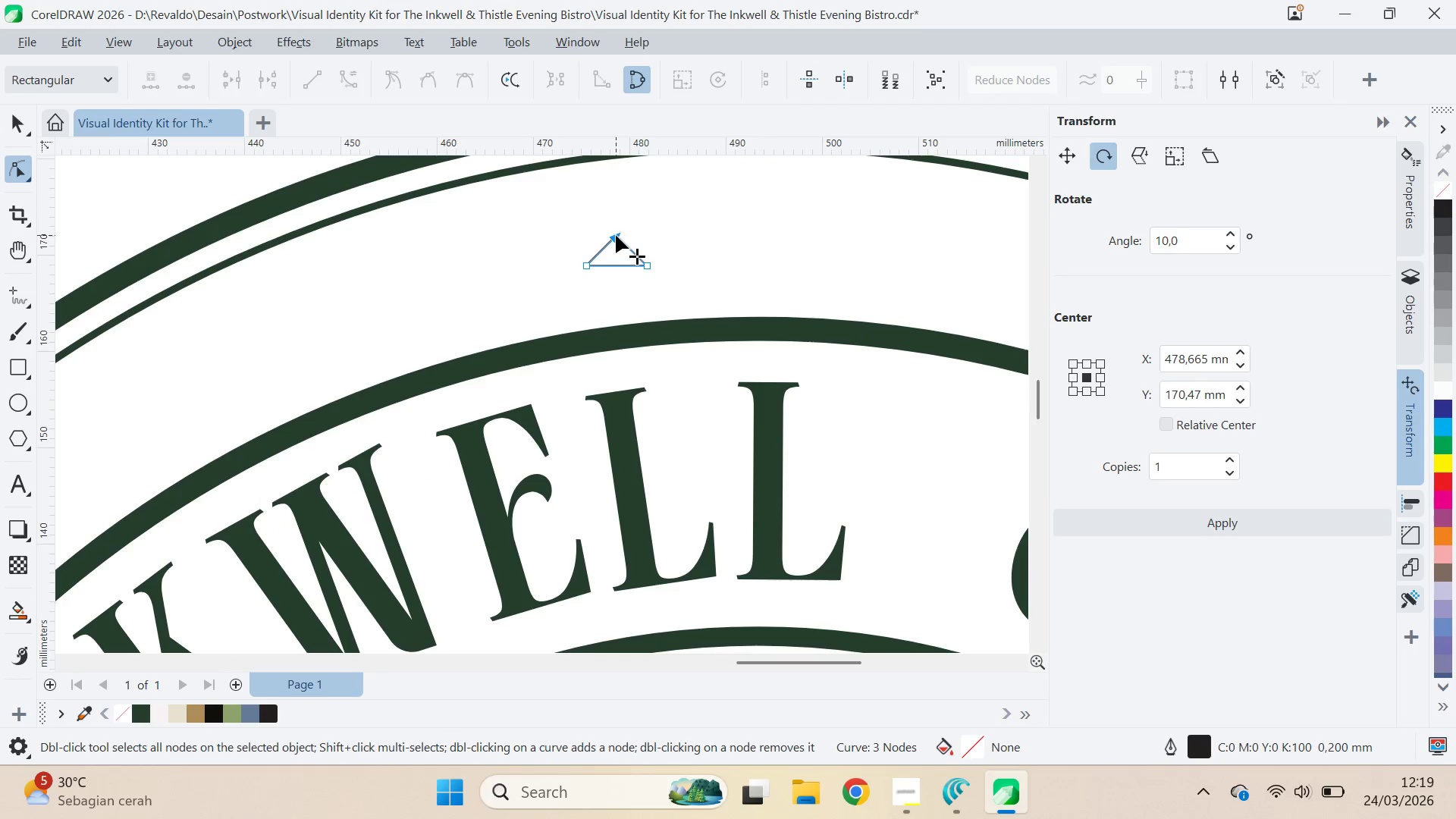 
key(Alt+AltLeft)
 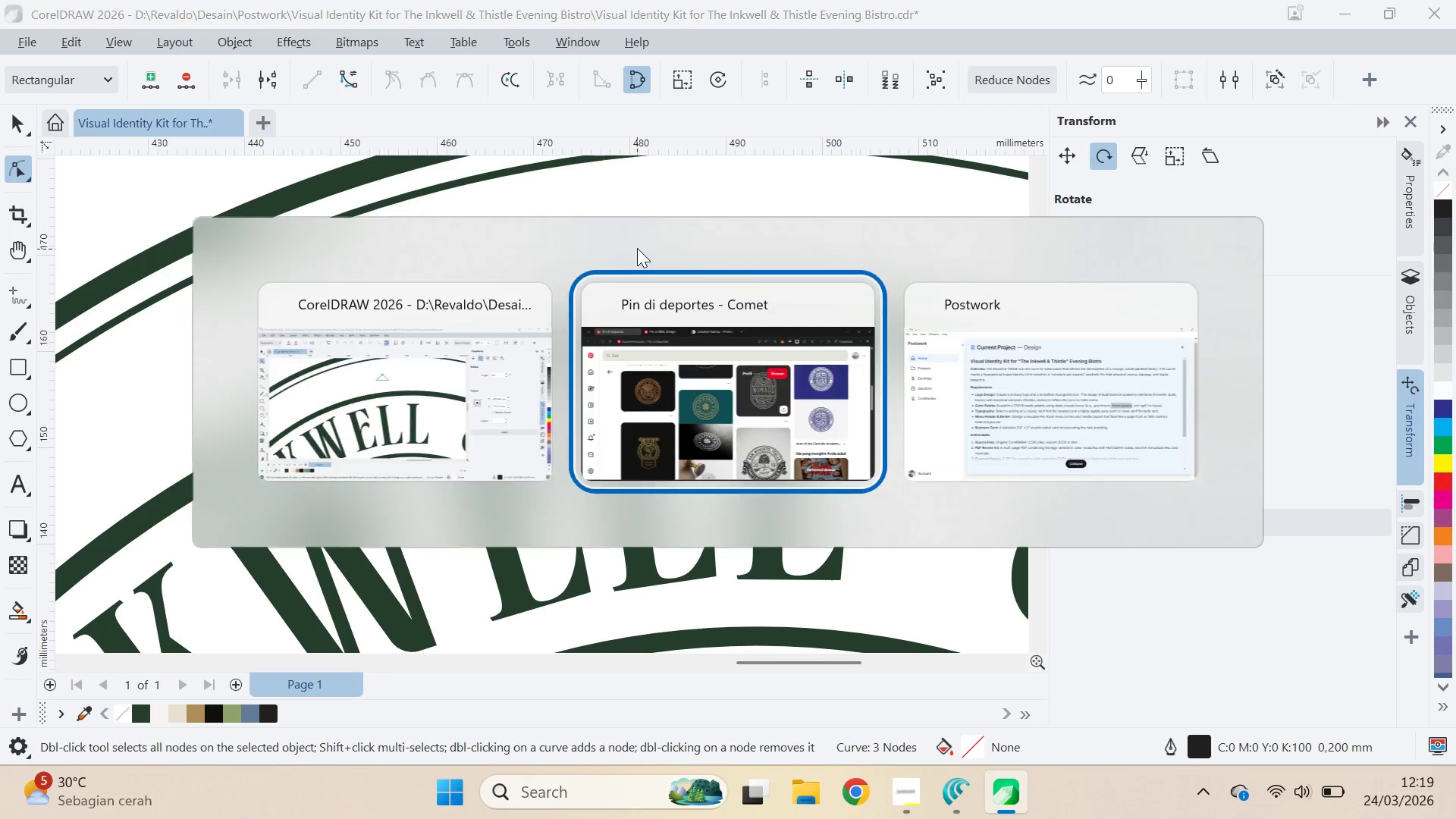 
key(Alt+Tab)
 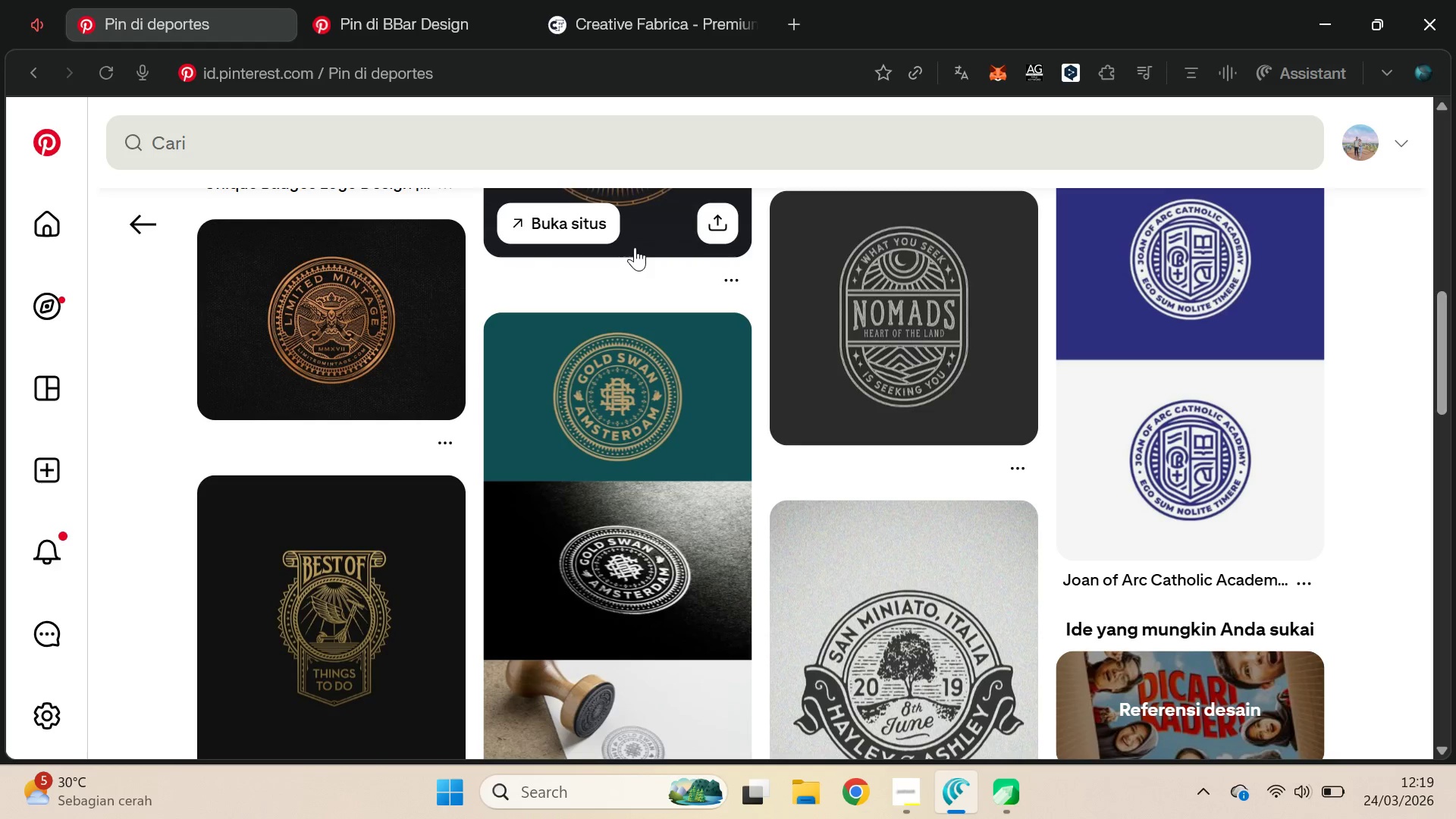 
key(Alt+AltLeft)
 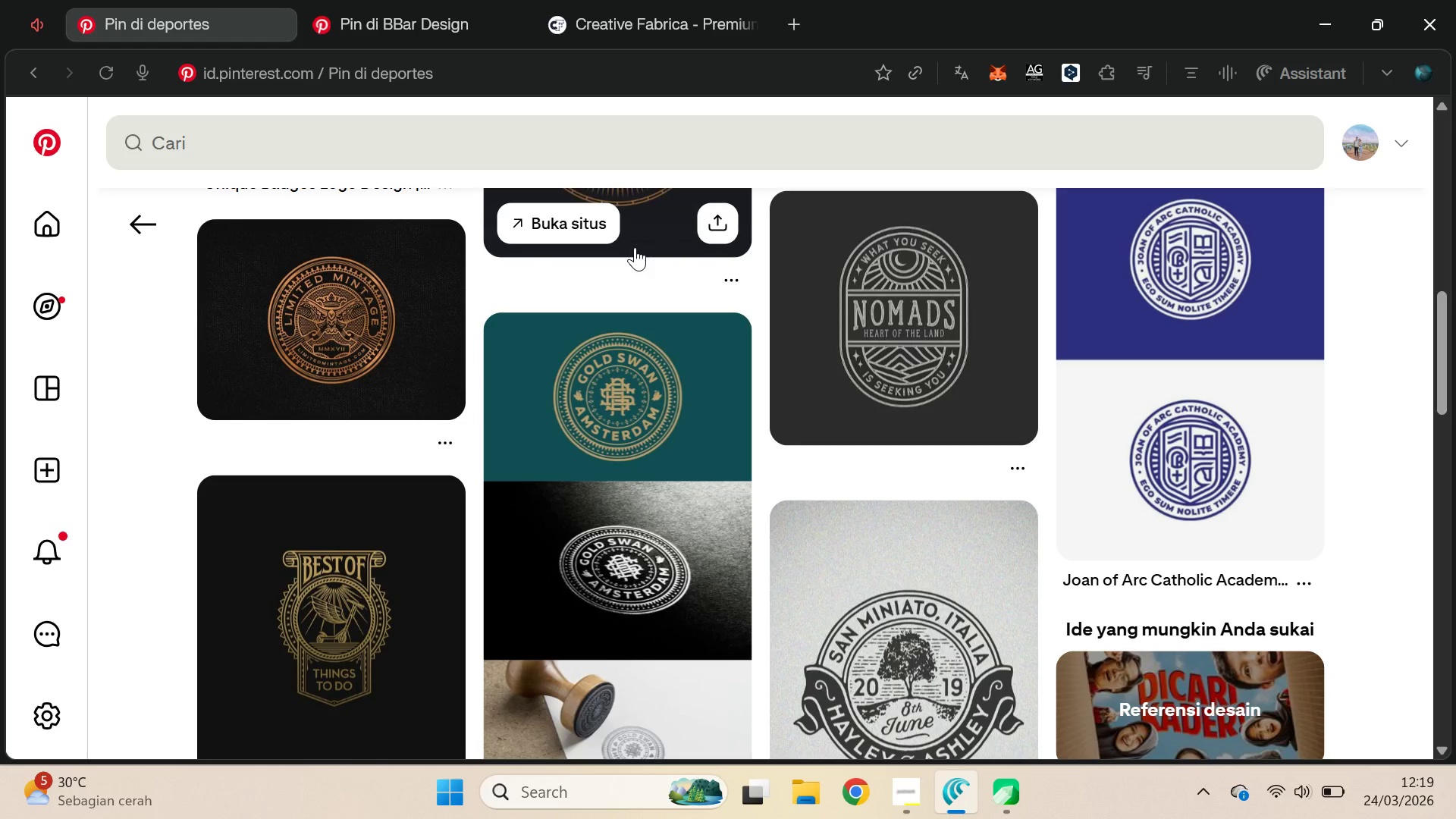 
key(Alt+Tab)
 